 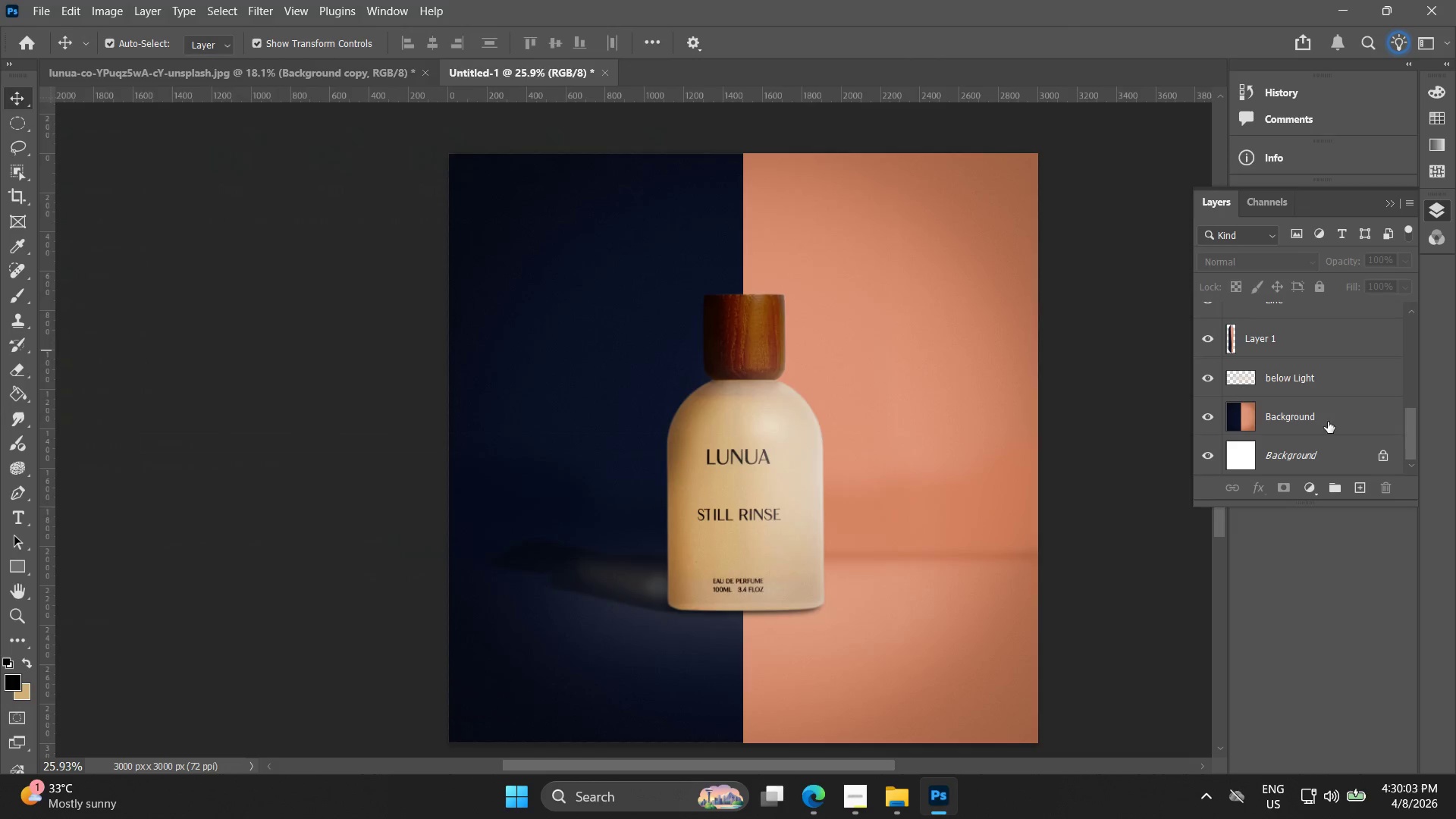 
scroll: coordinate [1318, 394], scroll_direction: down, amount: 3.0
 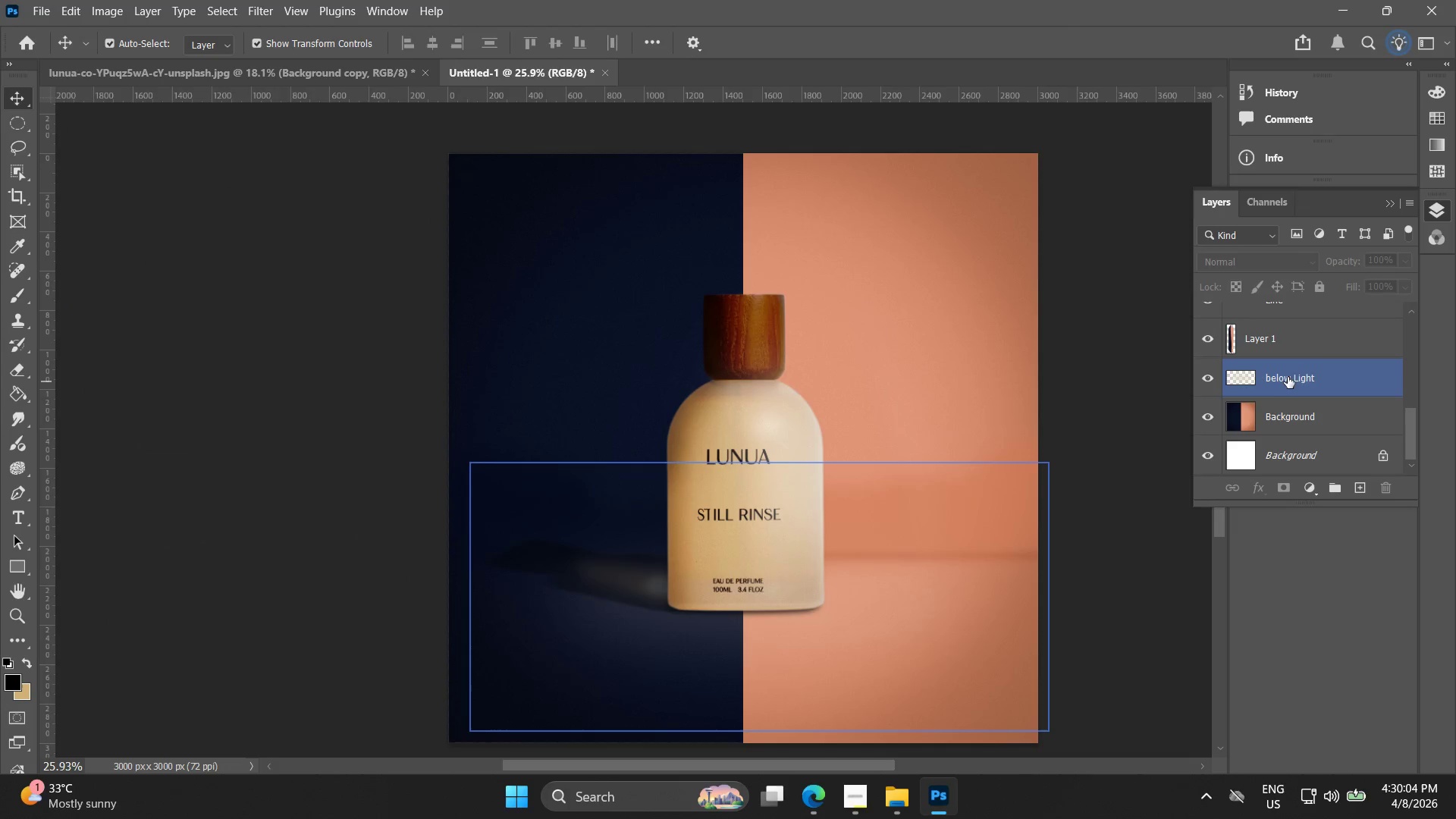 
scroll: coordinate [1282, 397], scroll_direction: up, amount: 2.0
 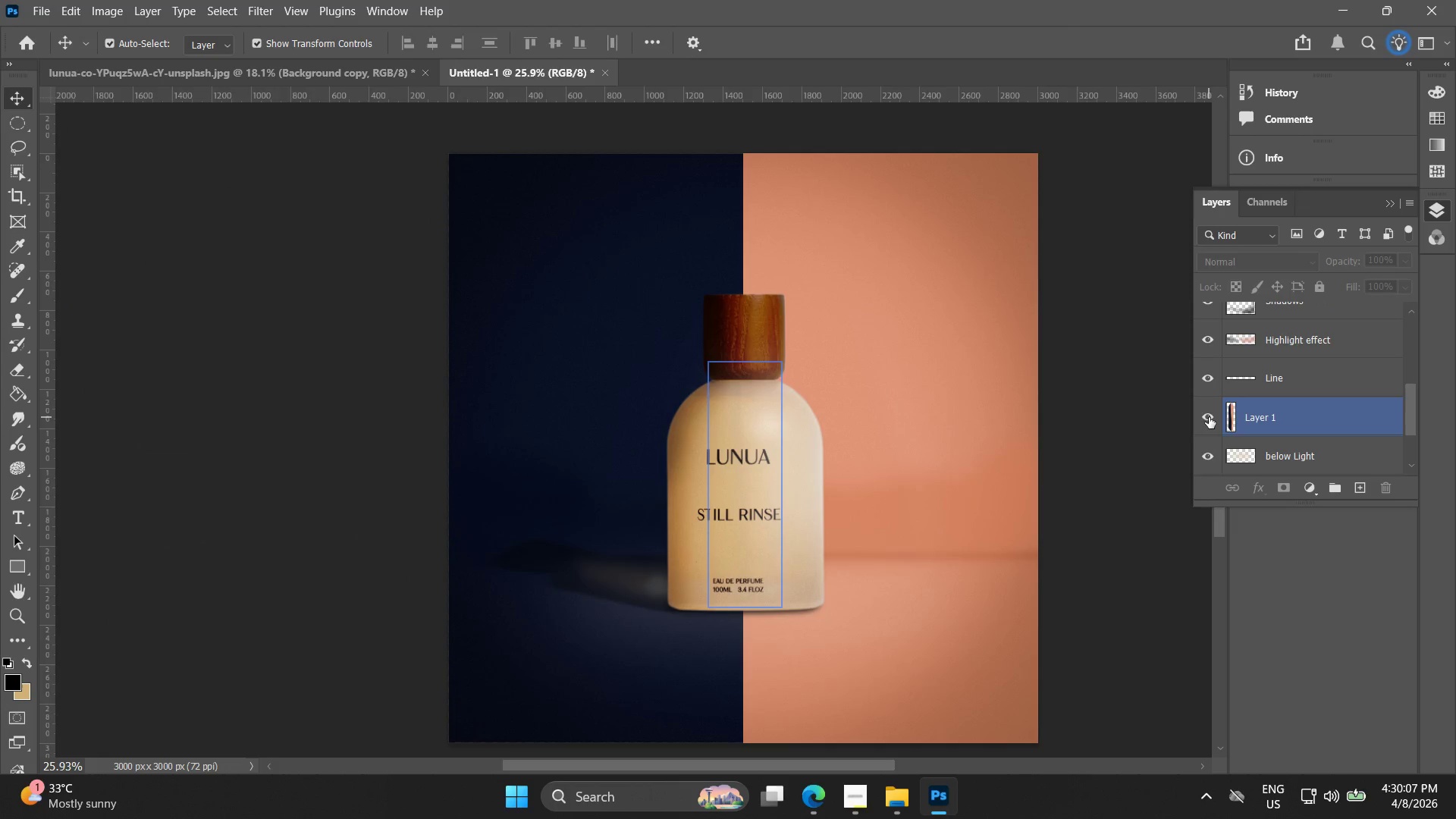 
double_click([1207, 416])
 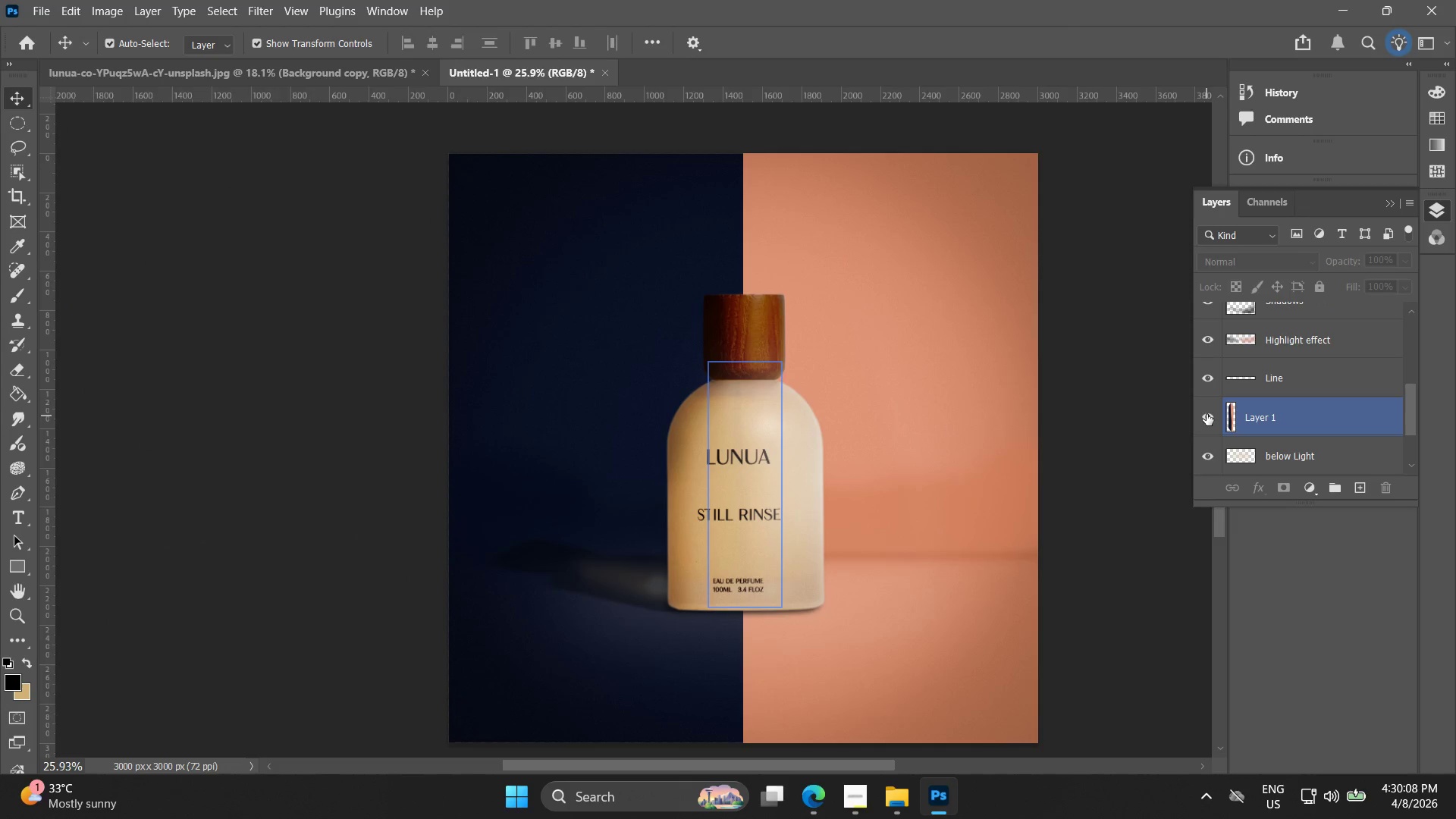 
left_click([1207, 414])
 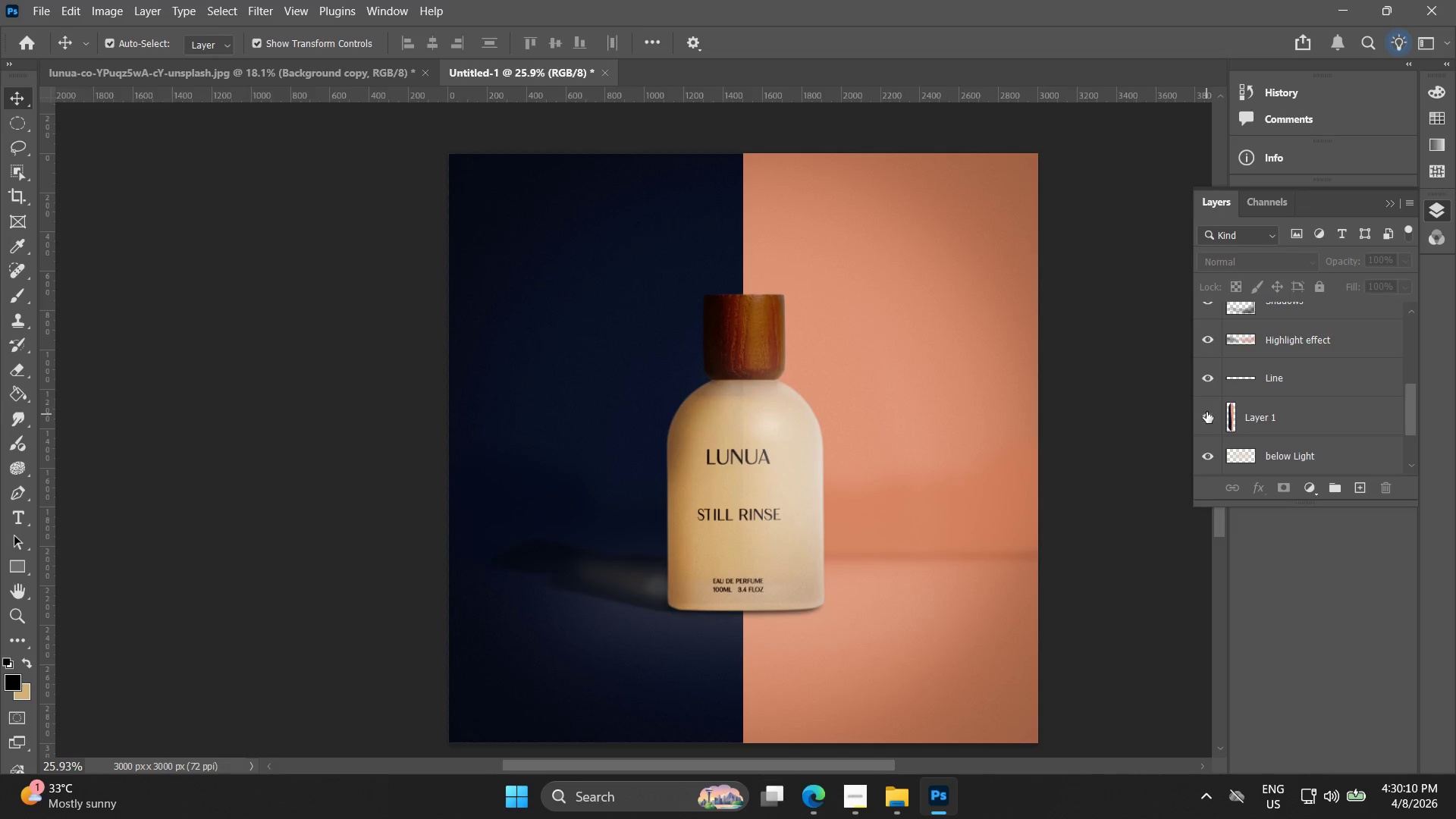 
left_click([1210, 412])
 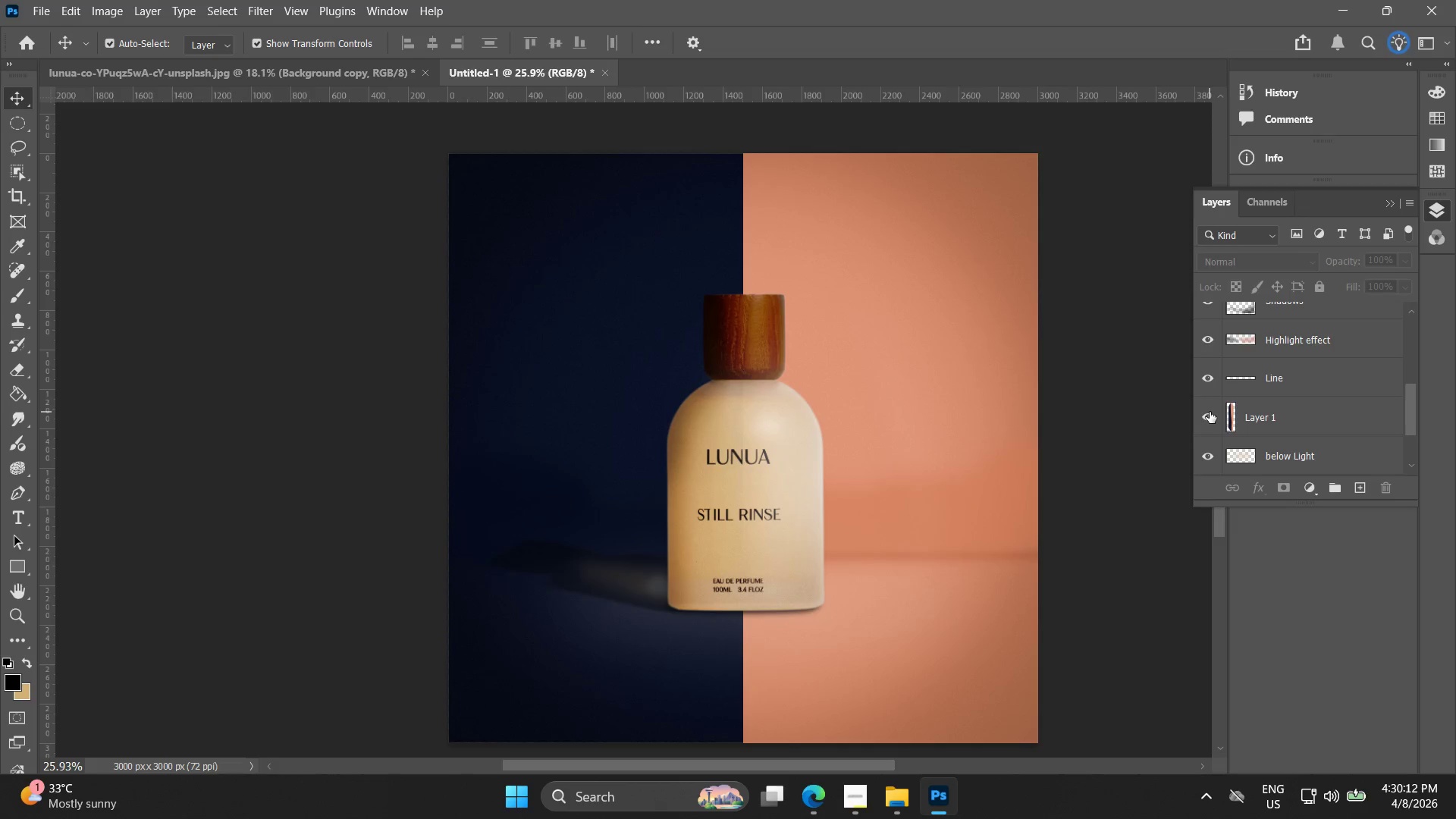 
double_click([1210, 412])
 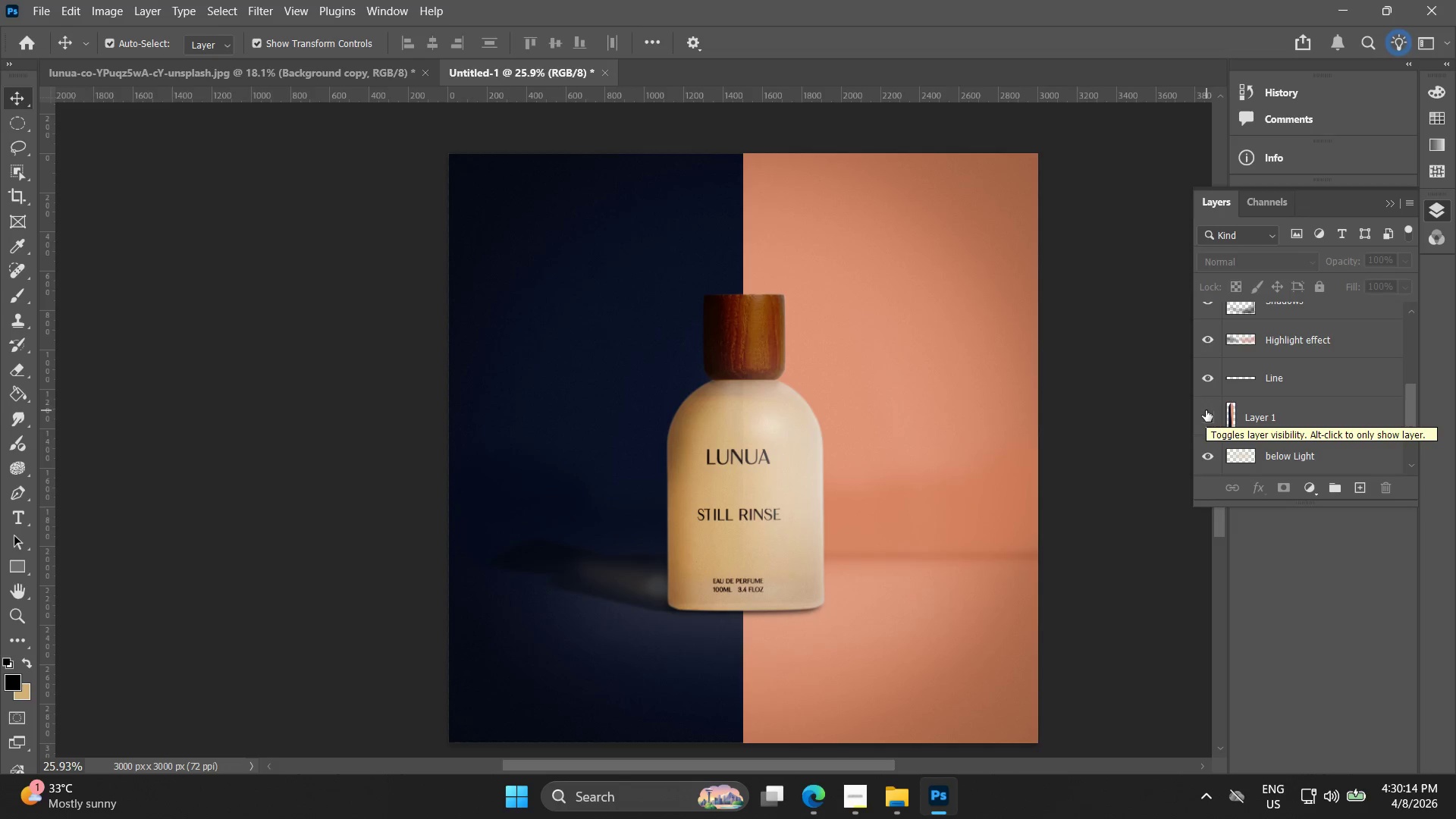 
left_click([1206, 410])
 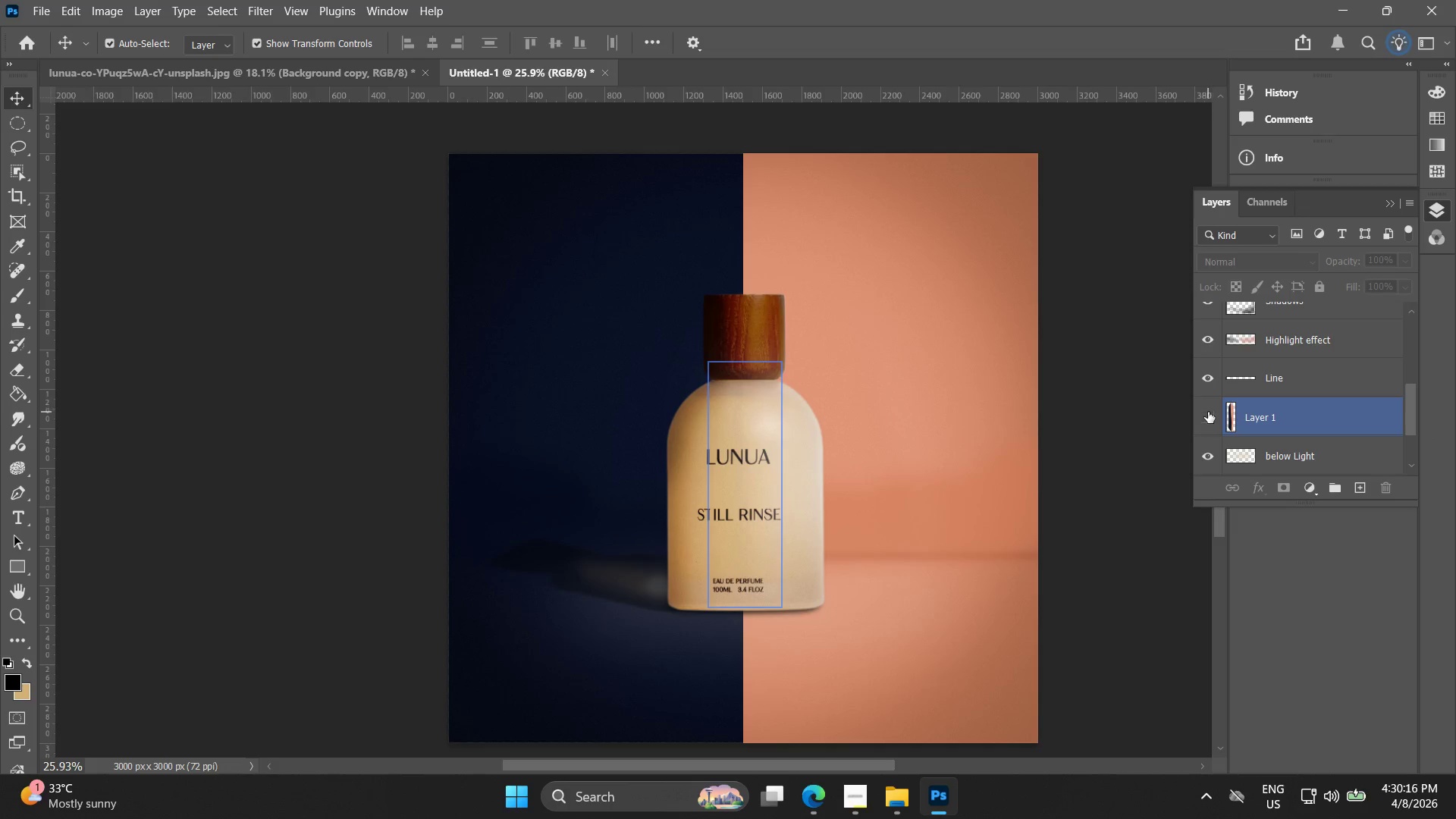 
left_click([1213, 414])
 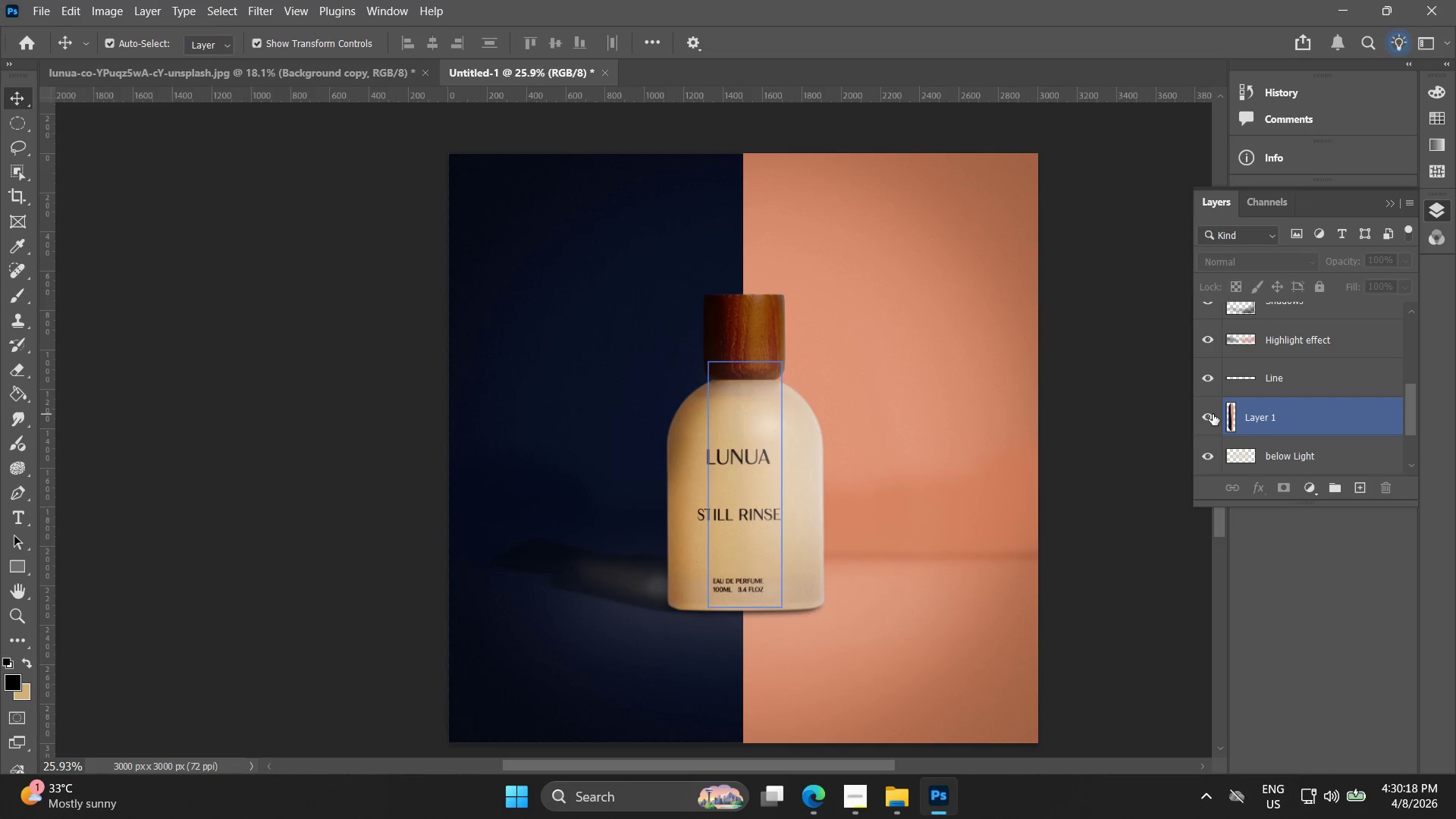 
left_click([1213, 414])
 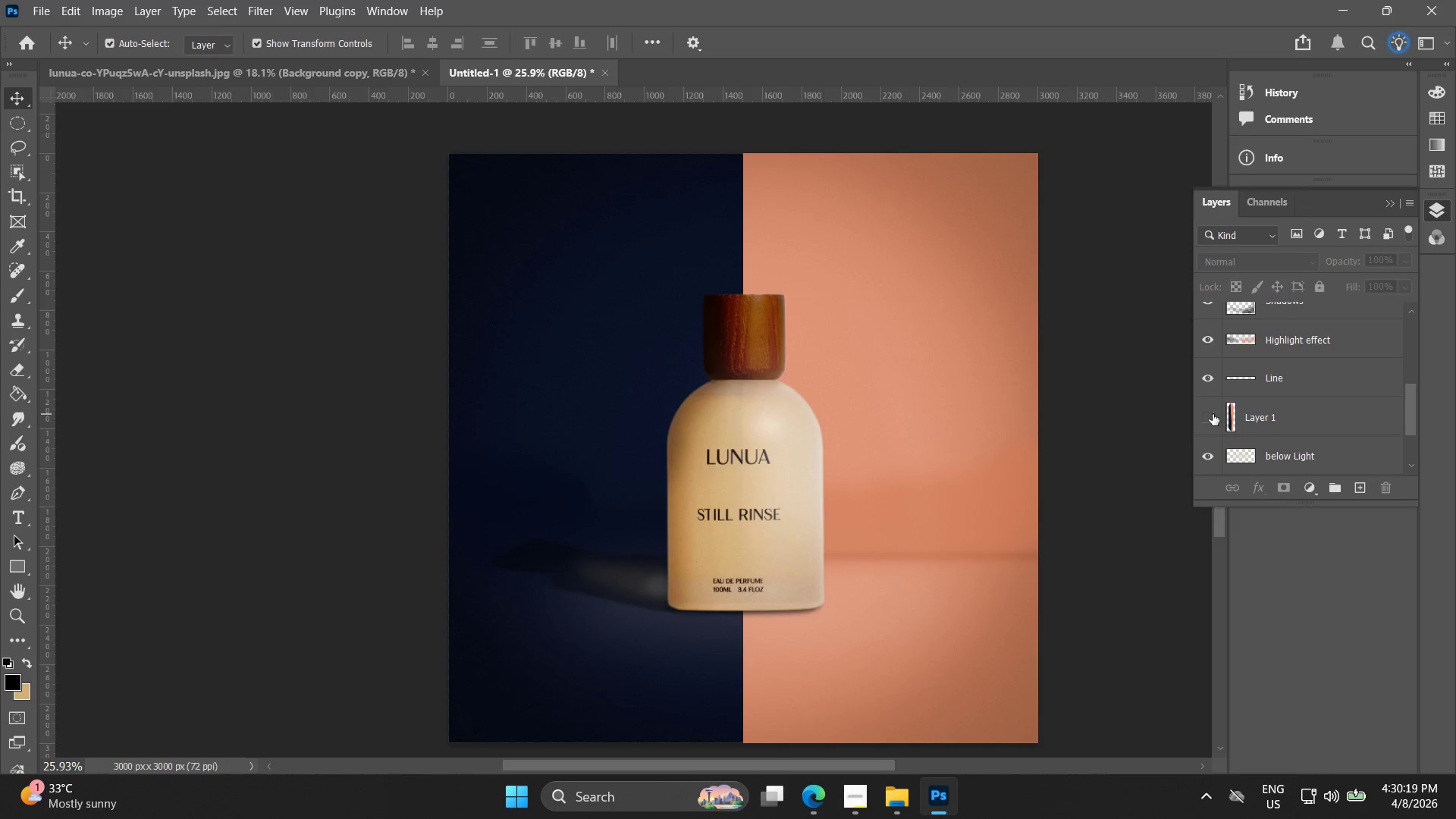 
left_click([1213, 414])
 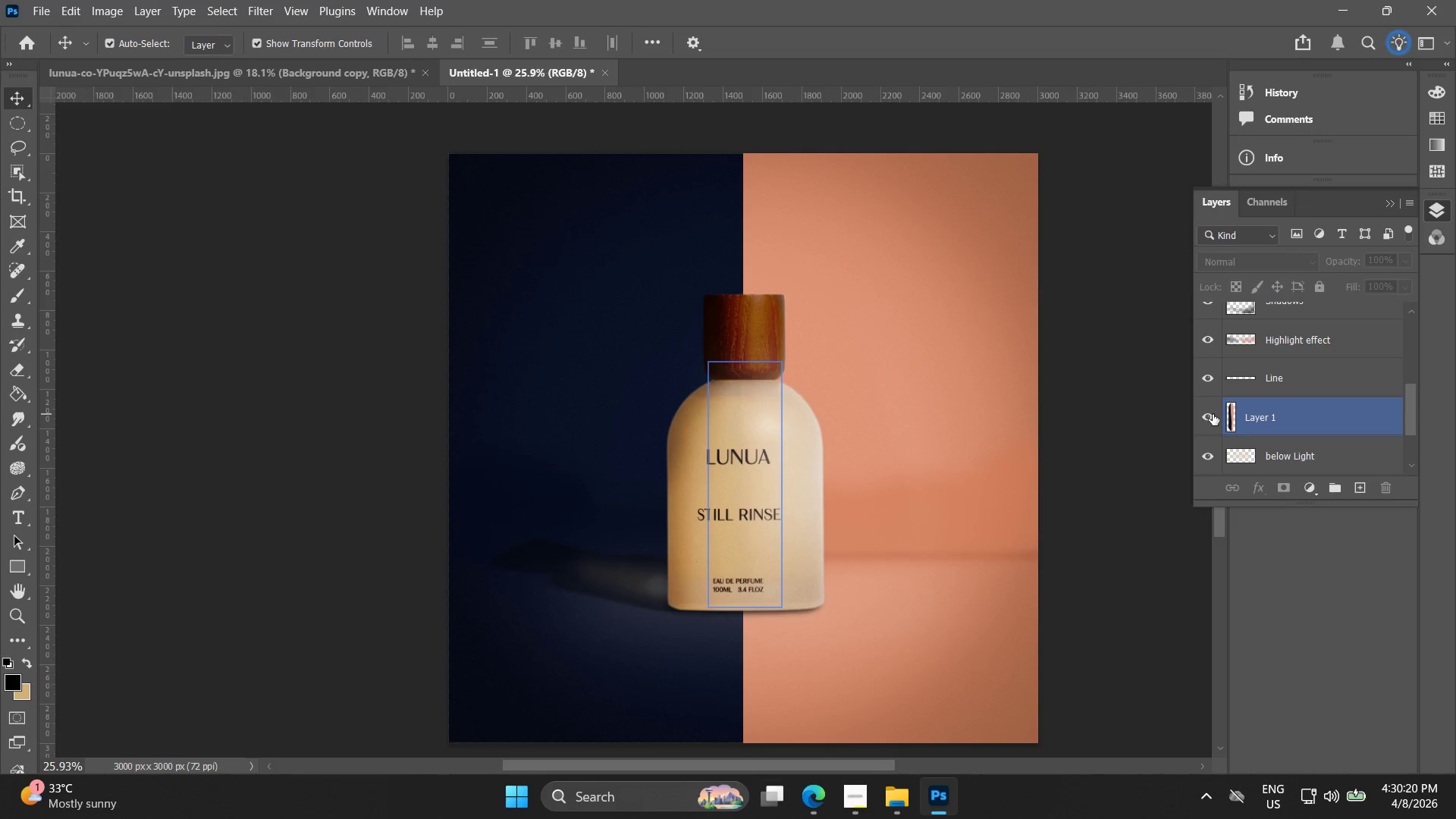 
left_click([1248, 413])
 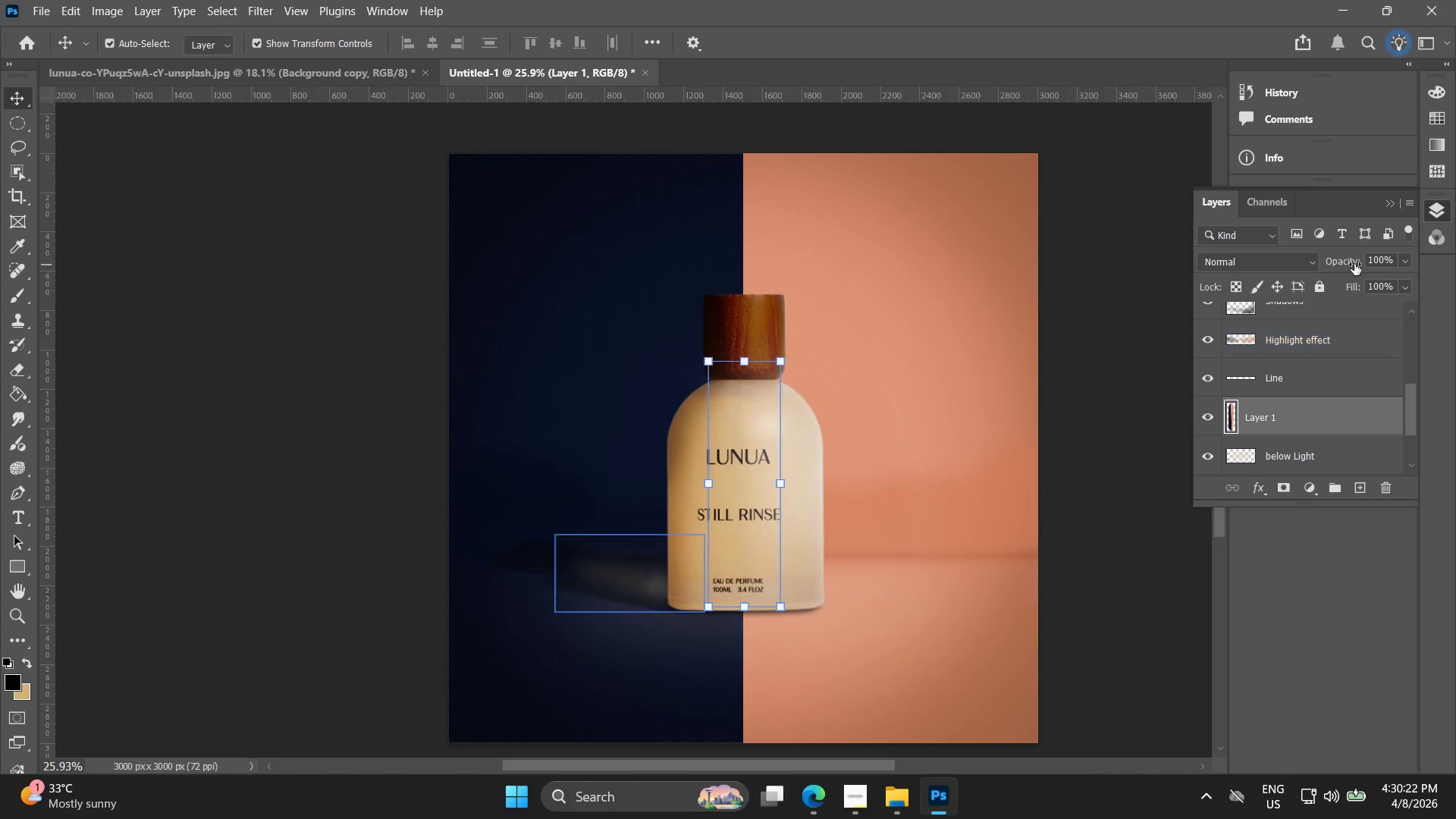 
left_click_drag(start_coordinate=[1348, 262], to_coordinate=[1325, 263])
 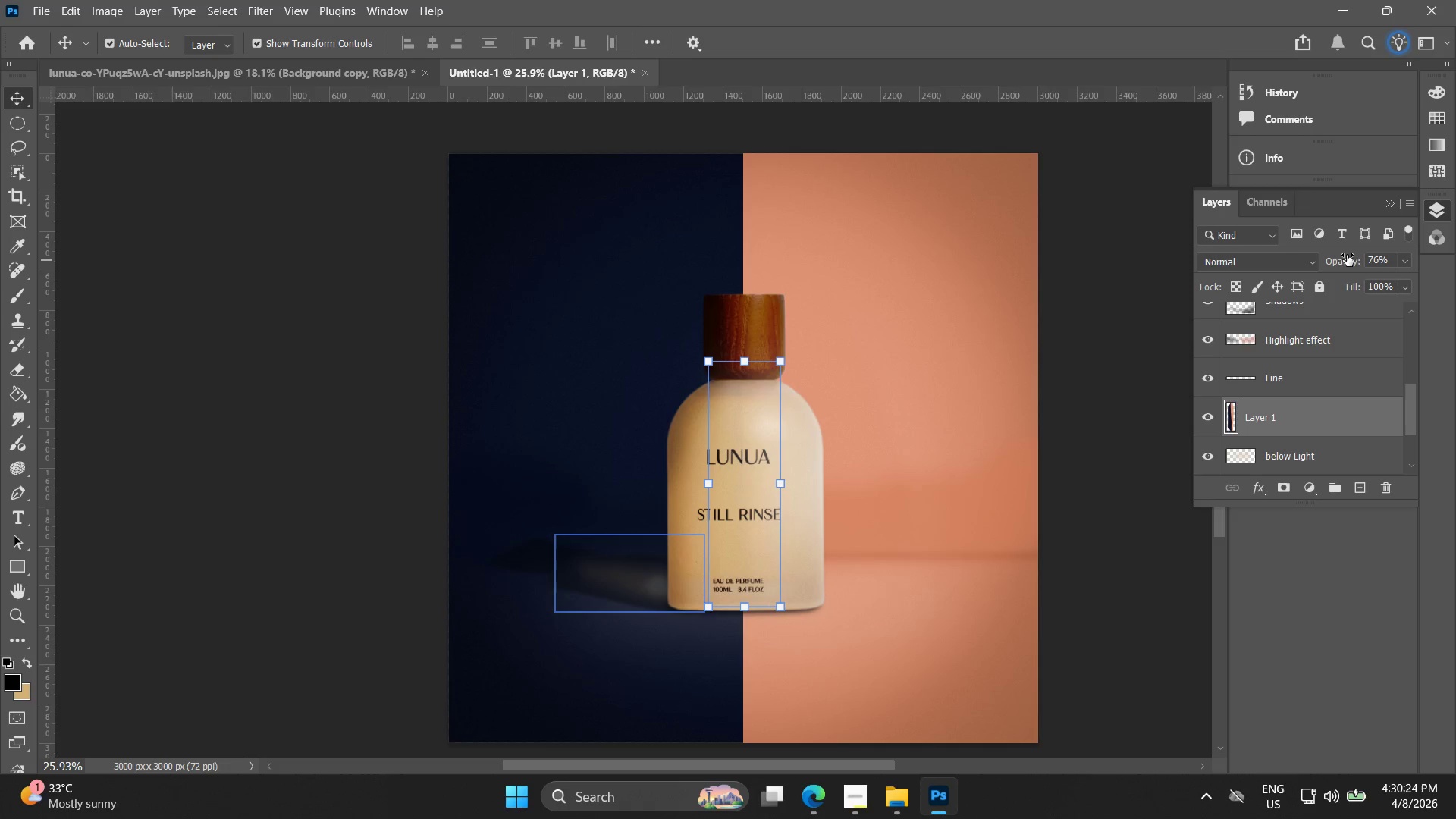 
left_click_drag(start_coordinate=[1346, 259], to_coordinate=[1336, 259])
 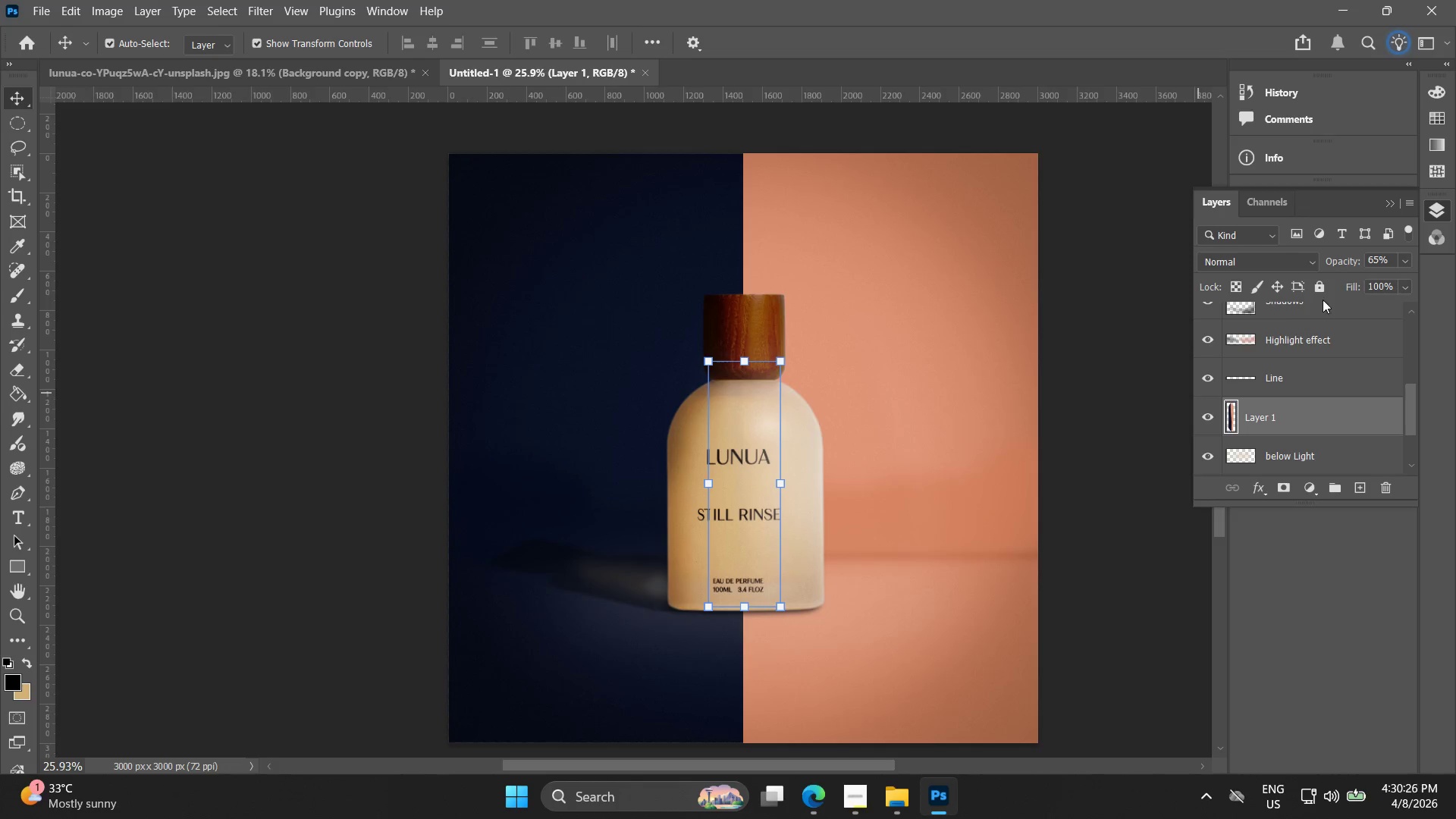 
left_click_drag(start_coordinate=[1339, 257], to_coordinate=[1343, 259])
 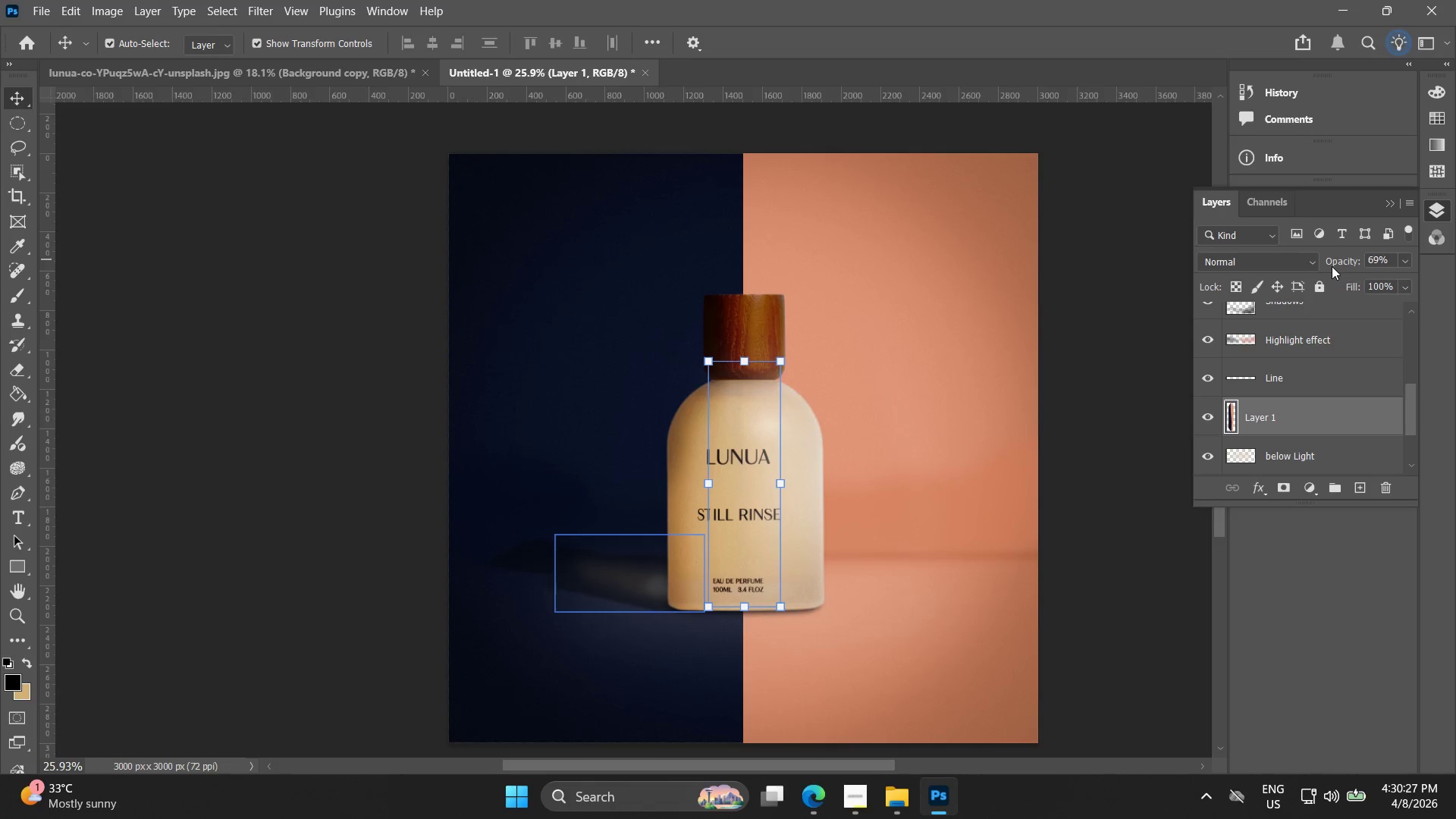 
left_click_drag(start_coordinate=[1332, 266], to_coordinate=[1343, 266])
 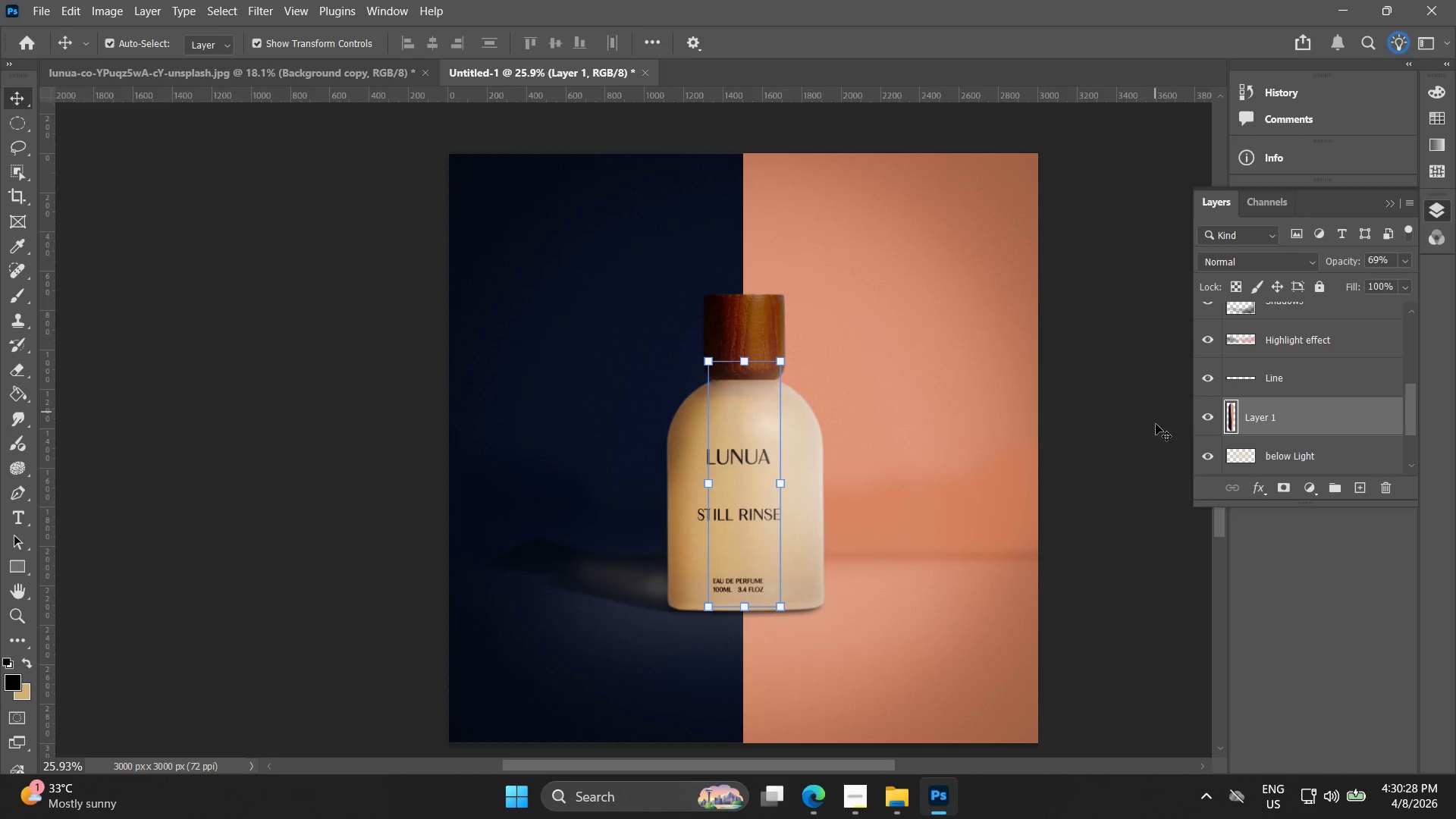 
left_click([1146, 551])
 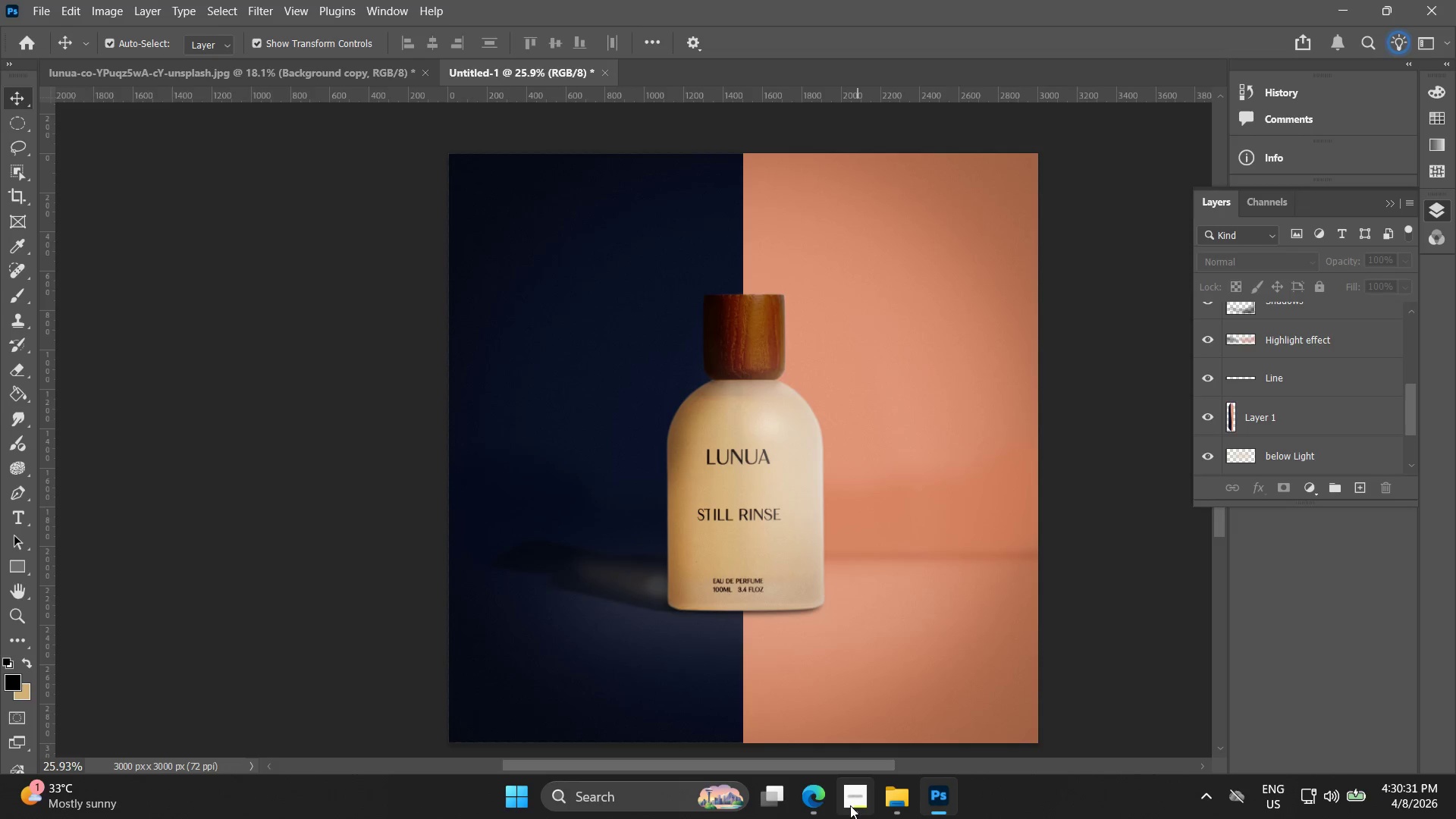 
left_click([804, 806])
 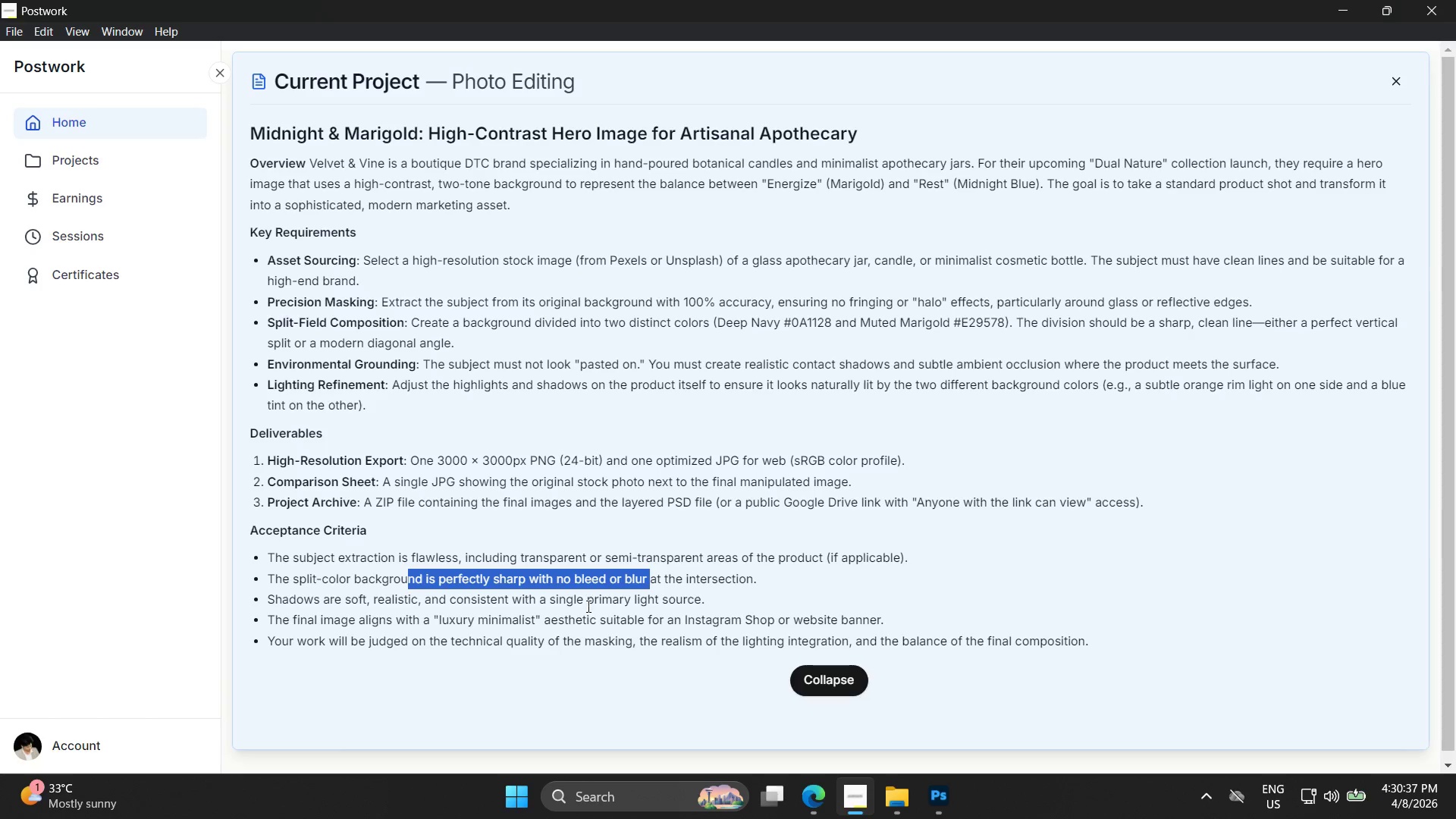 
wait(9.69)
 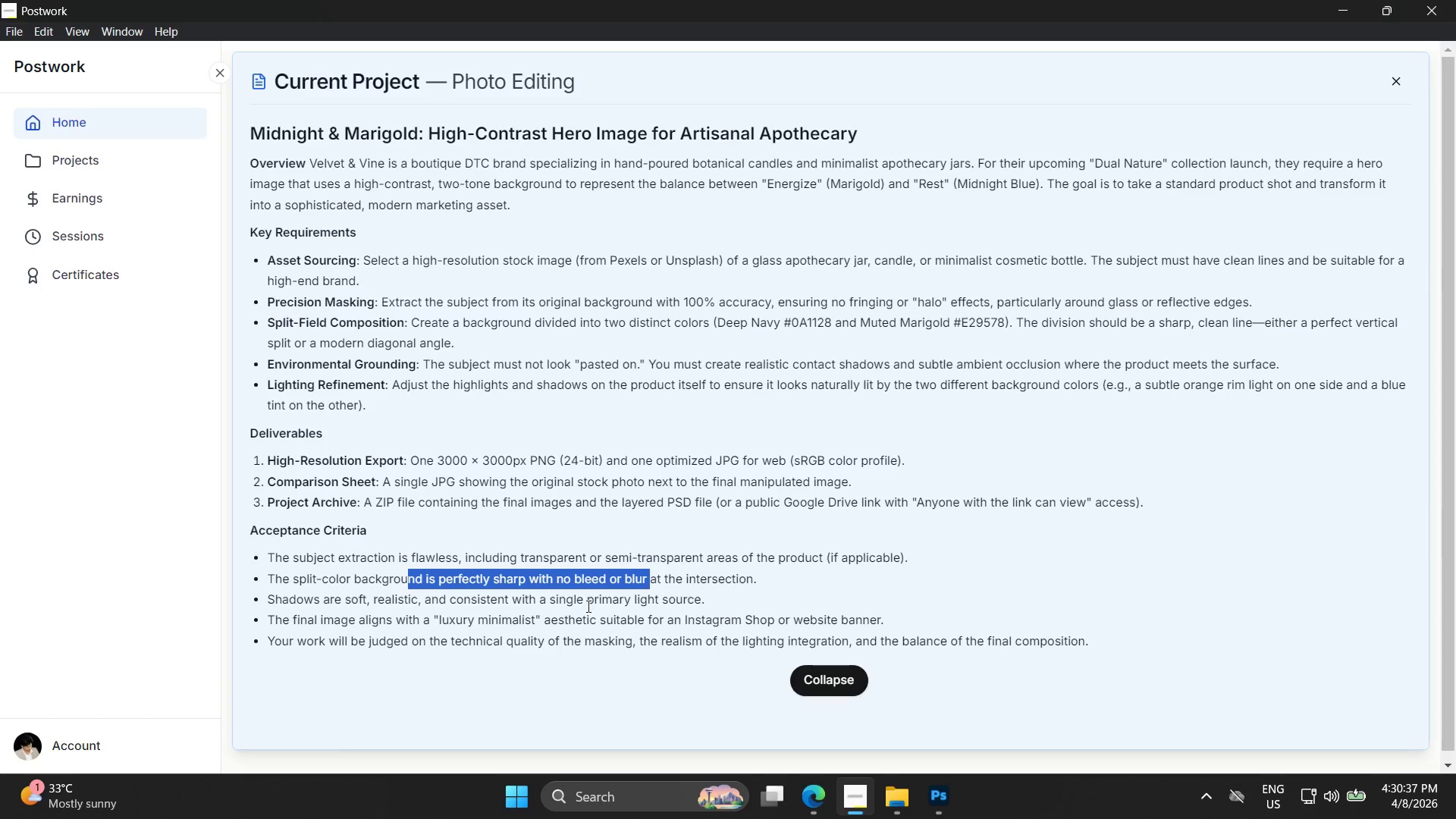 
double_click([949, 799])
 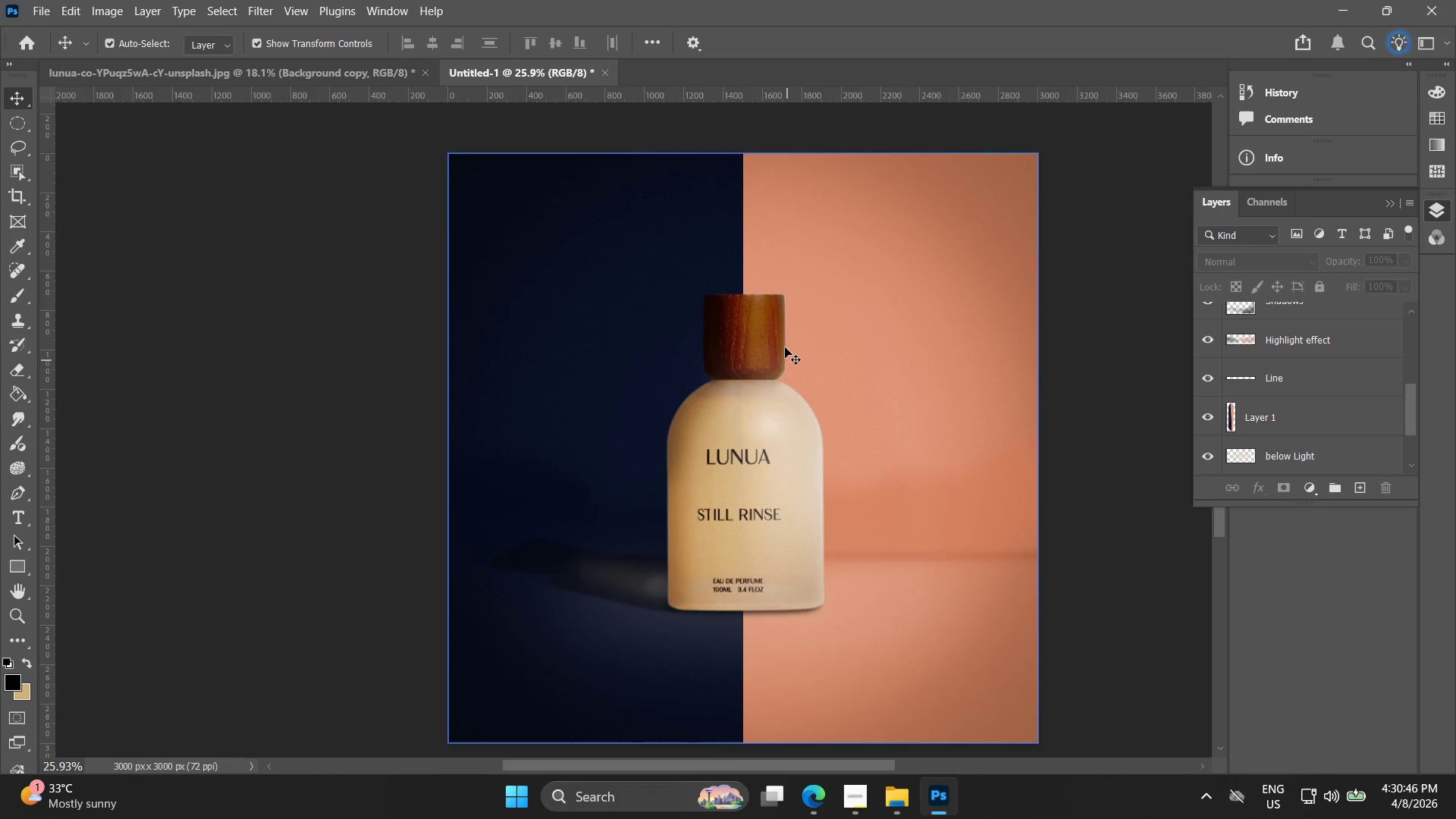 
wait(5.73)
 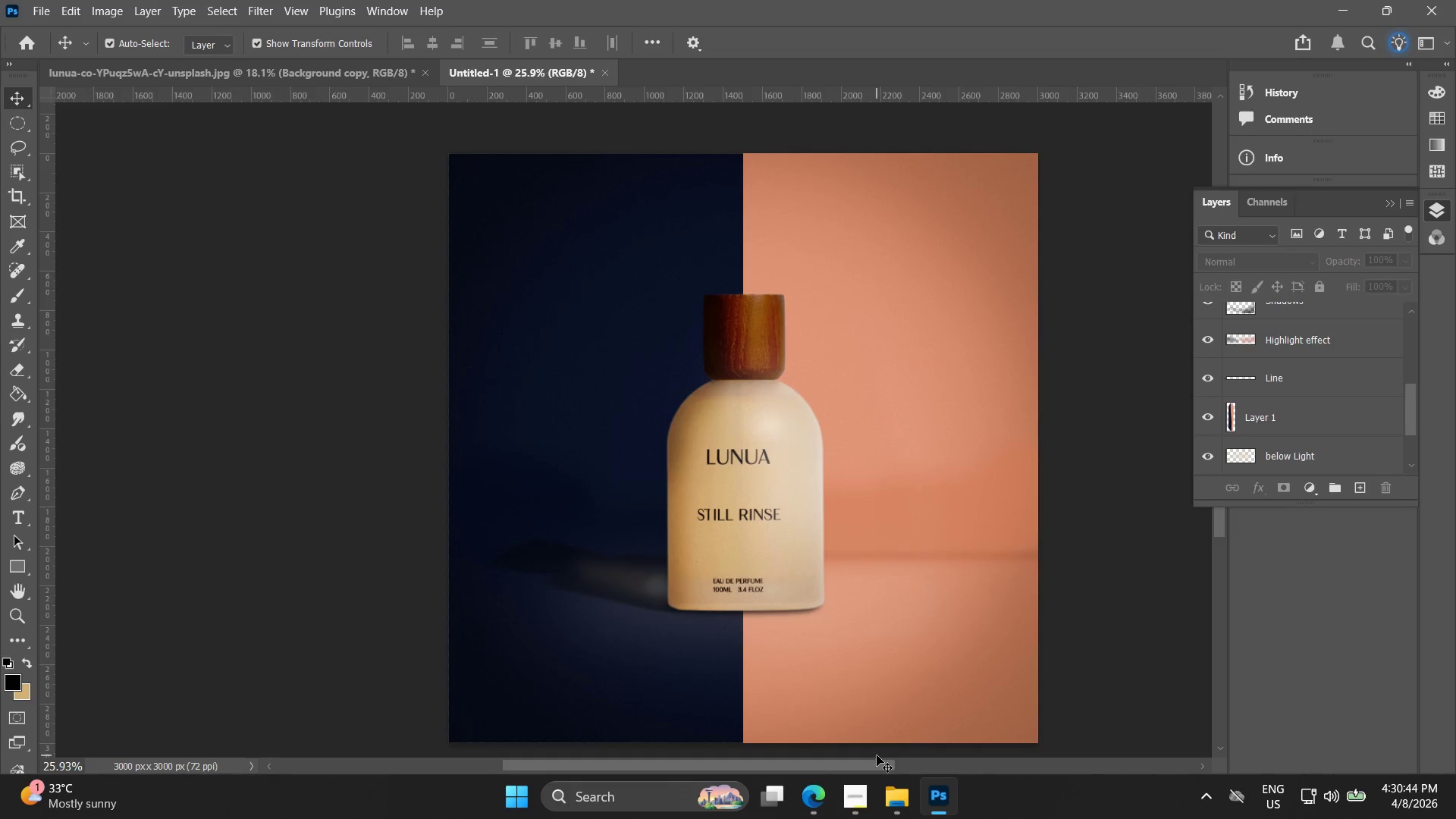 
scroll: coordinate [1244, 358], scroll_direction: up, amount: 7.0
 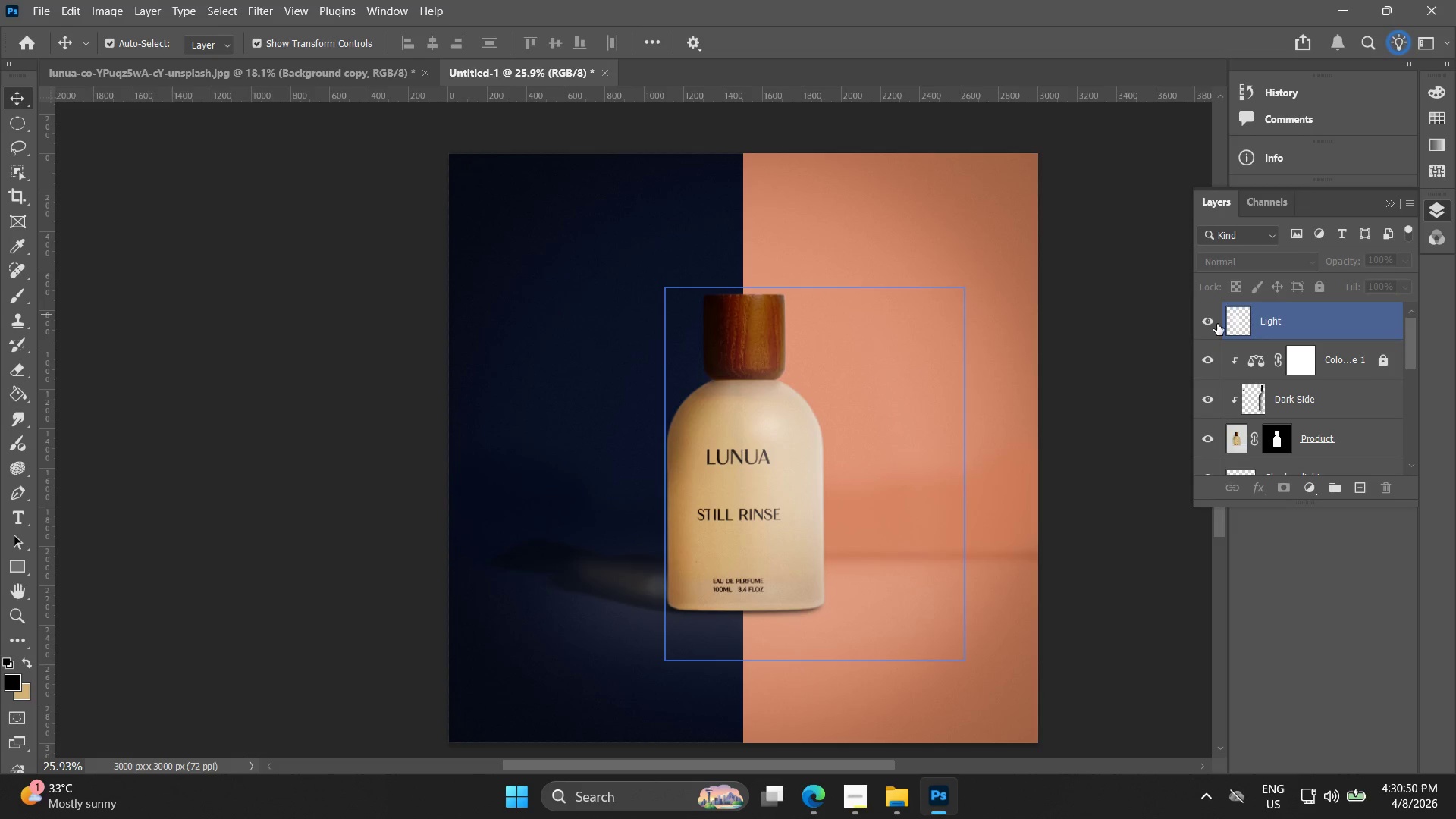 
double_click([1217, 324])
 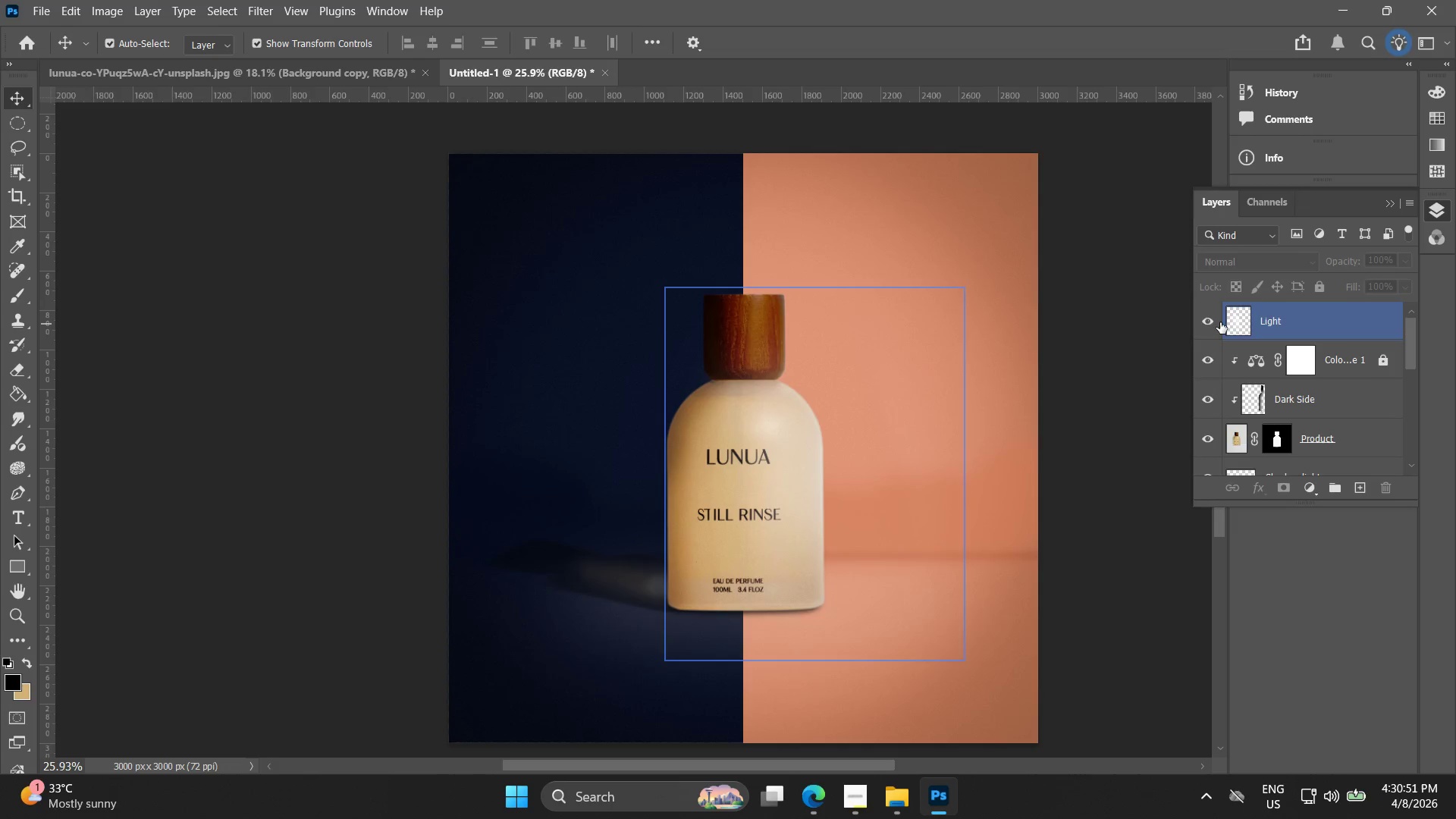 
double_click([1220, 322])
 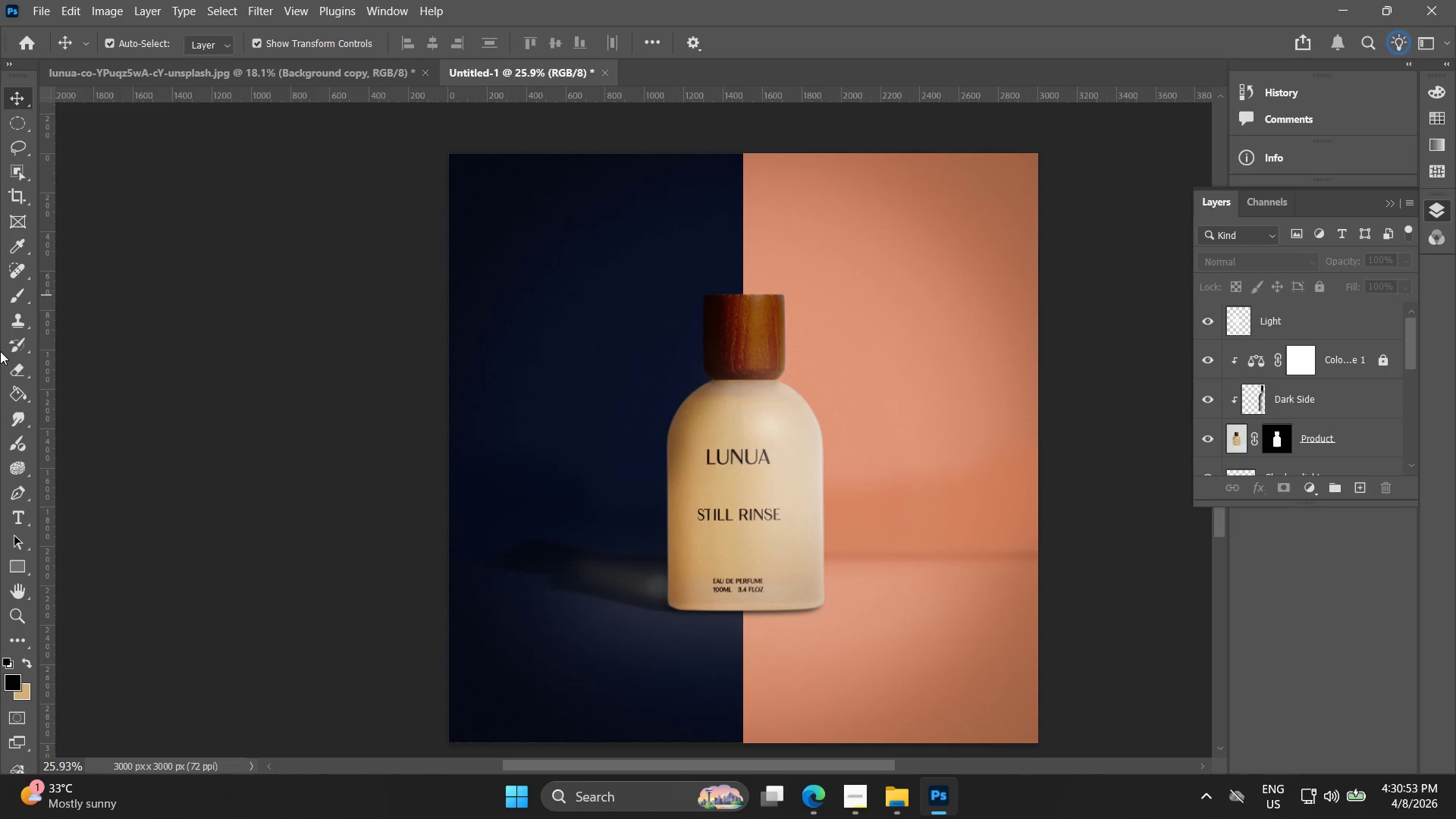 
left_click([22, 294])
 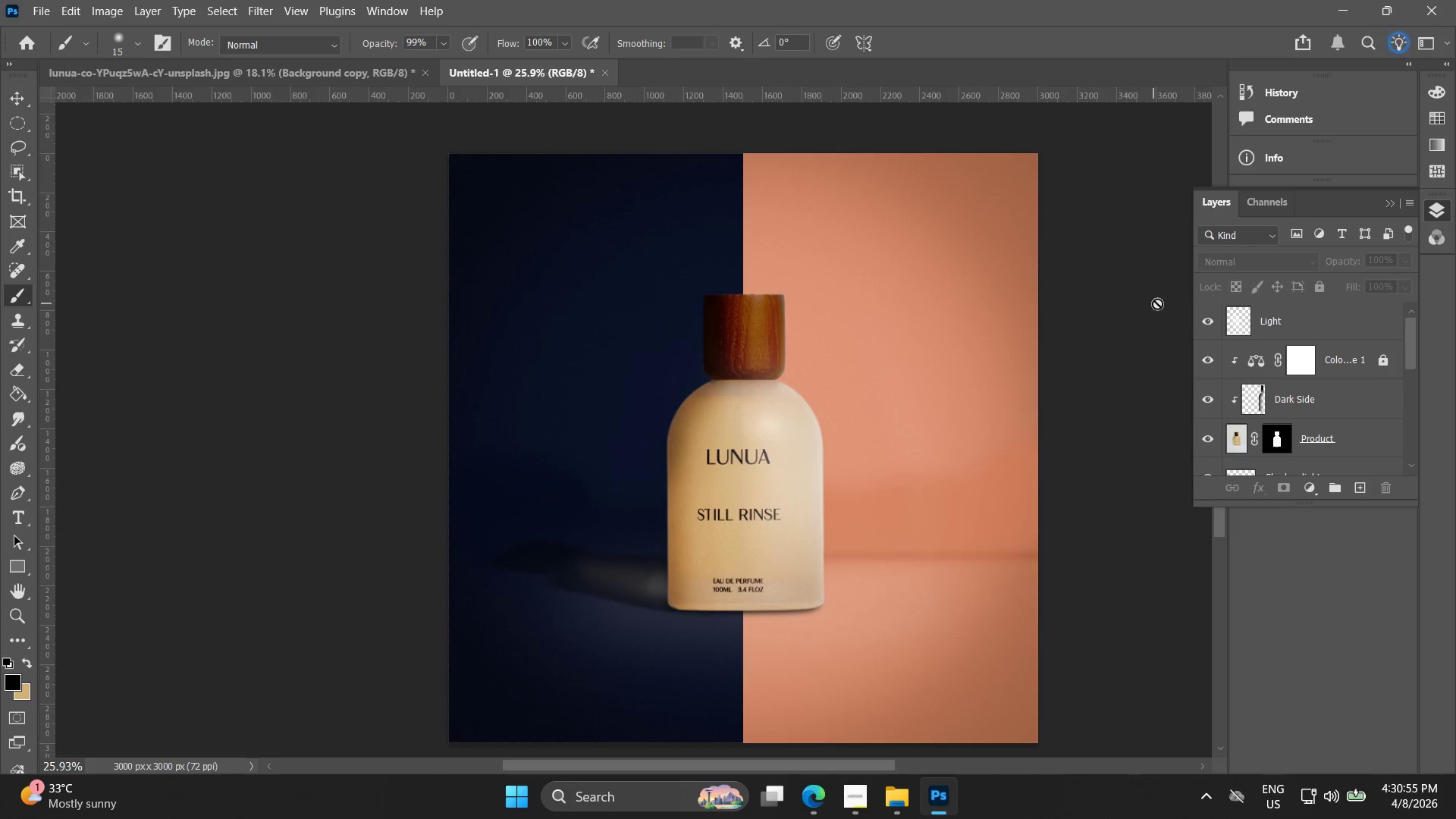 
left_click([1241, 327])
 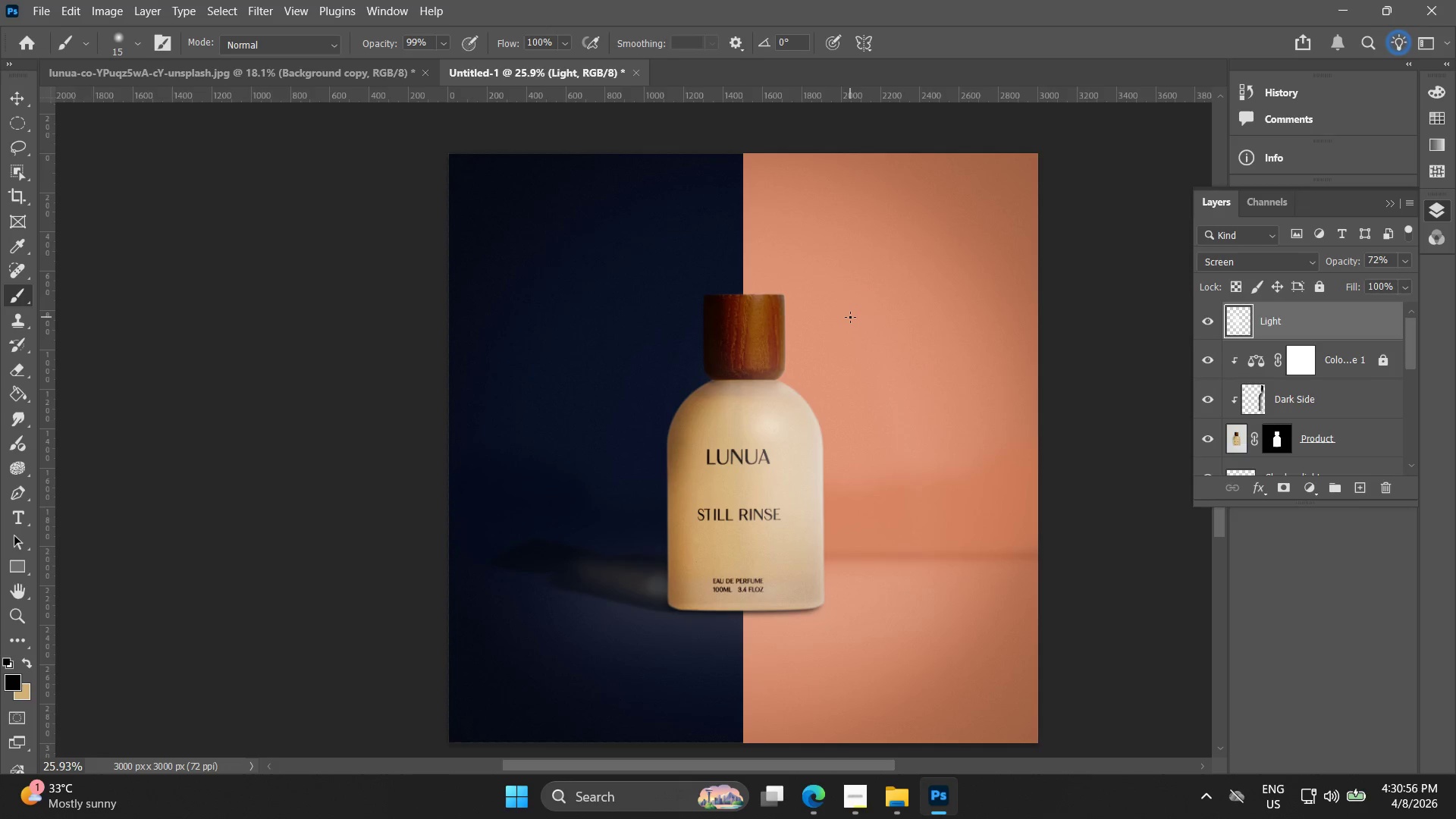 
hold_key(key=BracketRight, duration=0.7)
 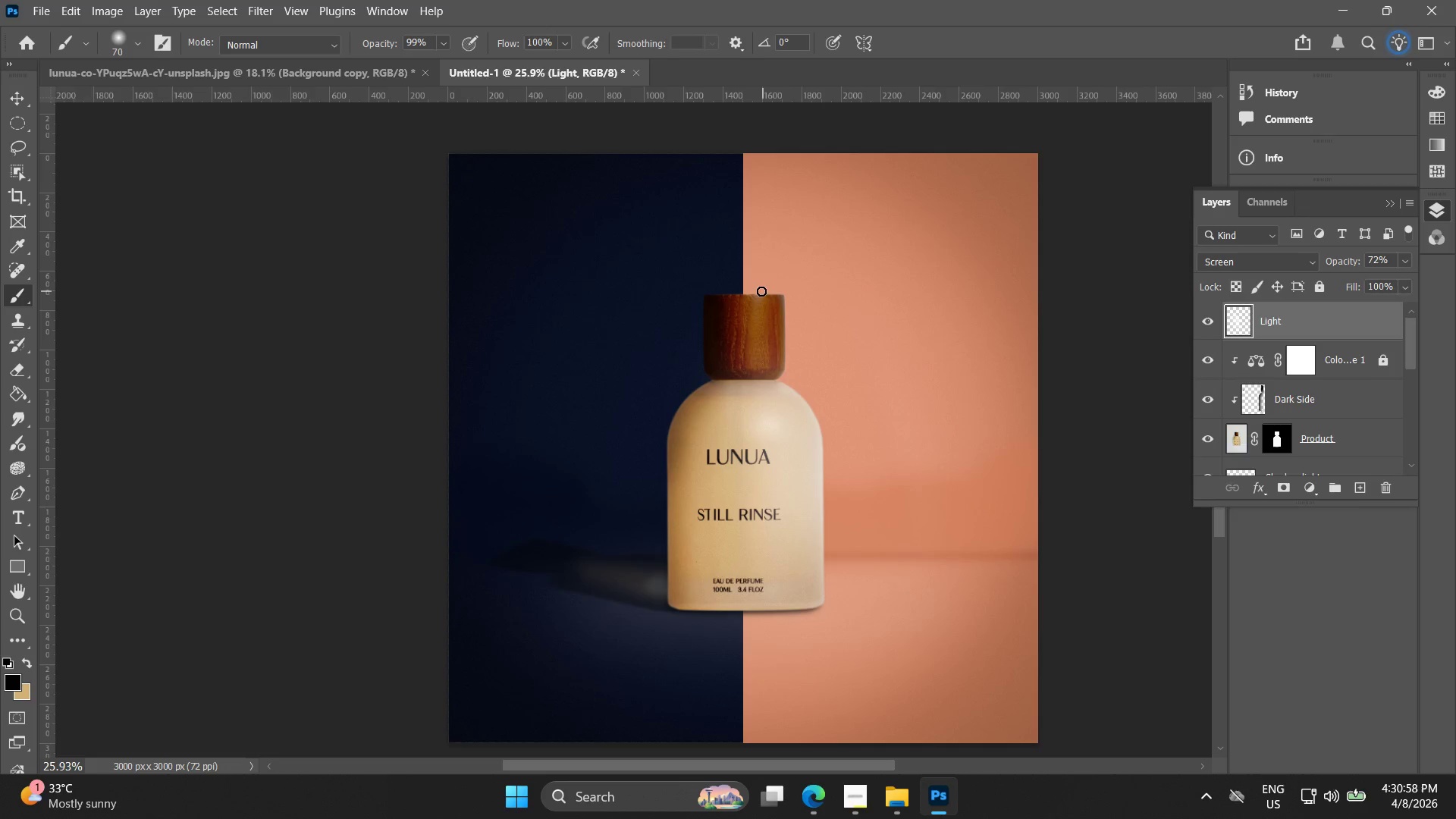 
hold_key(key=BracketRight, duration=0.95)
 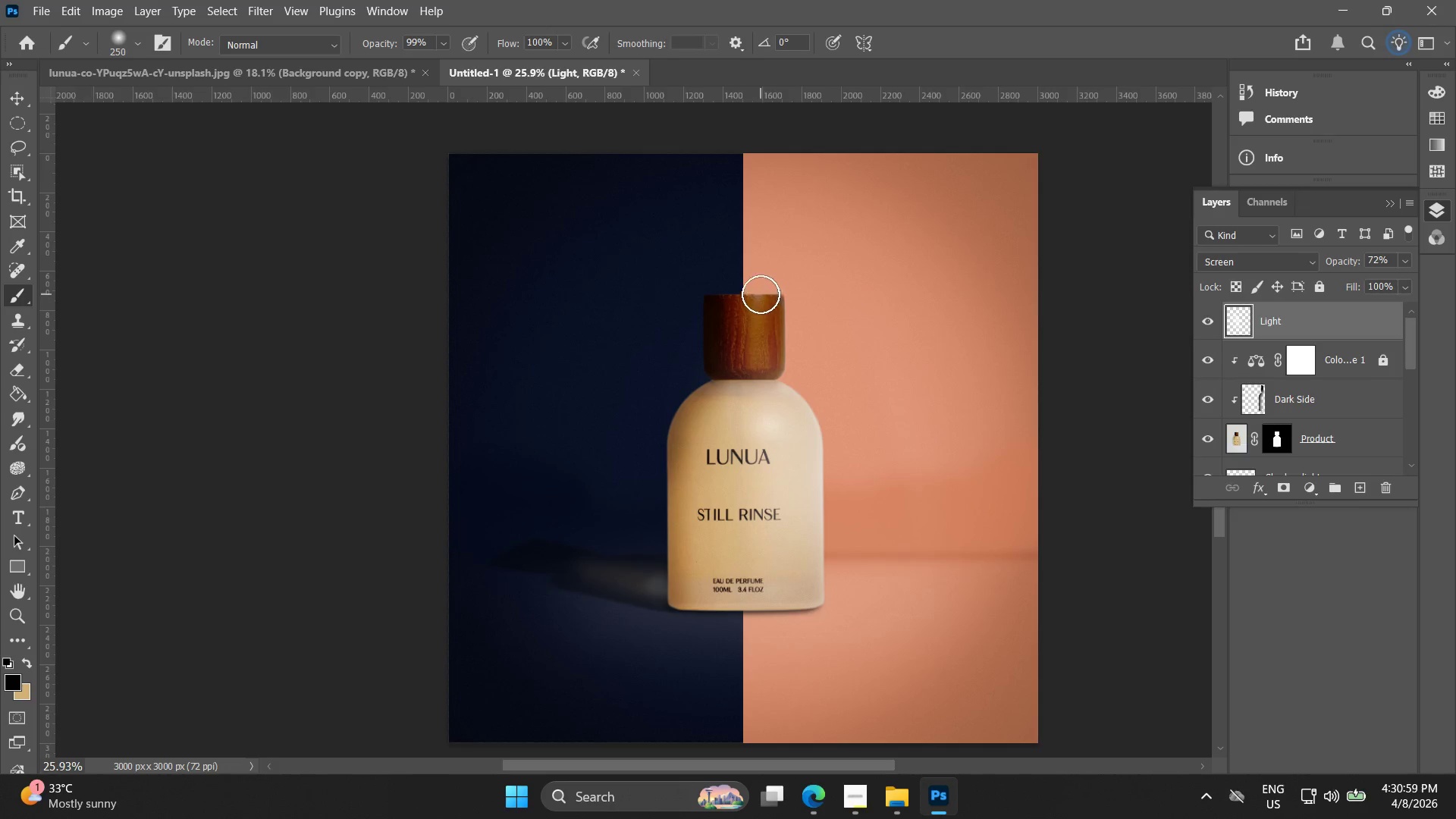 
left_click_drag(start_coordinate=[761, 295], to_coordinate=[764, 307])
 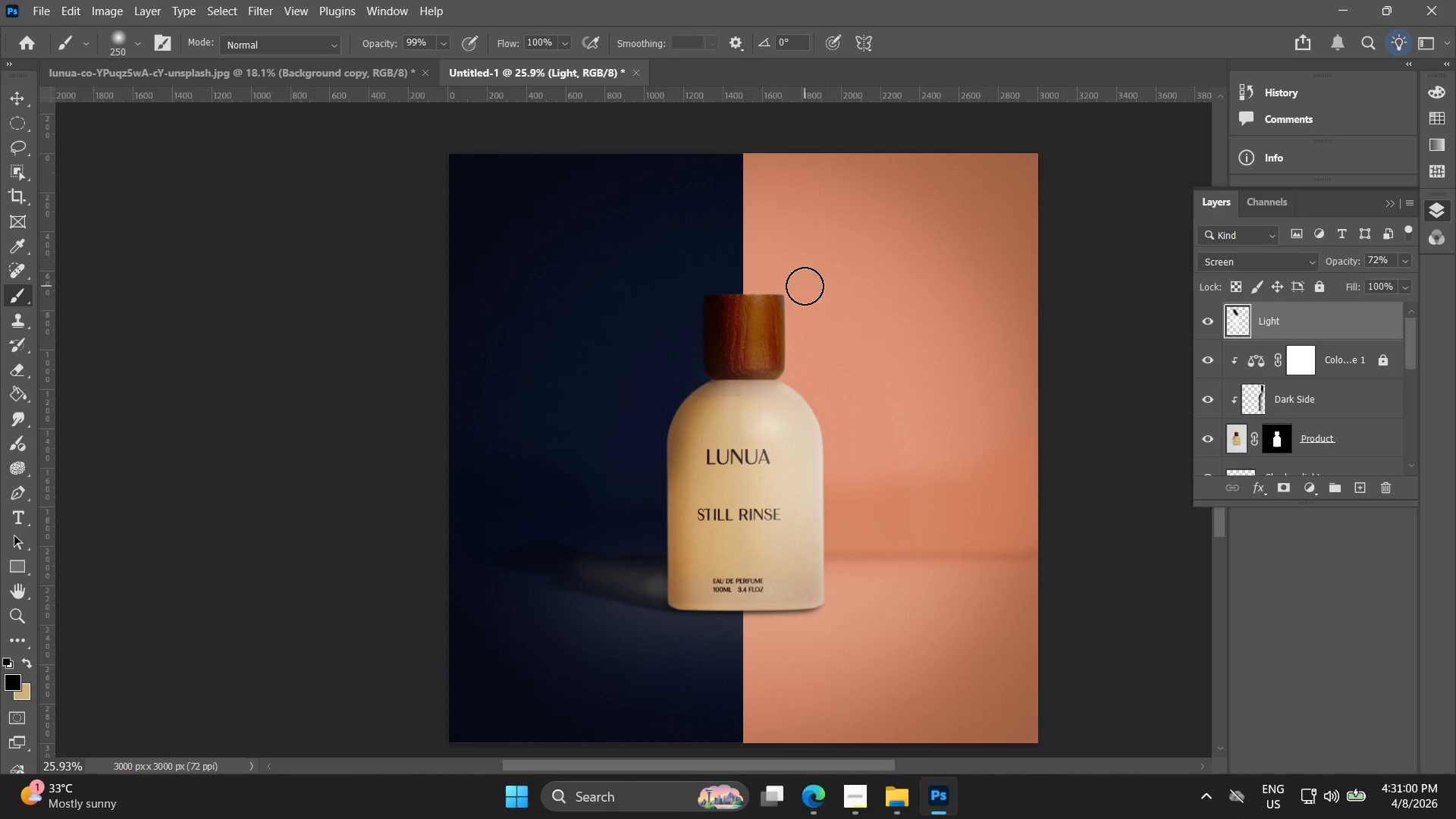 
key(Control+Z)
 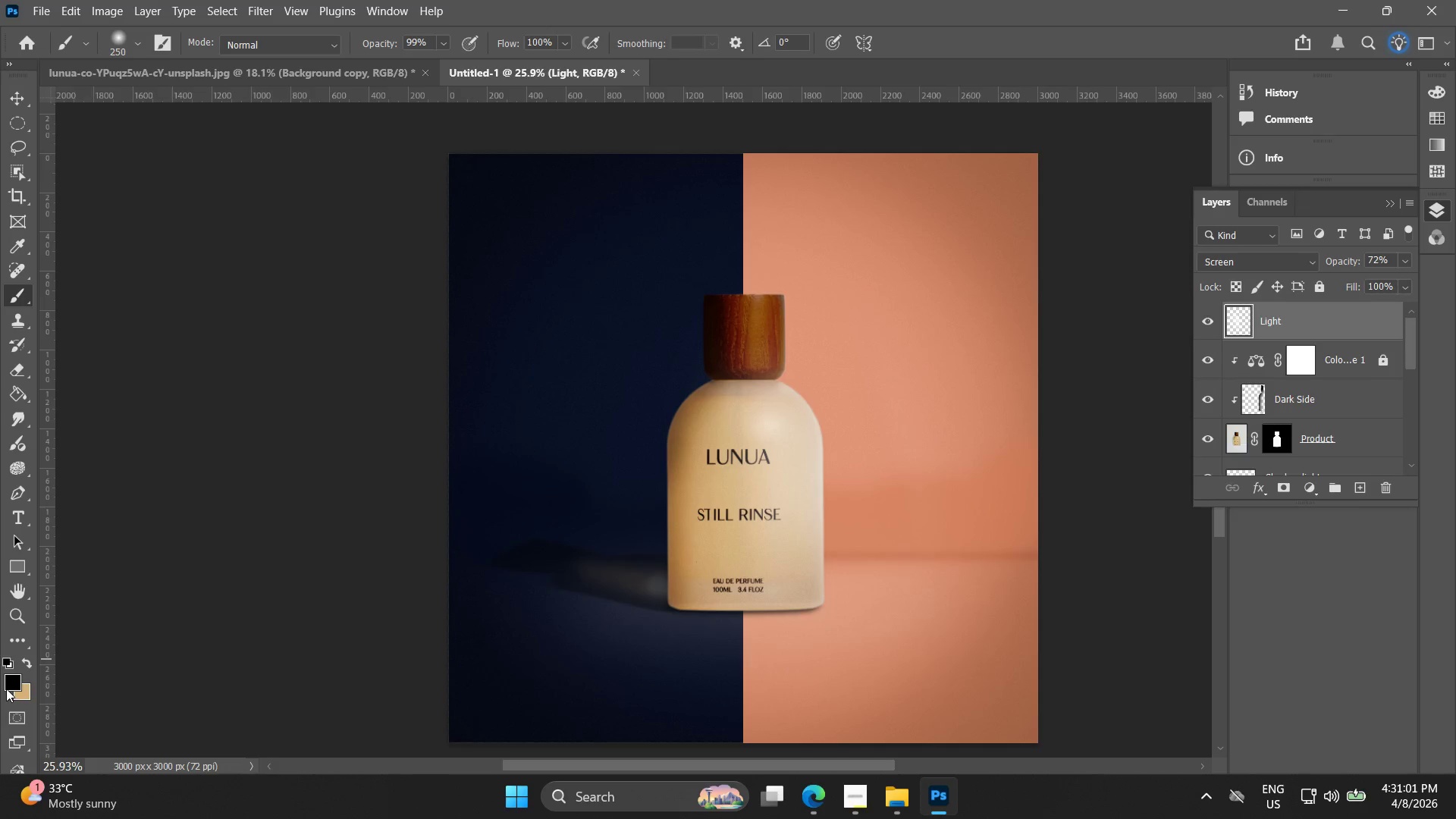 
double_click([6, 689])
 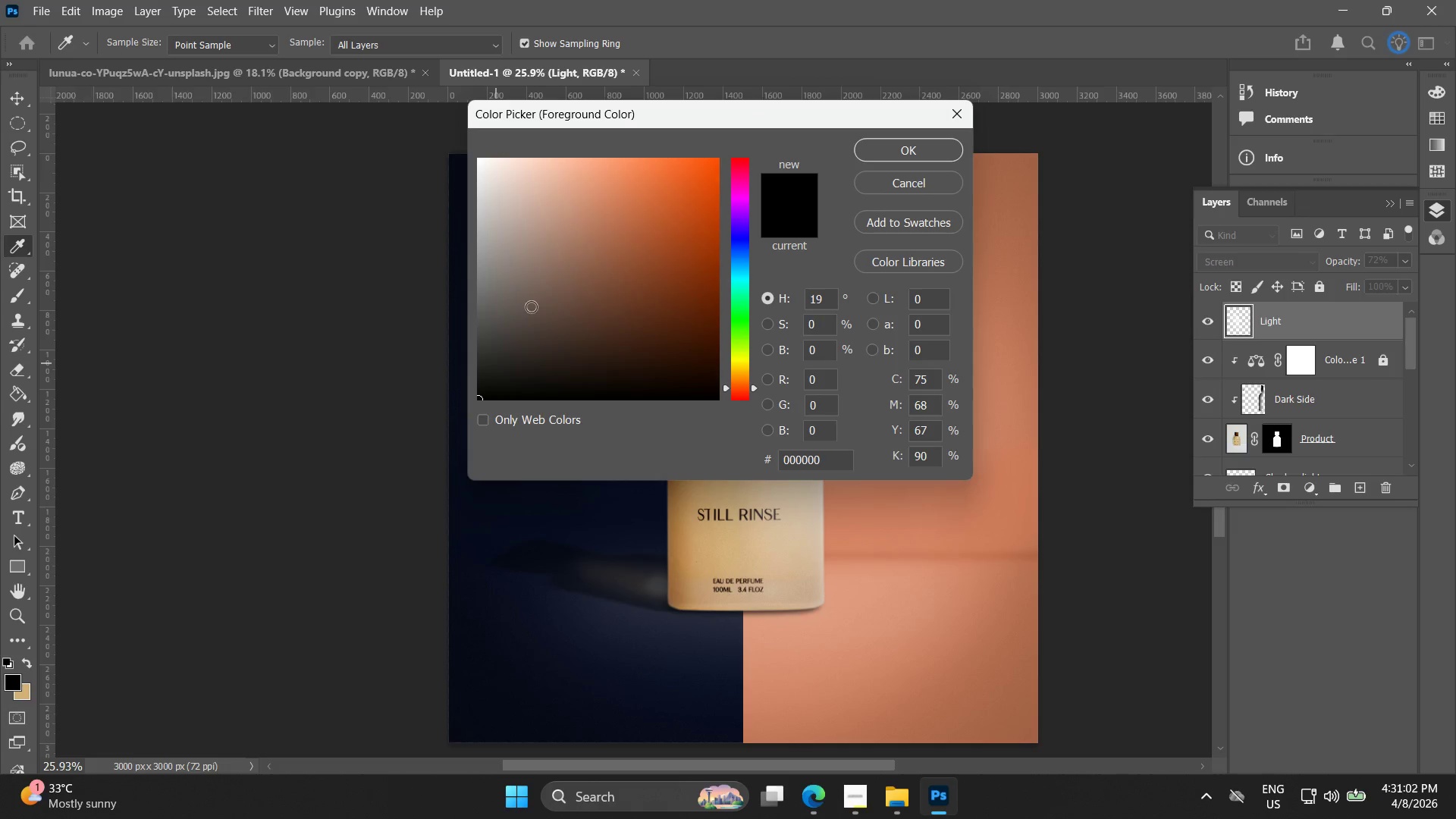 
left_click_drag(start_coordinate=[544, 308], to_coordinate=[334, 53])
 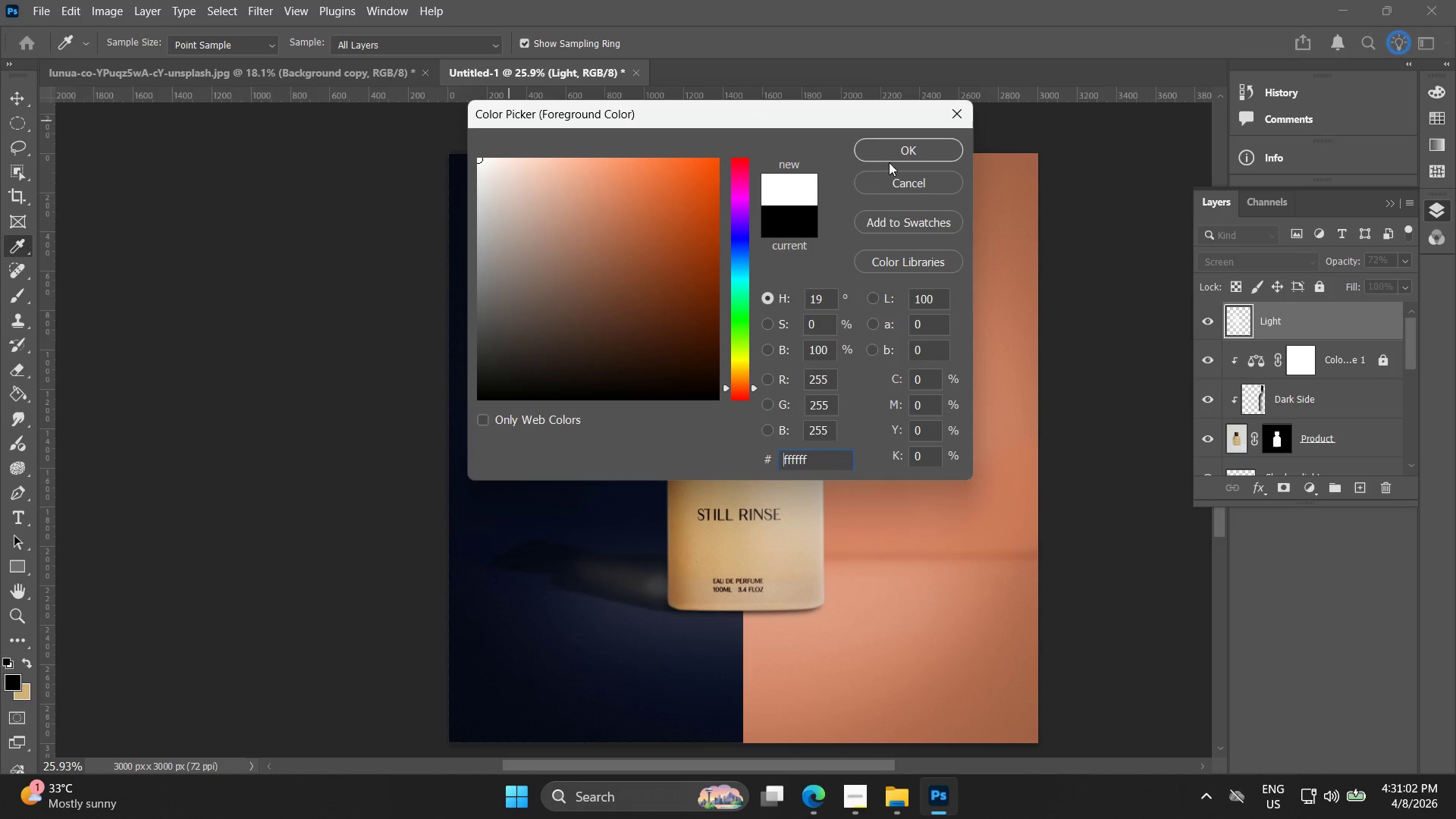 
left_click([893, 152])
 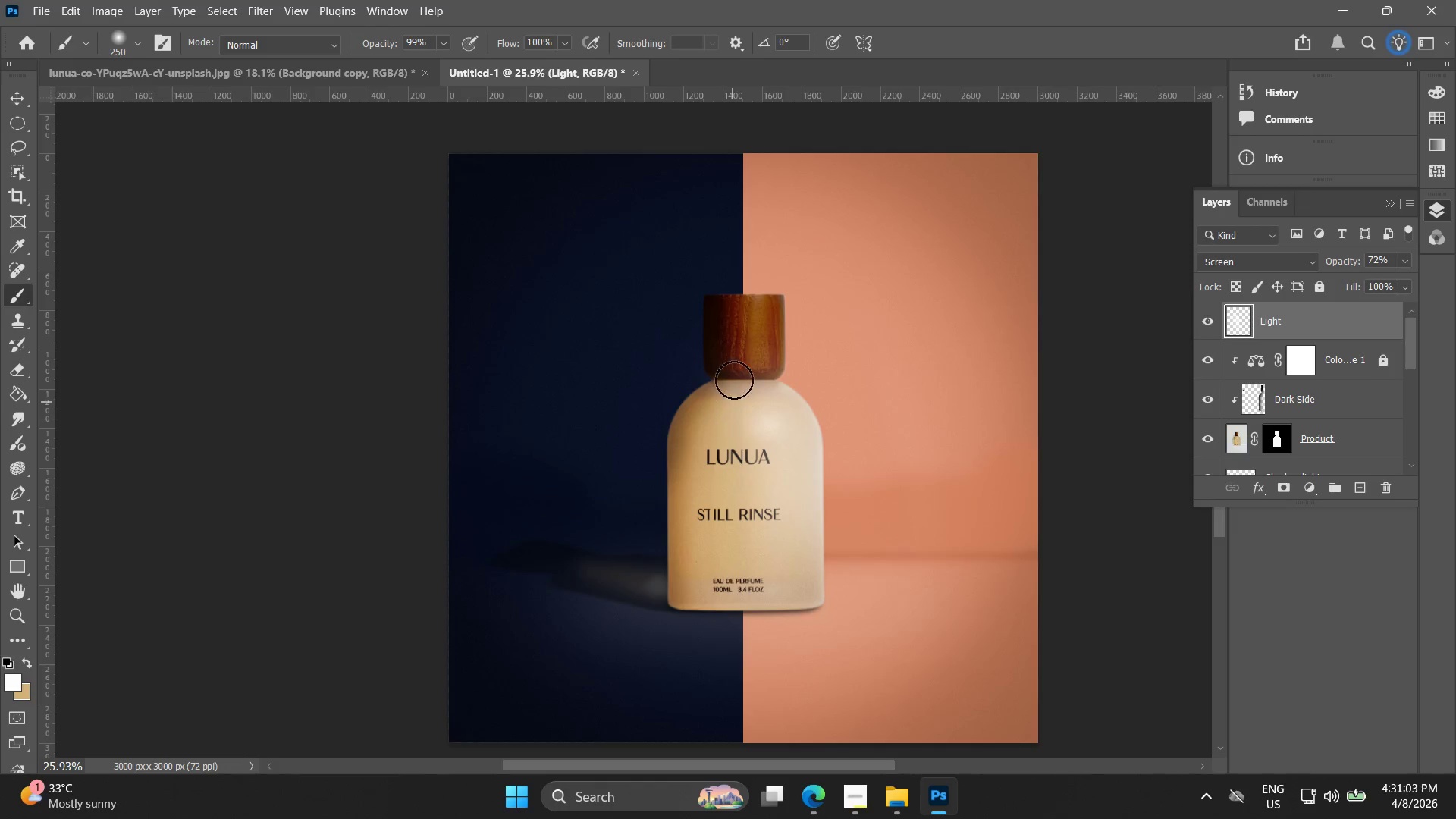 
left_click_drag(start_coordinate=[745, 312], to_coordinate=[769, 291])
 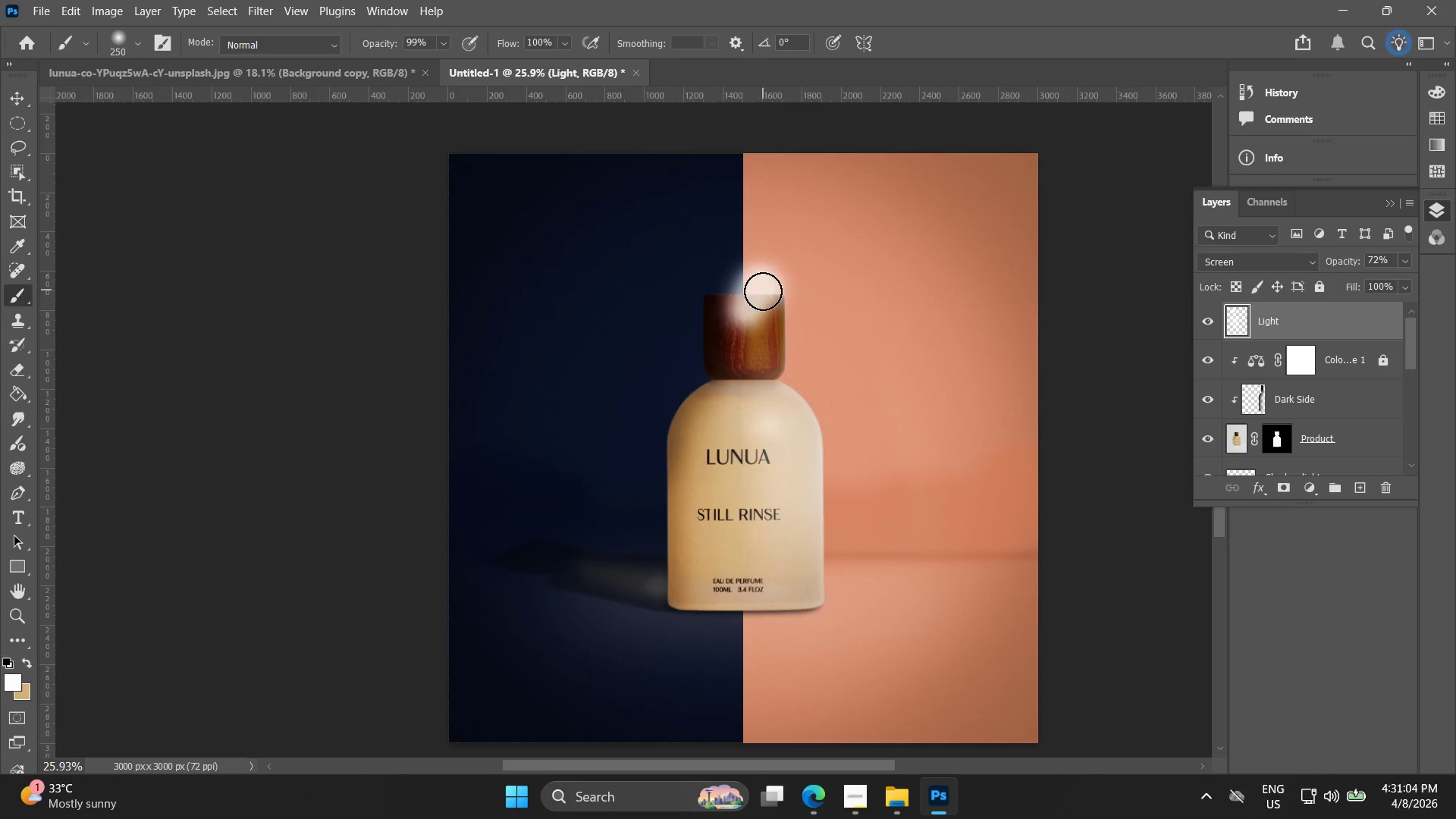 
key(Control+ControlLeft)
 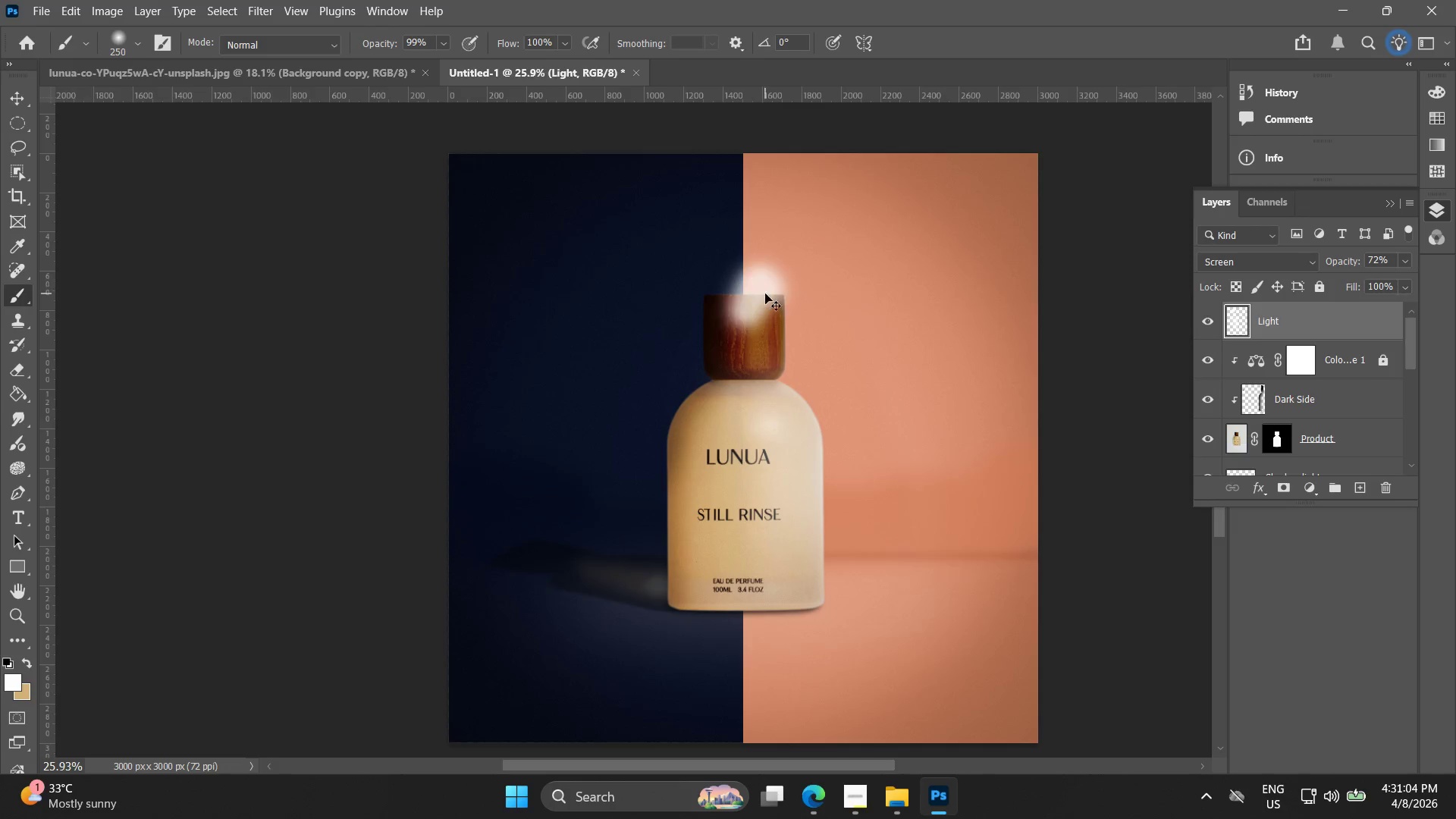 
key(Control+Z)
 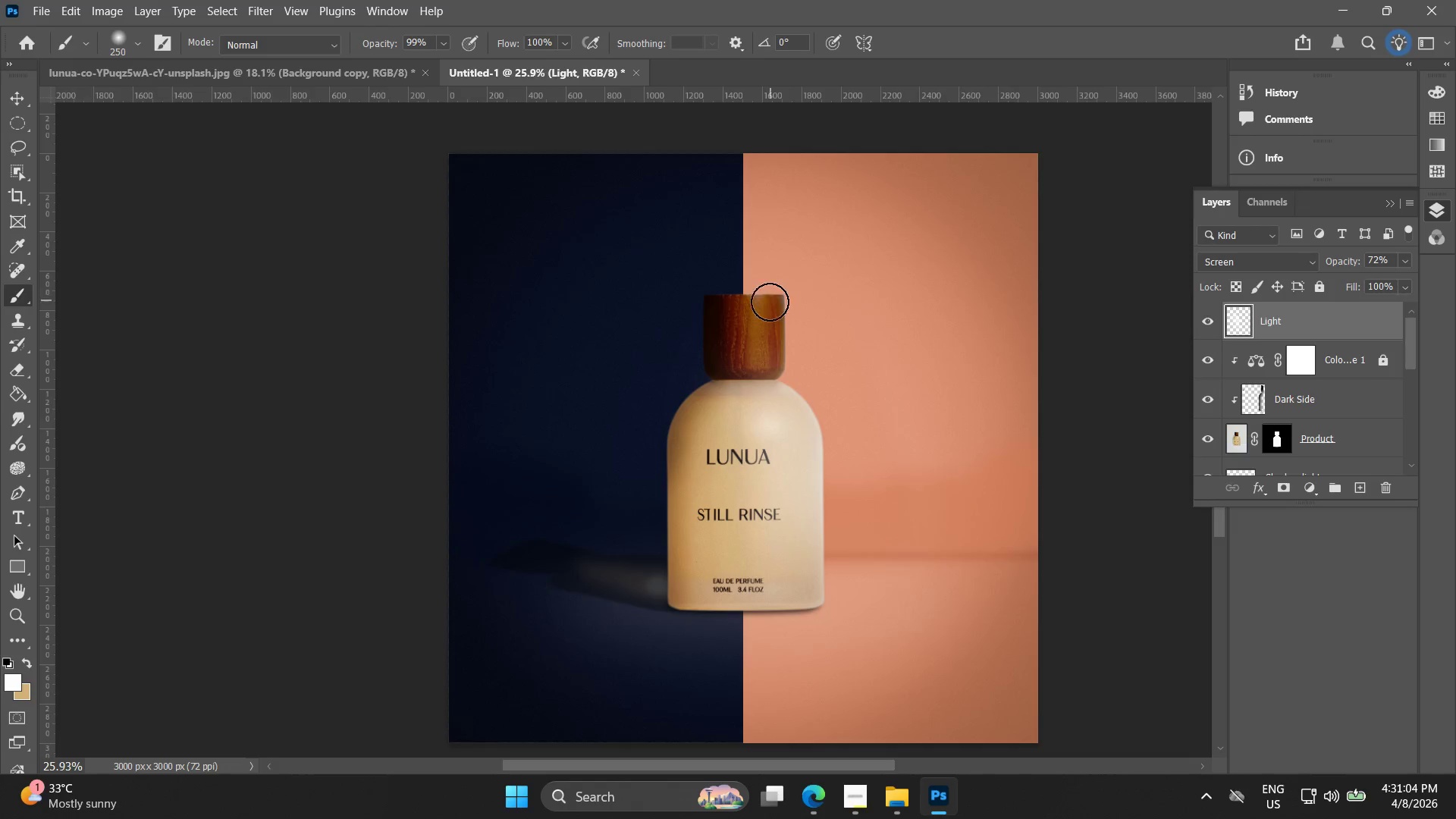 
hold_key(key=AltLeft, duration=0.48)
 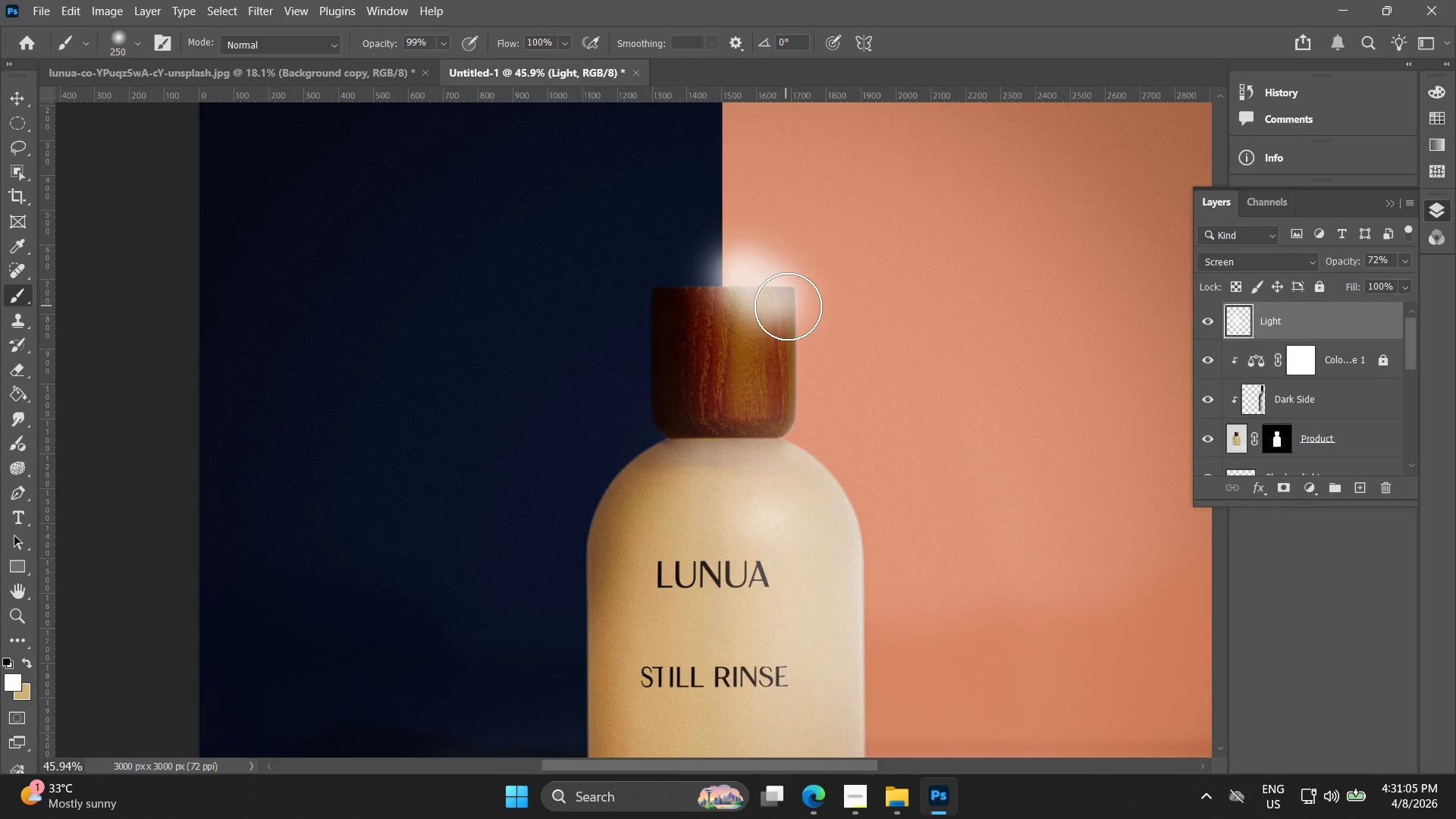 
left_click_drag(start_coordinate=[739, 276], to_coordinate=[788, 306])
 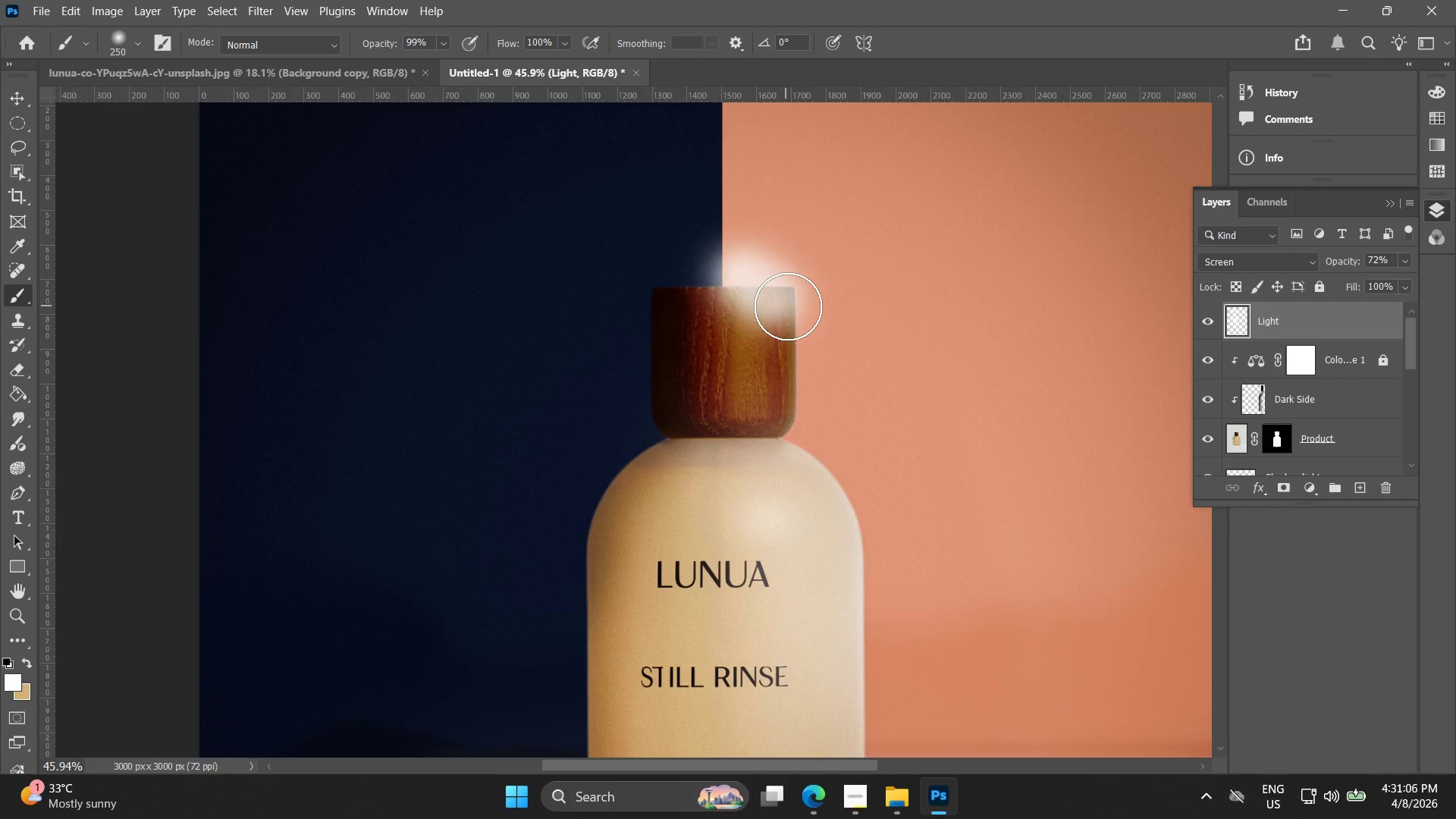 
scroll: coordinate [769, 306], scroll_direction: up, amount: 6.0
 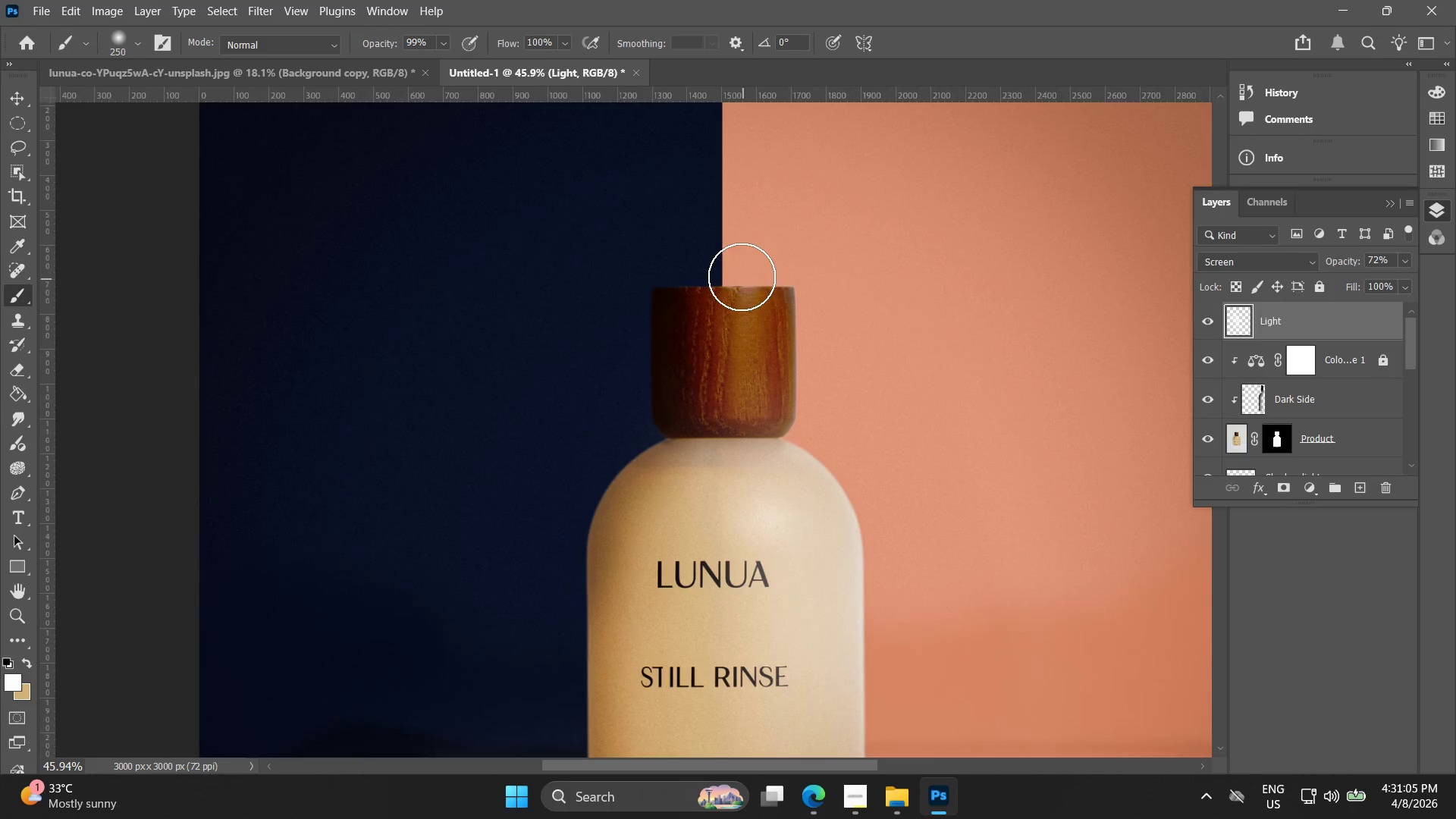 
key(Control+ControlLeft)
 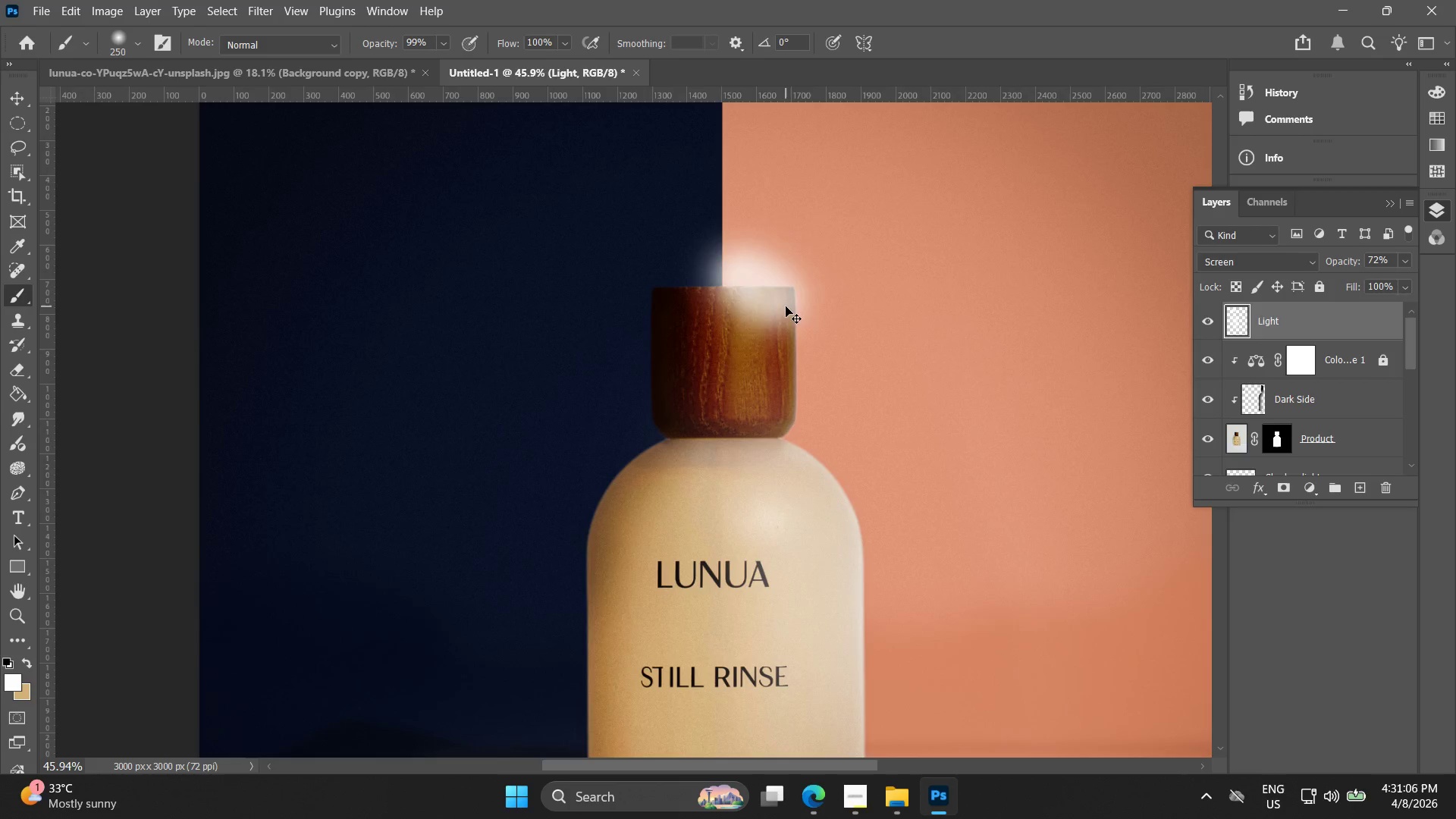 
key(Control+Z)
 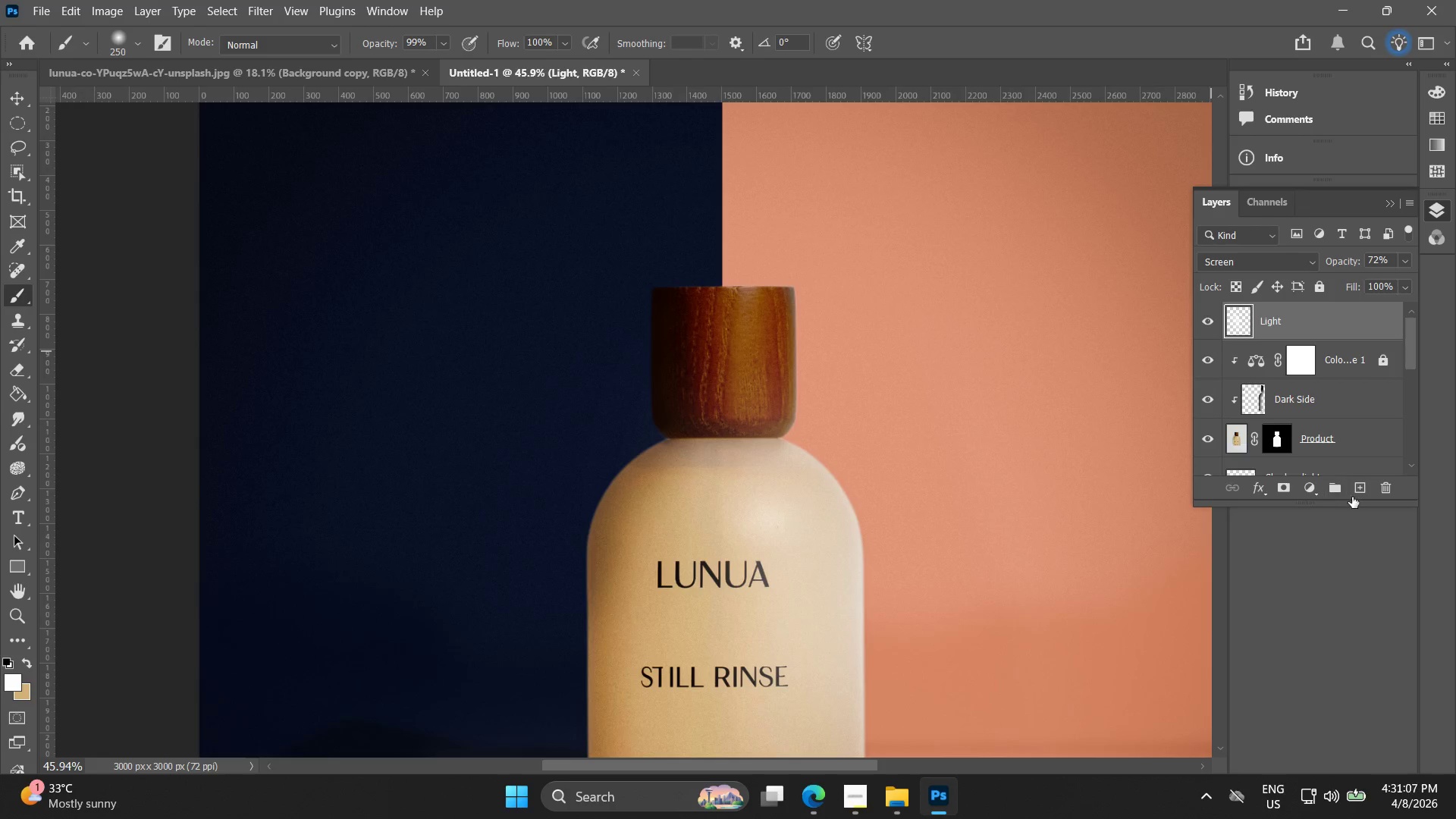 
left_click([1364, 494])
 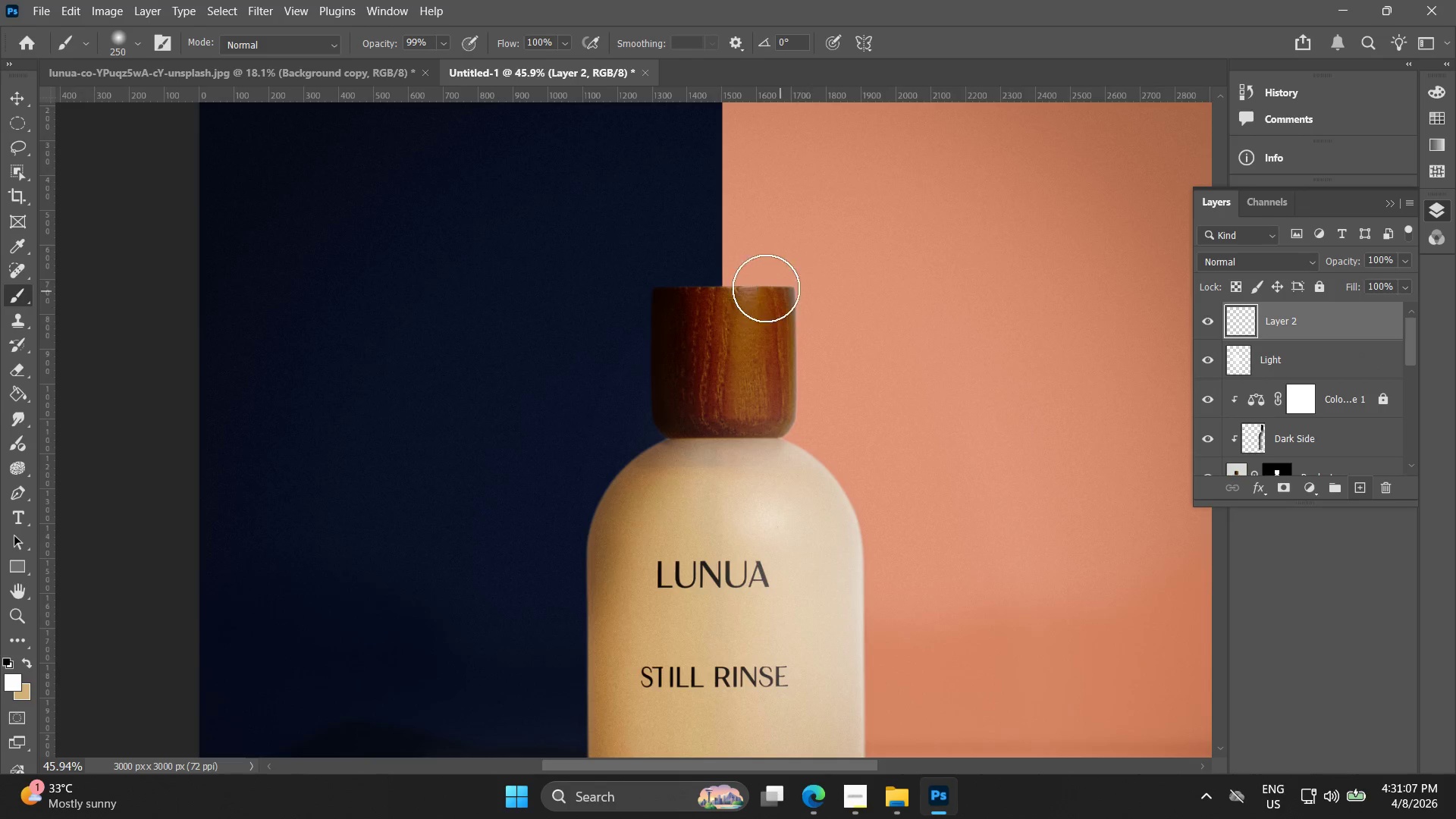 
left_click_drag(start_coordinate=[743, 281], to_coordinate=[777, 284])
 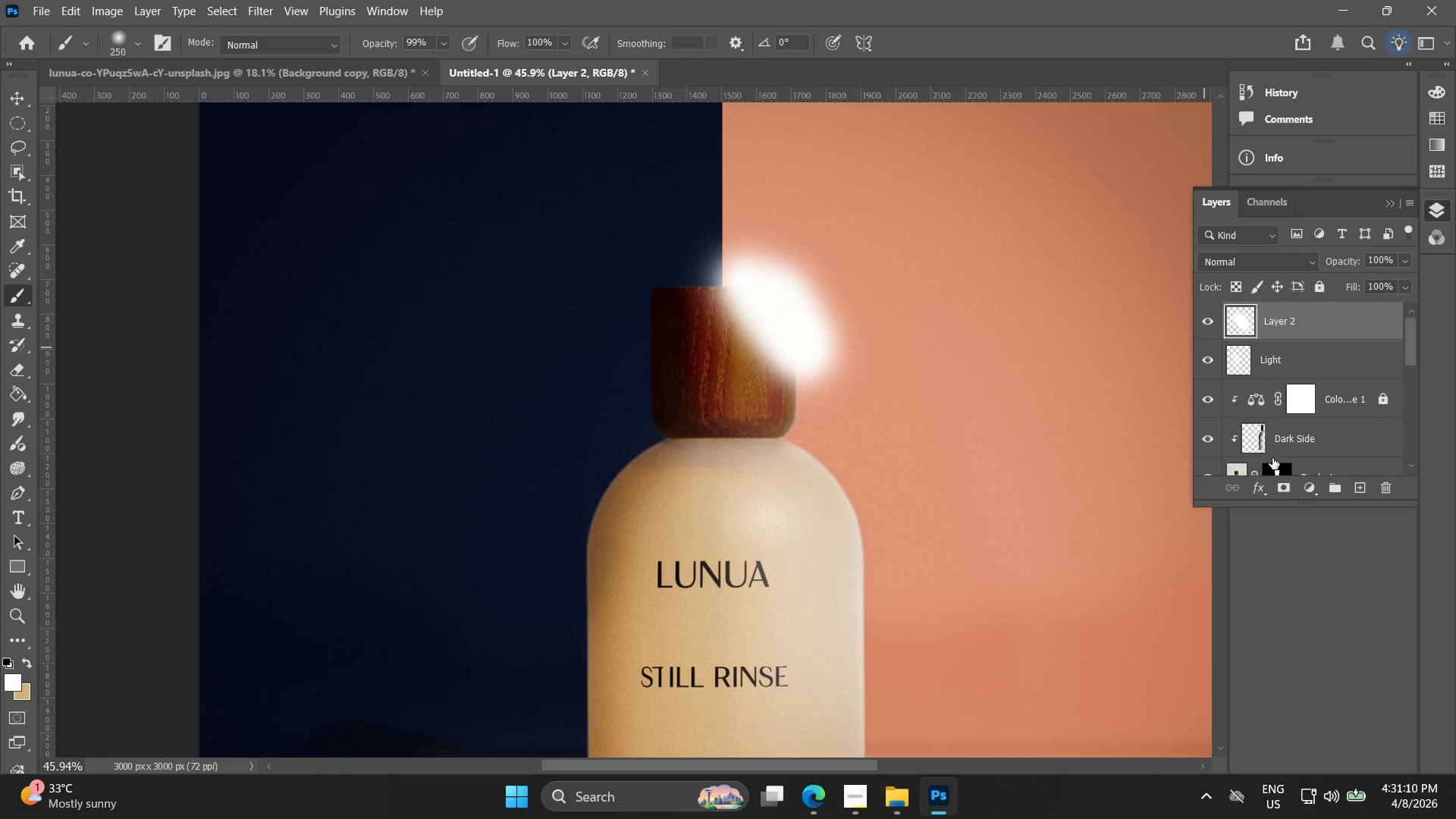 
scroll: coordinate [1266, 433], scroll_direction: down, amount: 1.0
 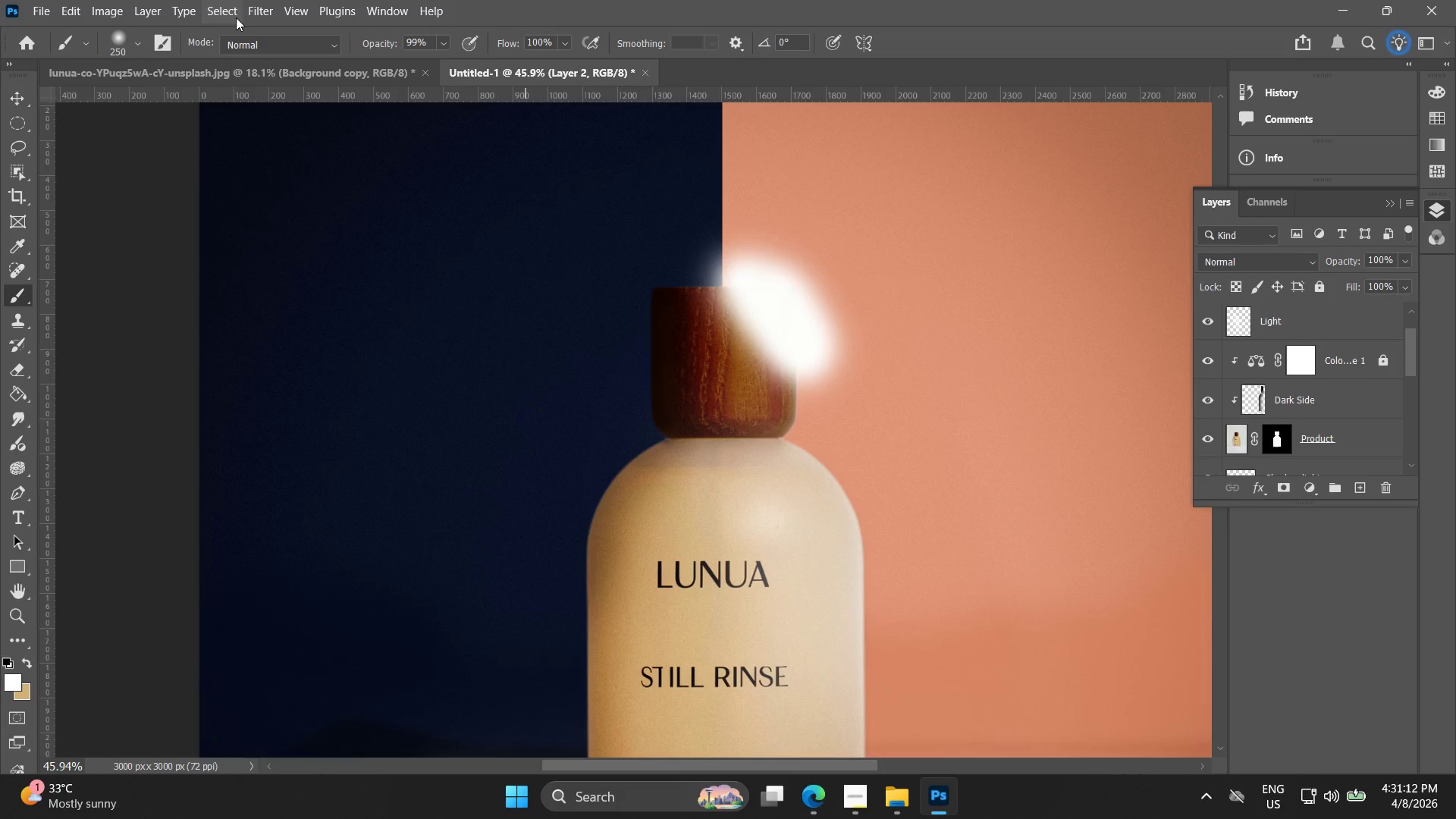 
left_click([261, 14])
 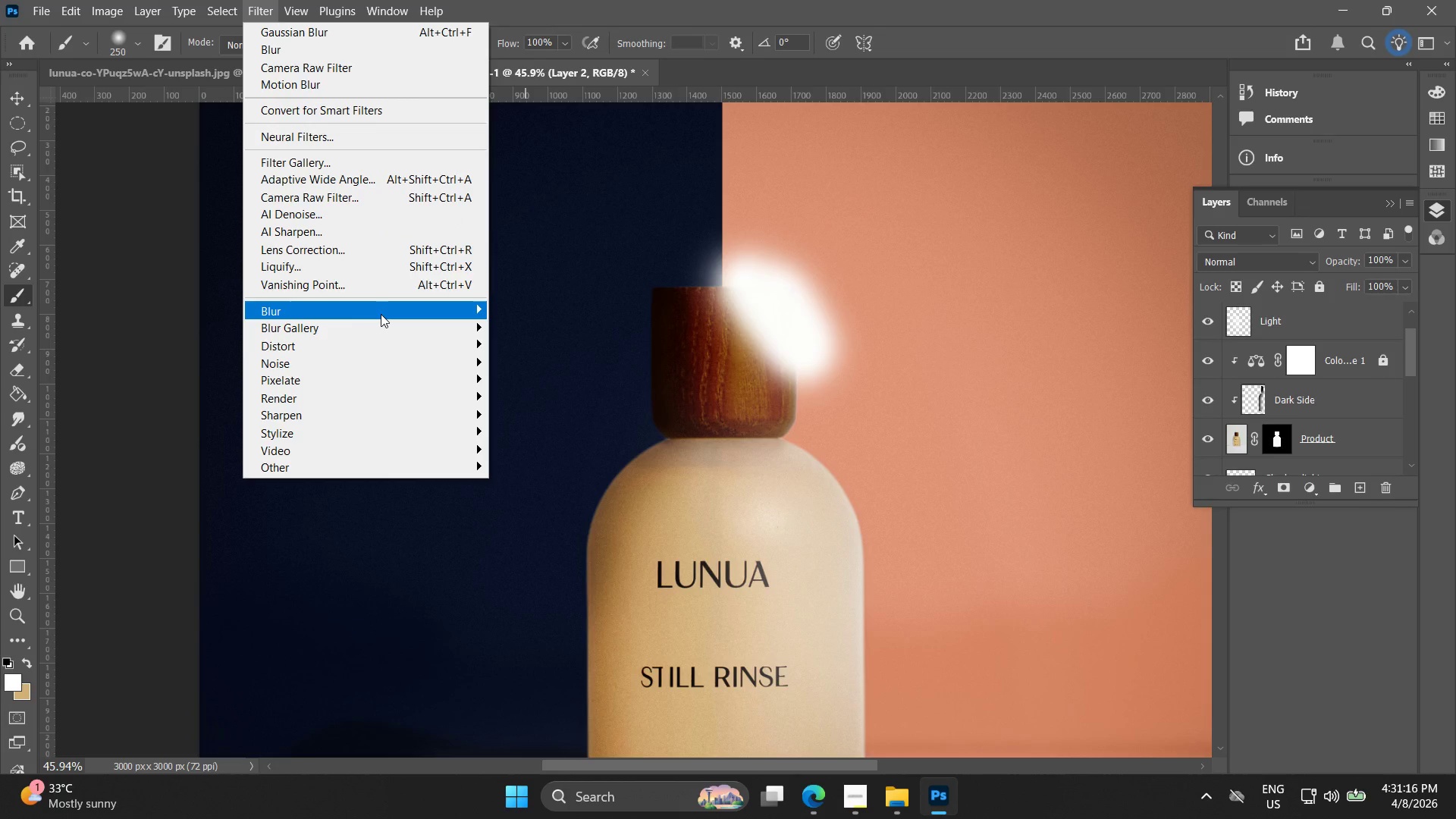 
left_click([541, 374])
 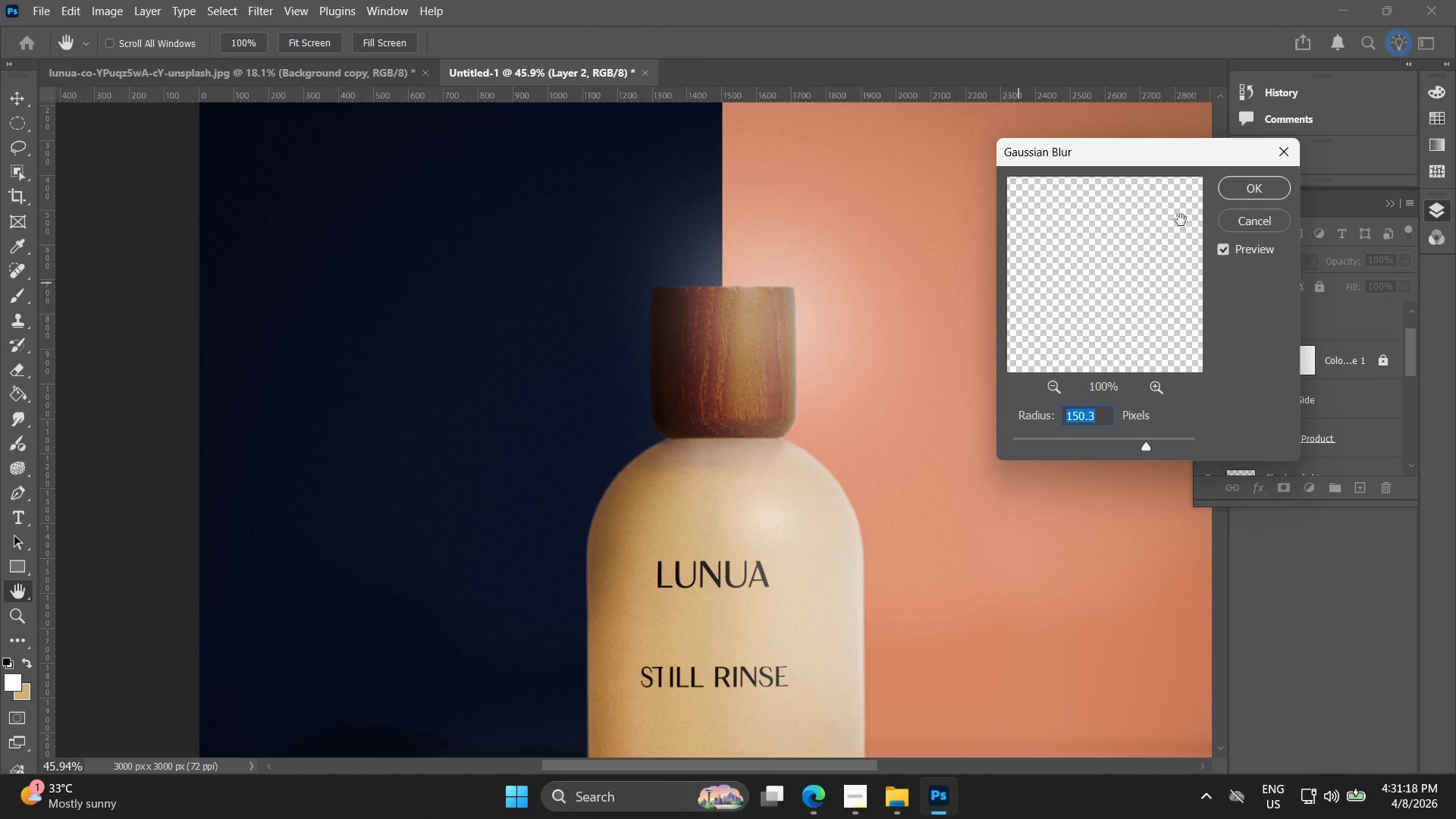 
left_click([1238, 192])
 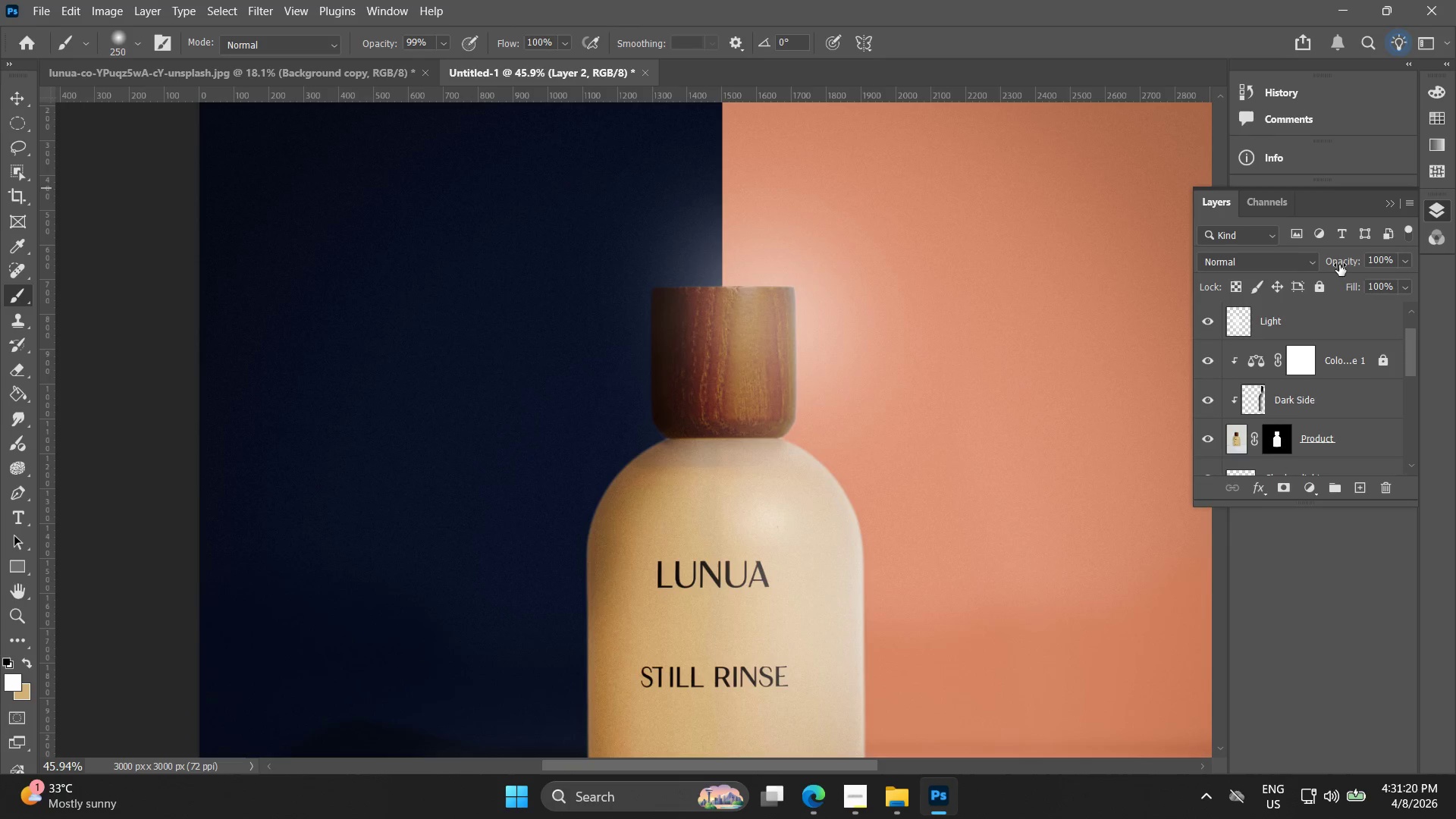 
left_click_drag(start_coordinate=[1333, 262], to_coordinate=[1320, 260])
 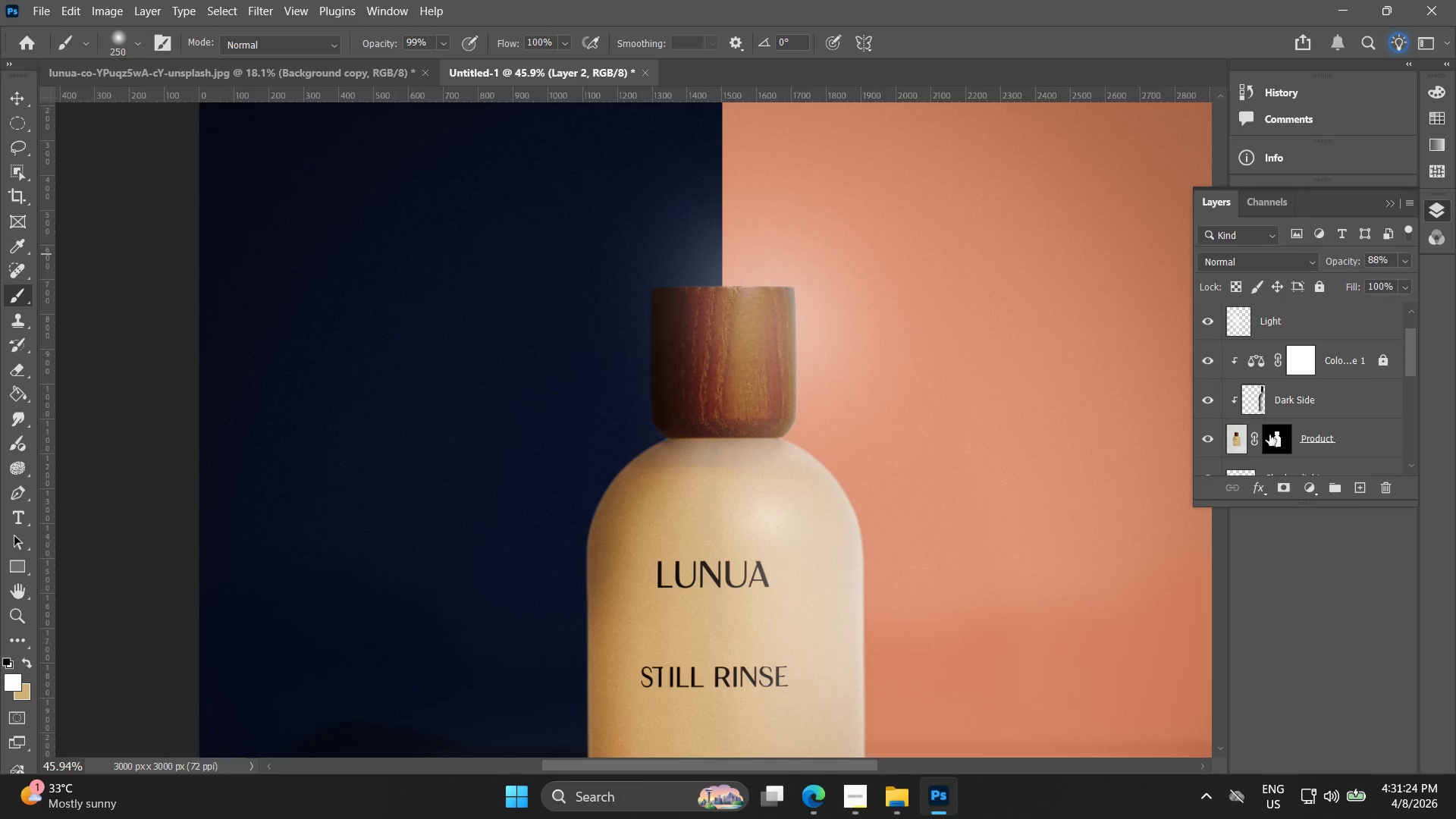 
hold_key(key=ControlLeft, duration=0.56)
left_click([1283, 442])
 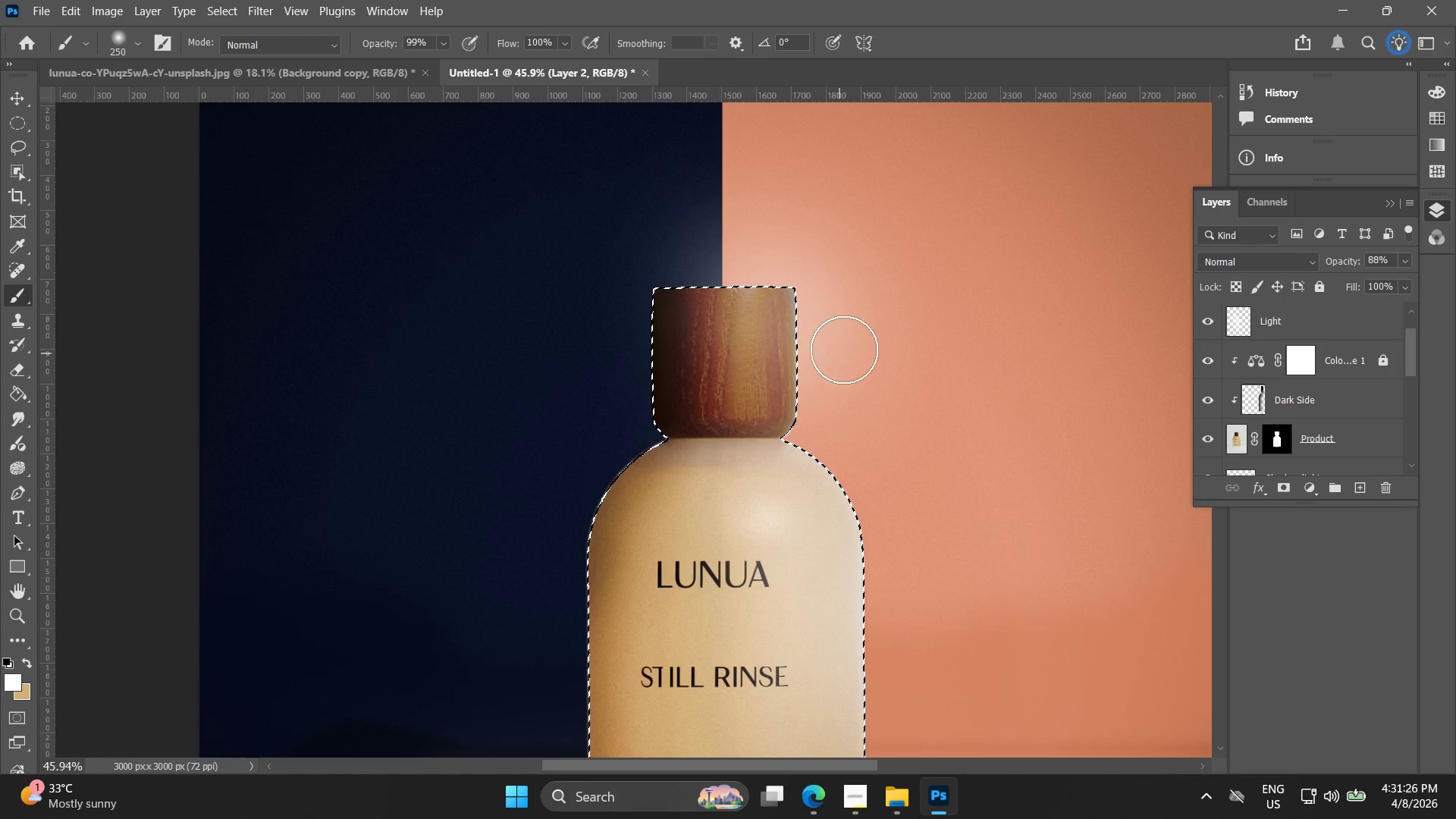 
left_click([10, 124])
 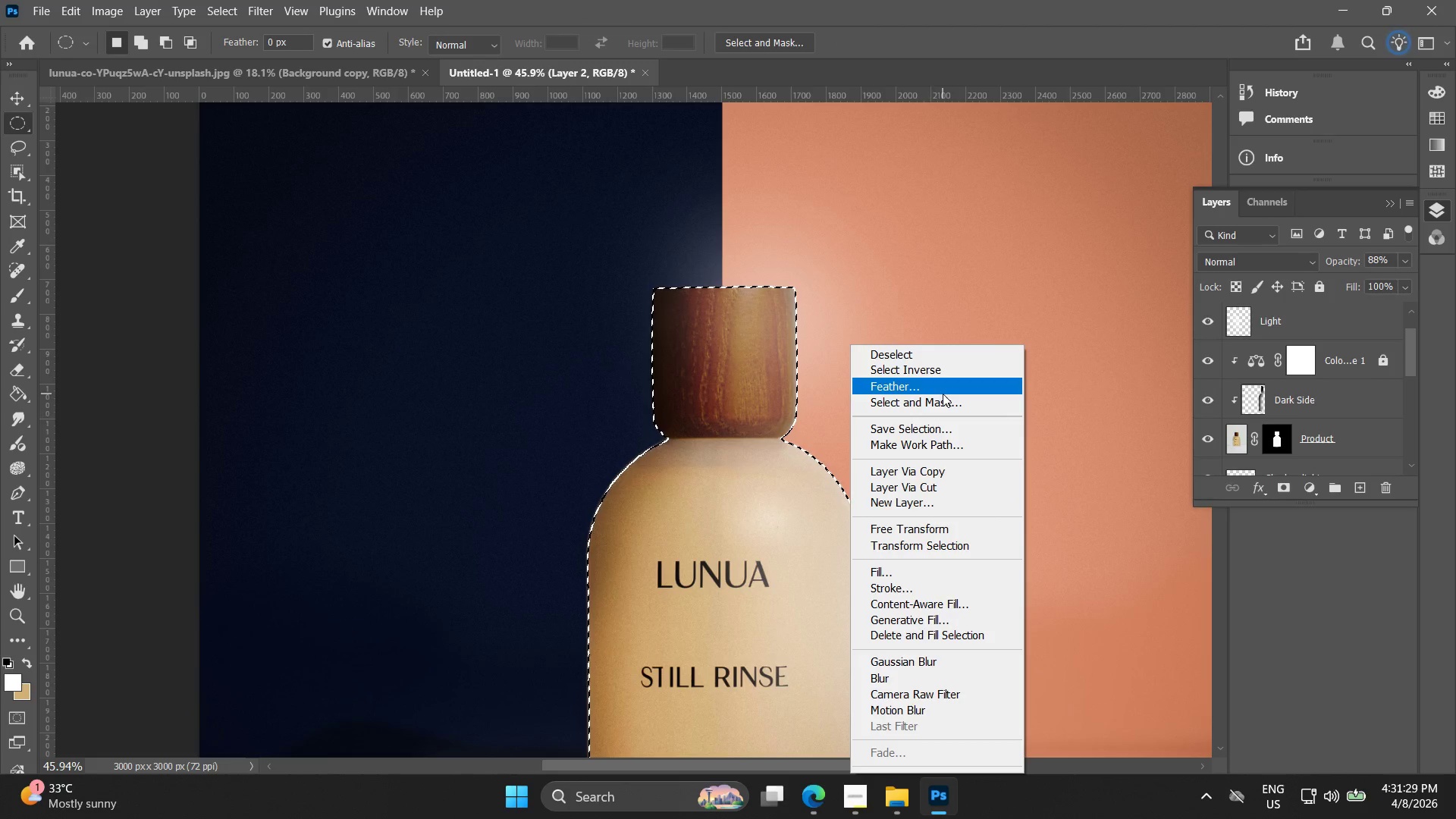 
left_click([959, 369])
 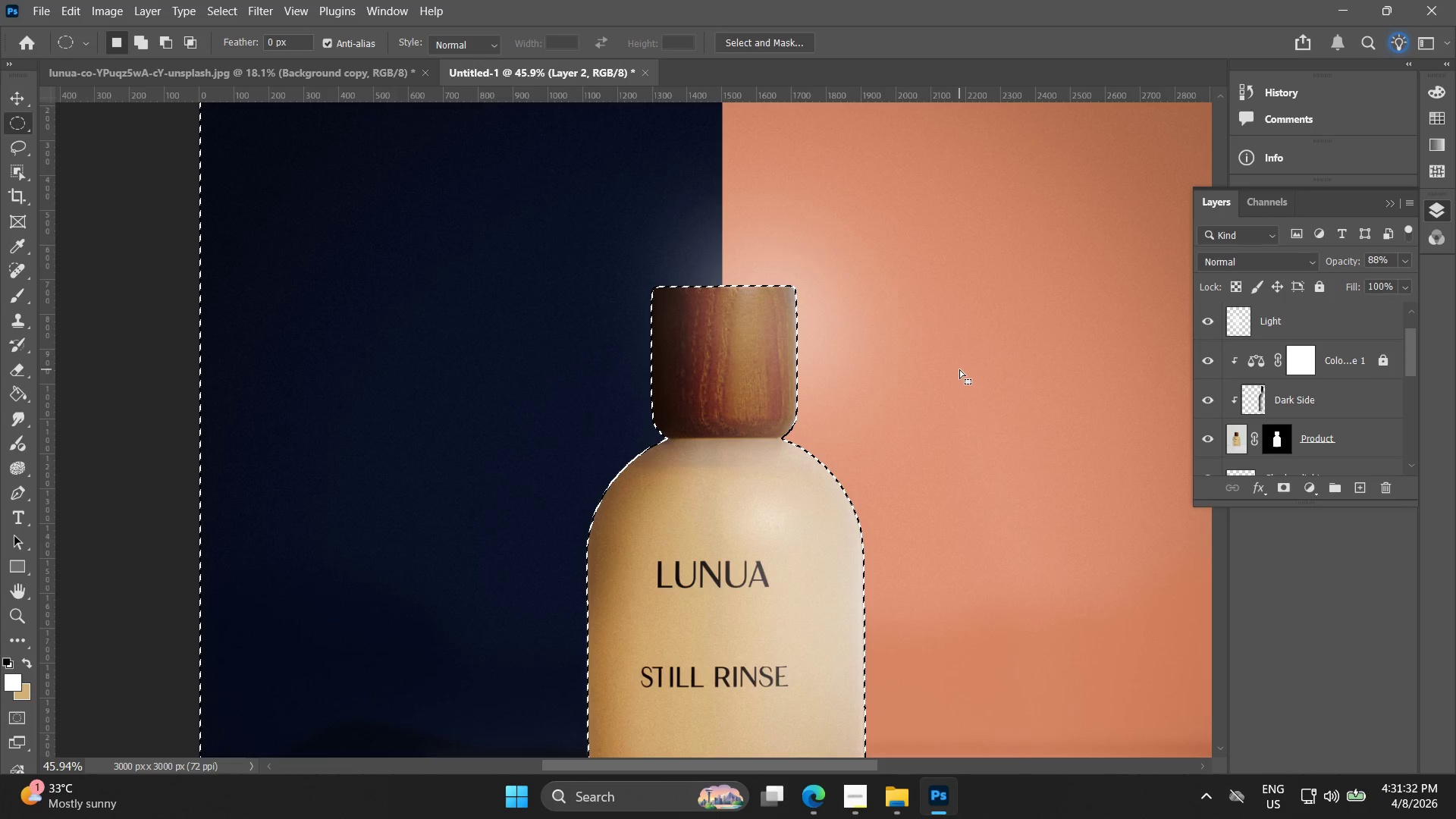 
key(Delete)
 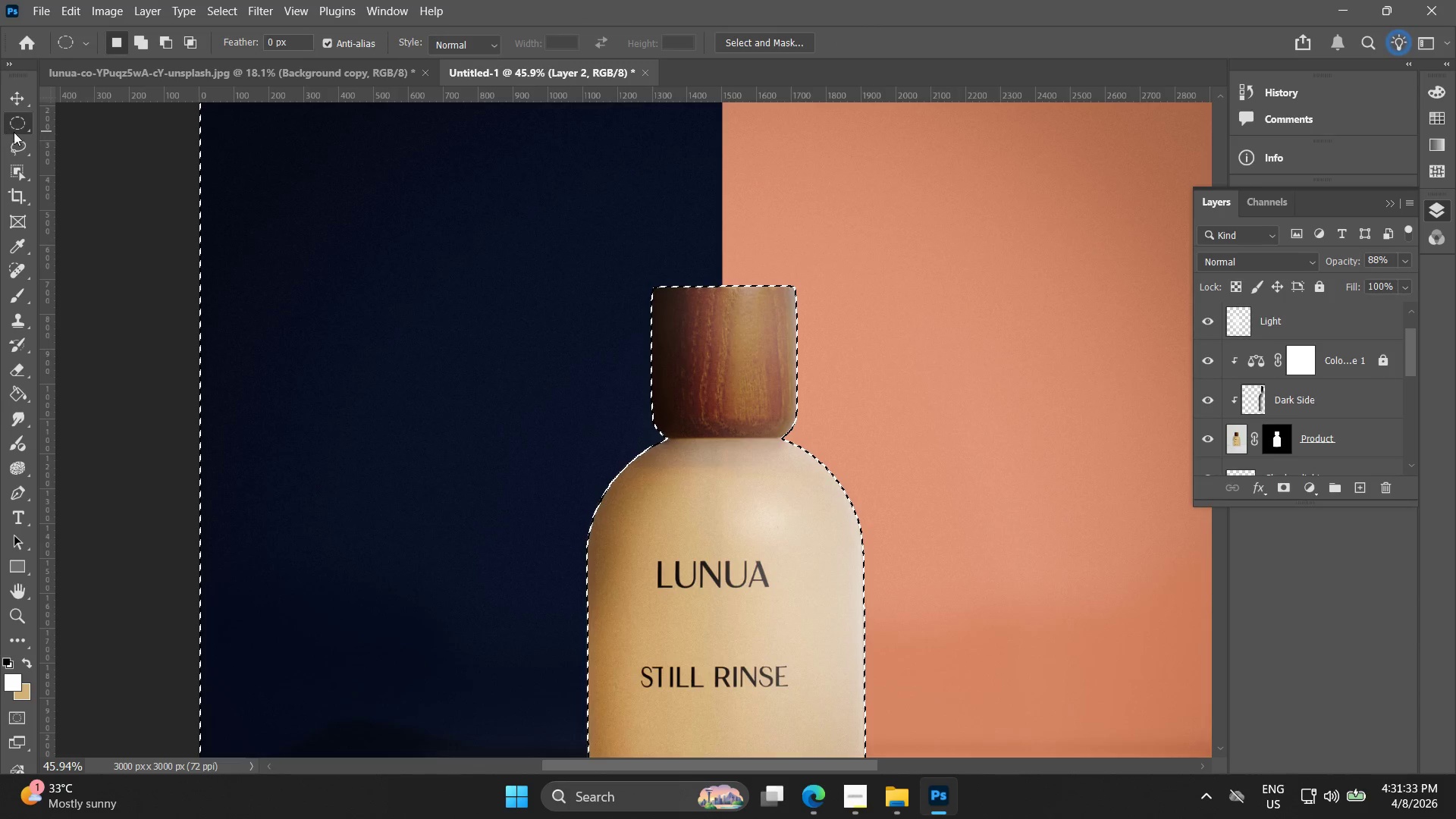 
double_click([184, 238])
 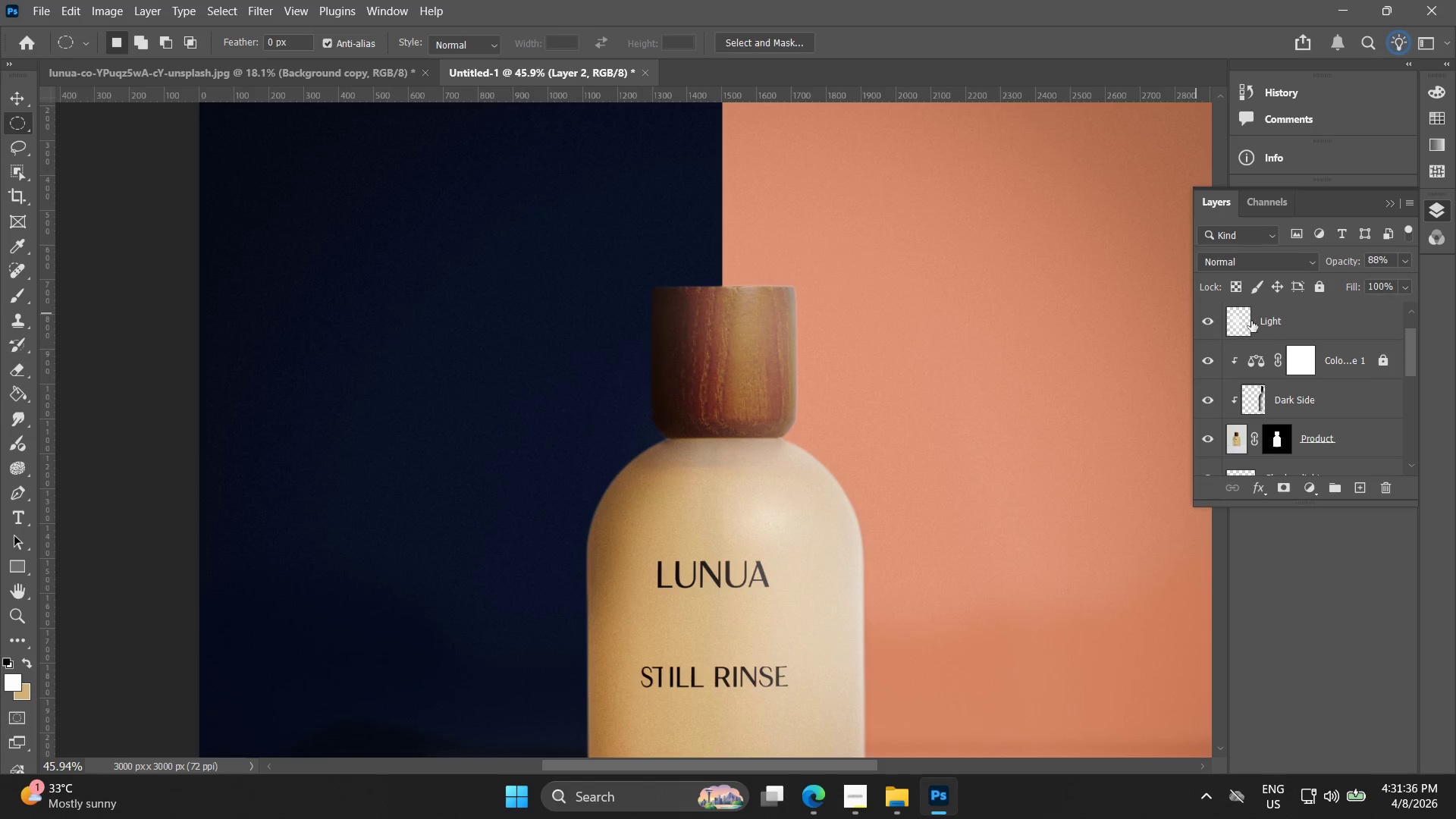 
scroll: coordinate [1314, 332], scroll_direction: up, amount: 3.0
 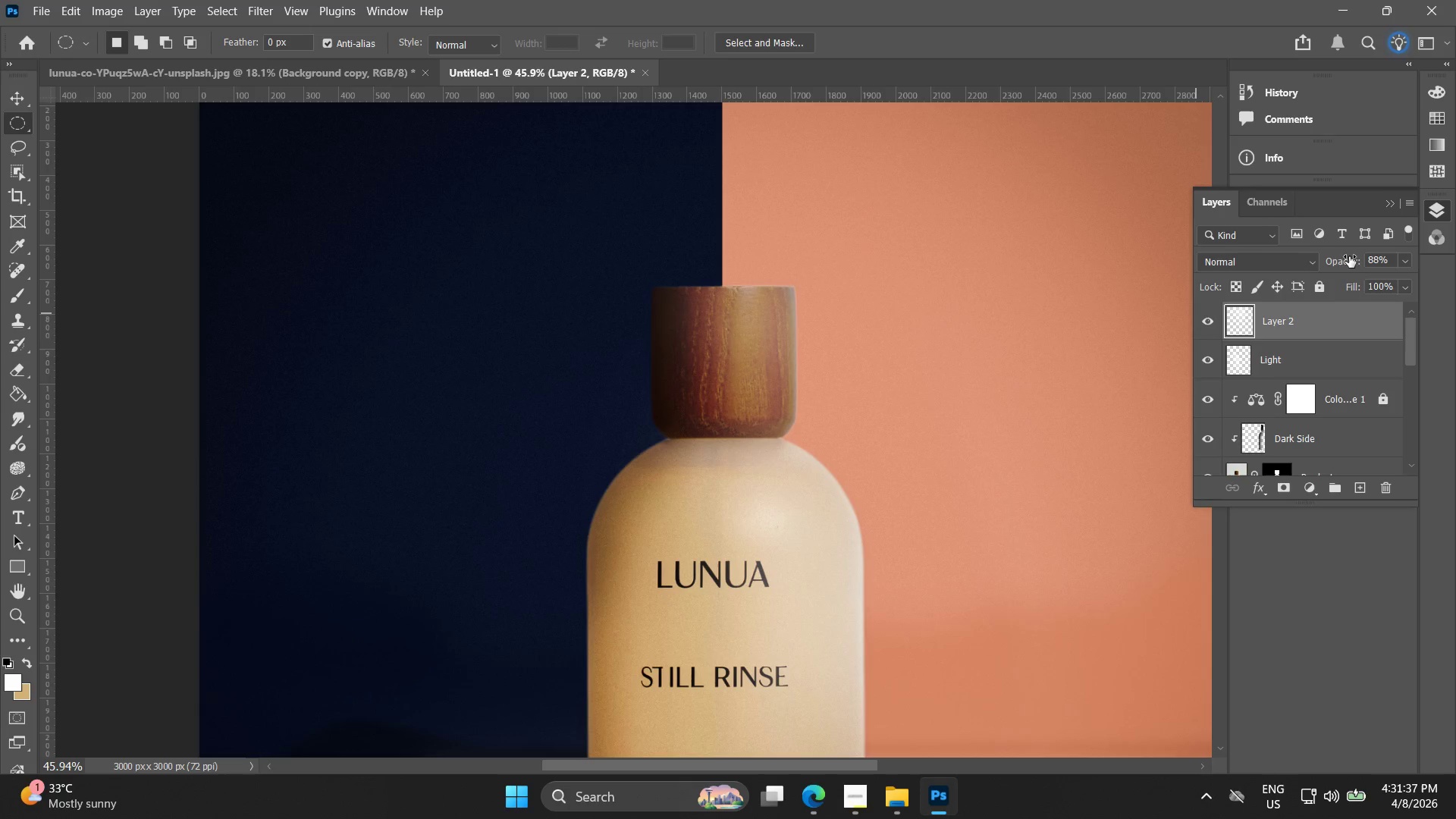 
left_click_drag(start_coordinate=[1348, 259], to_coordinate=[1331, 259])
 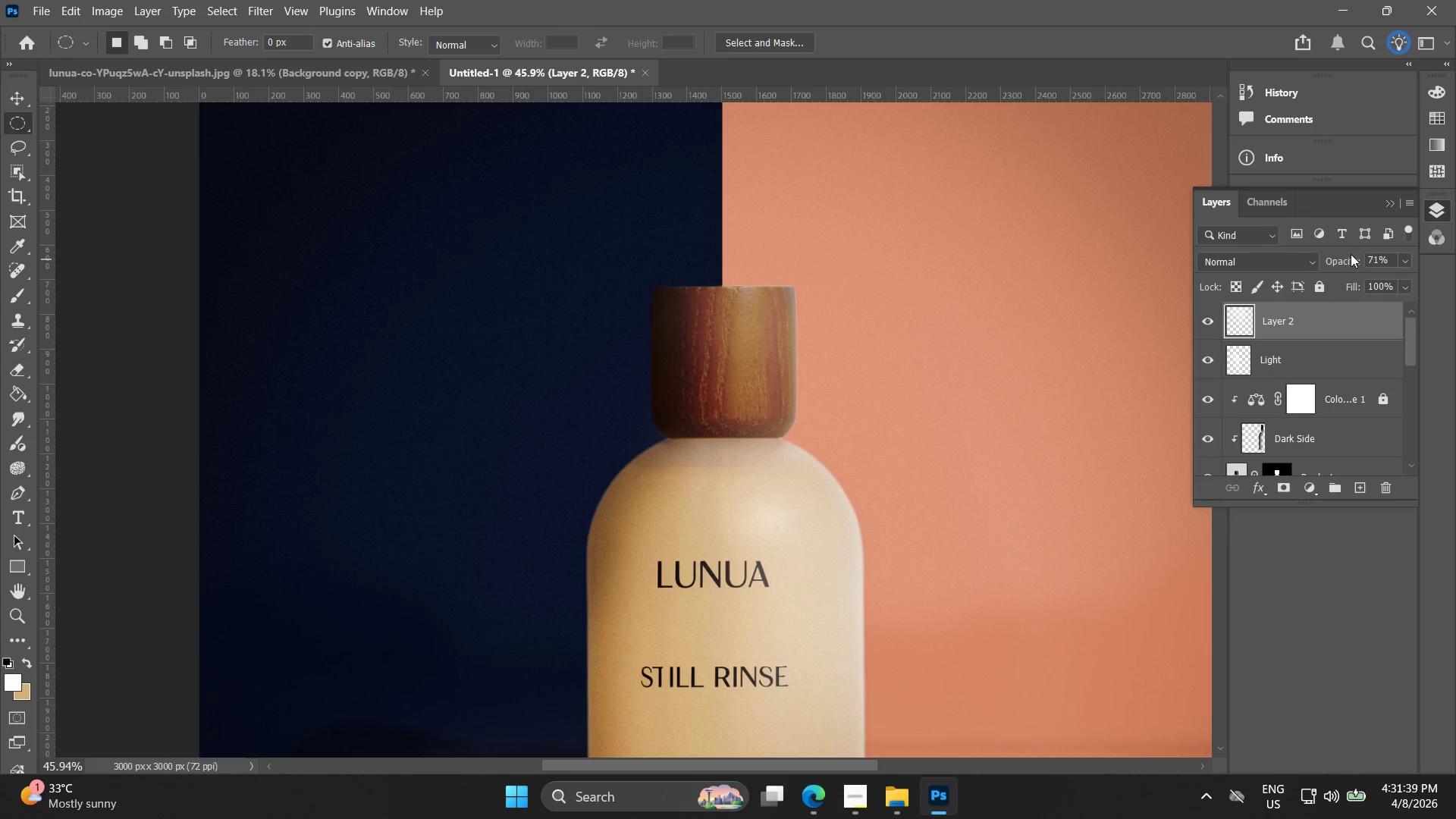 
left_click_drag(start_coordinate=[1352, 256], to_coordinate=[1336, 257])
 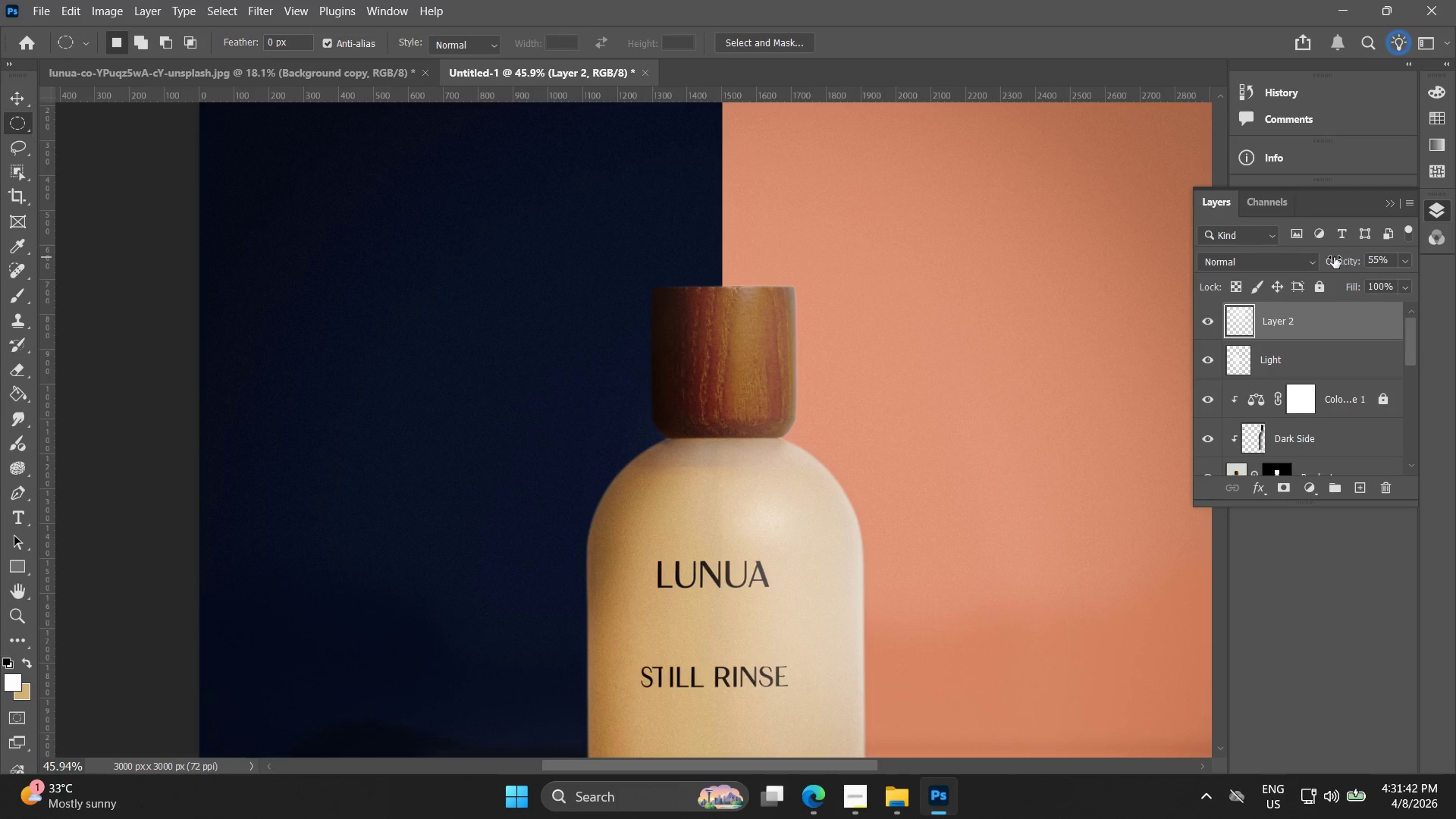 
hold_key(key=ControlLeft, duration=0.34)
left_click([1279, 362])
 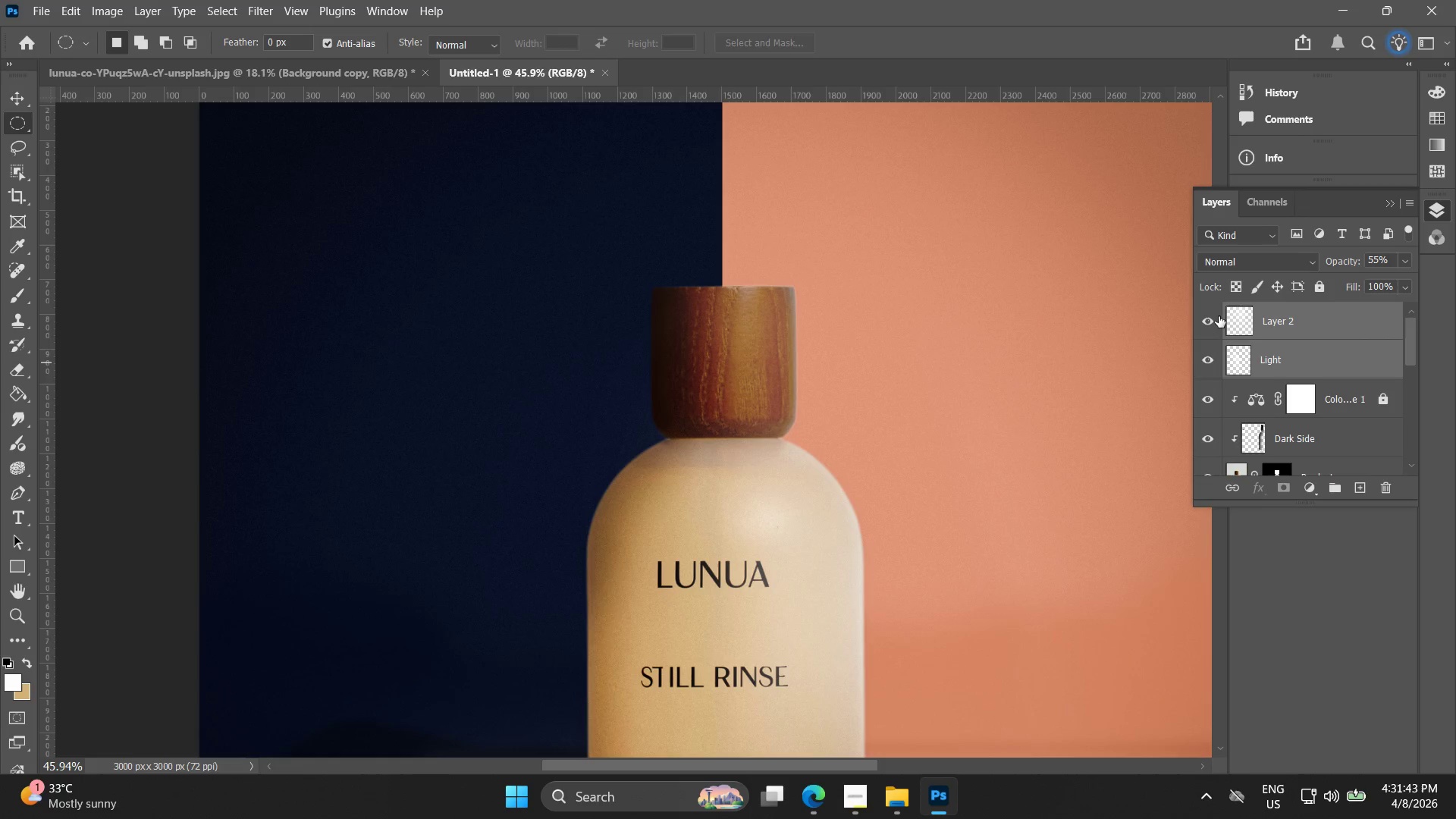 
right_click([1263, 363])
 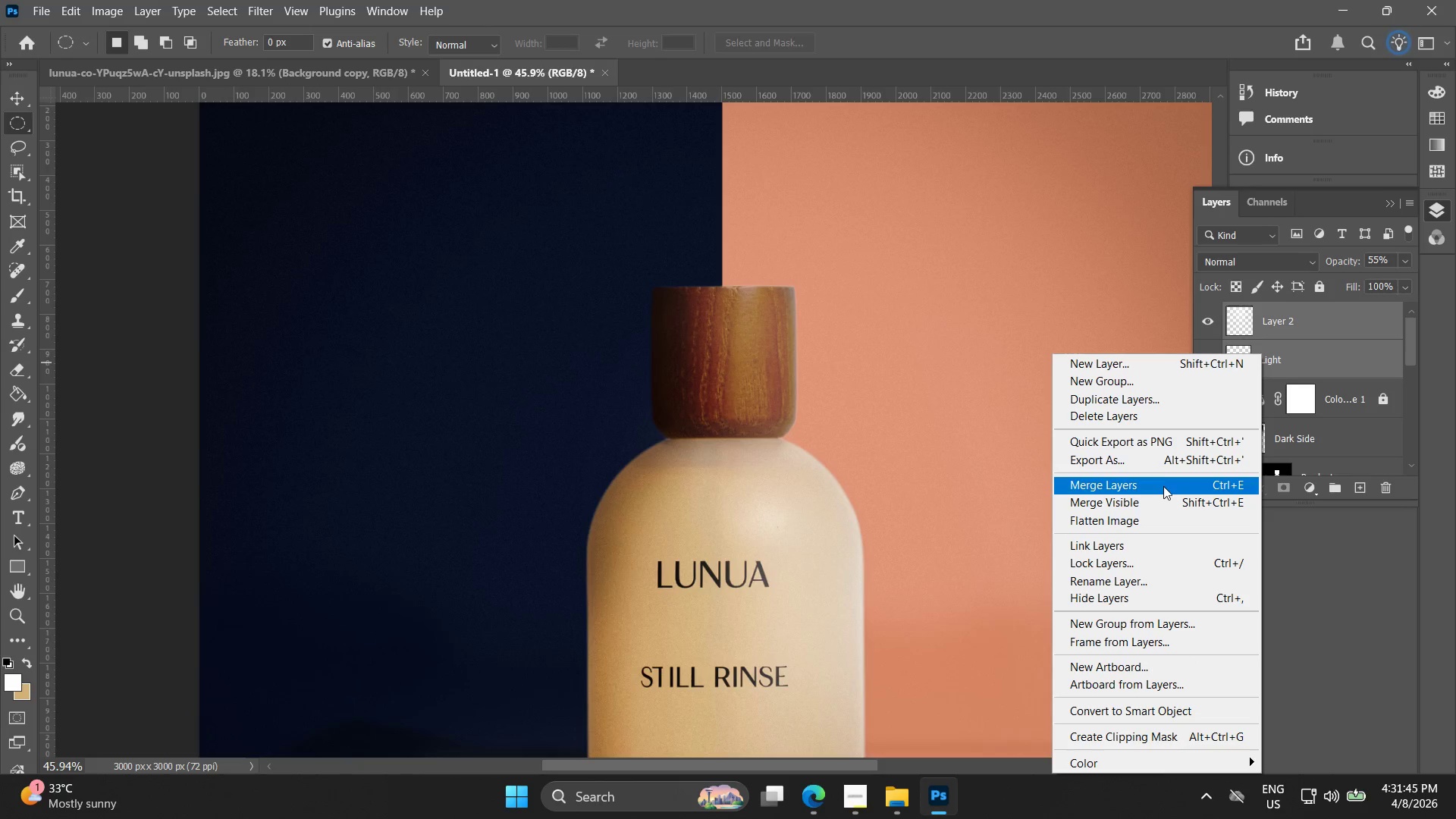 
left_click([1160, 488])
 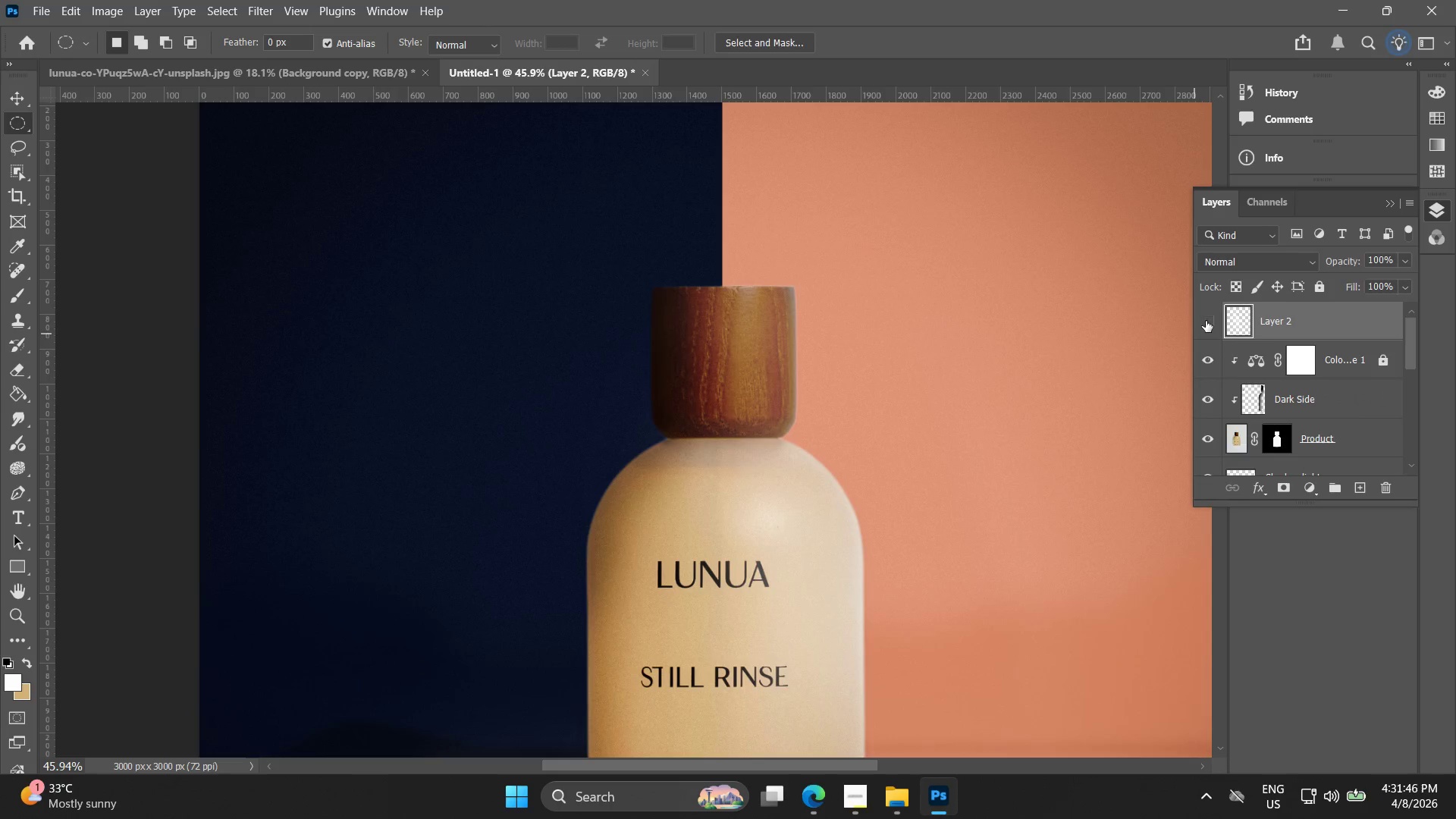 
double_click([1207, 322])
 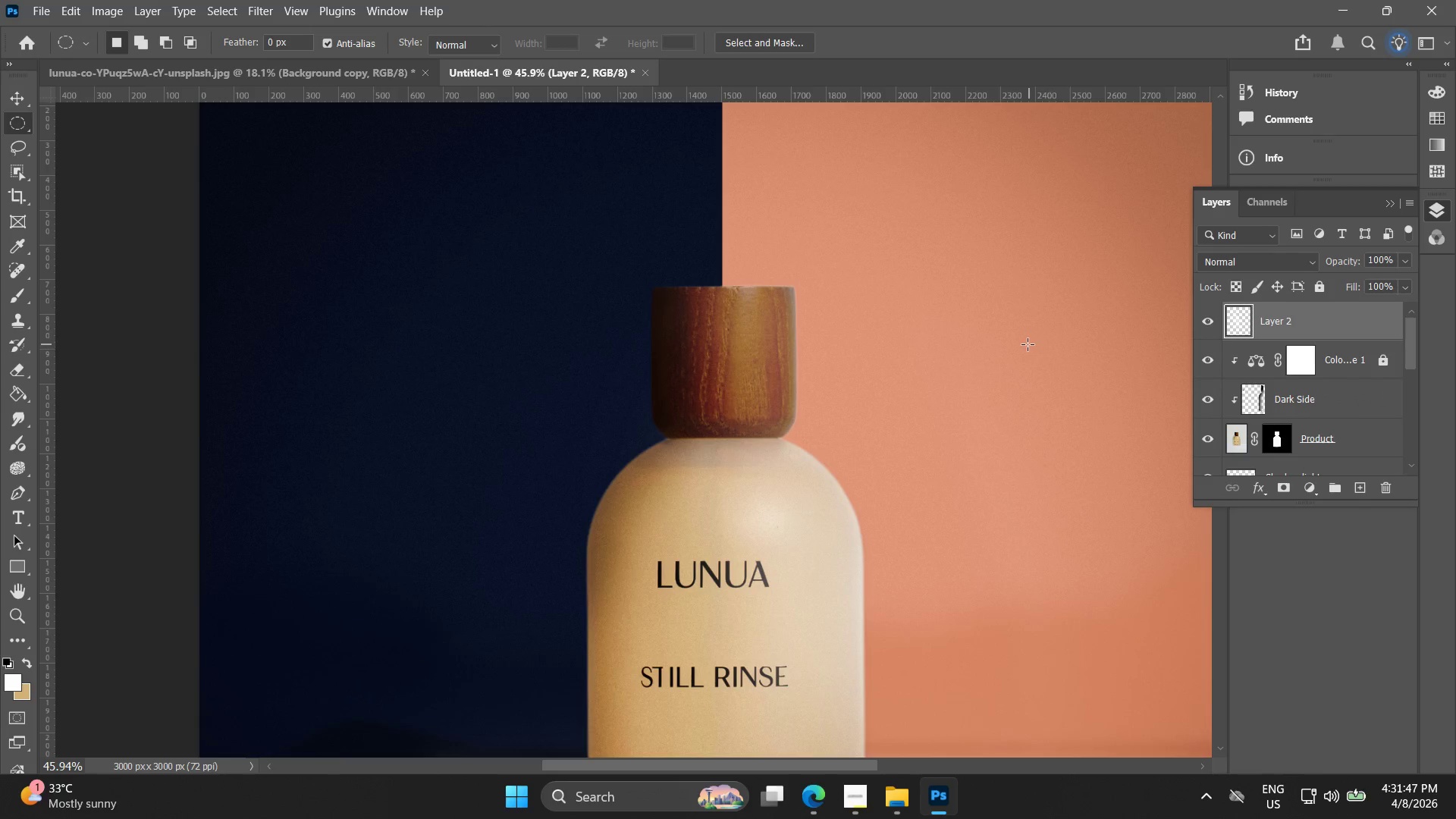 
hold_key(key=AltLeft, duration=0.36)
scroll: coordinate [921, 366], scroll_direction: down, amount: 5.0
 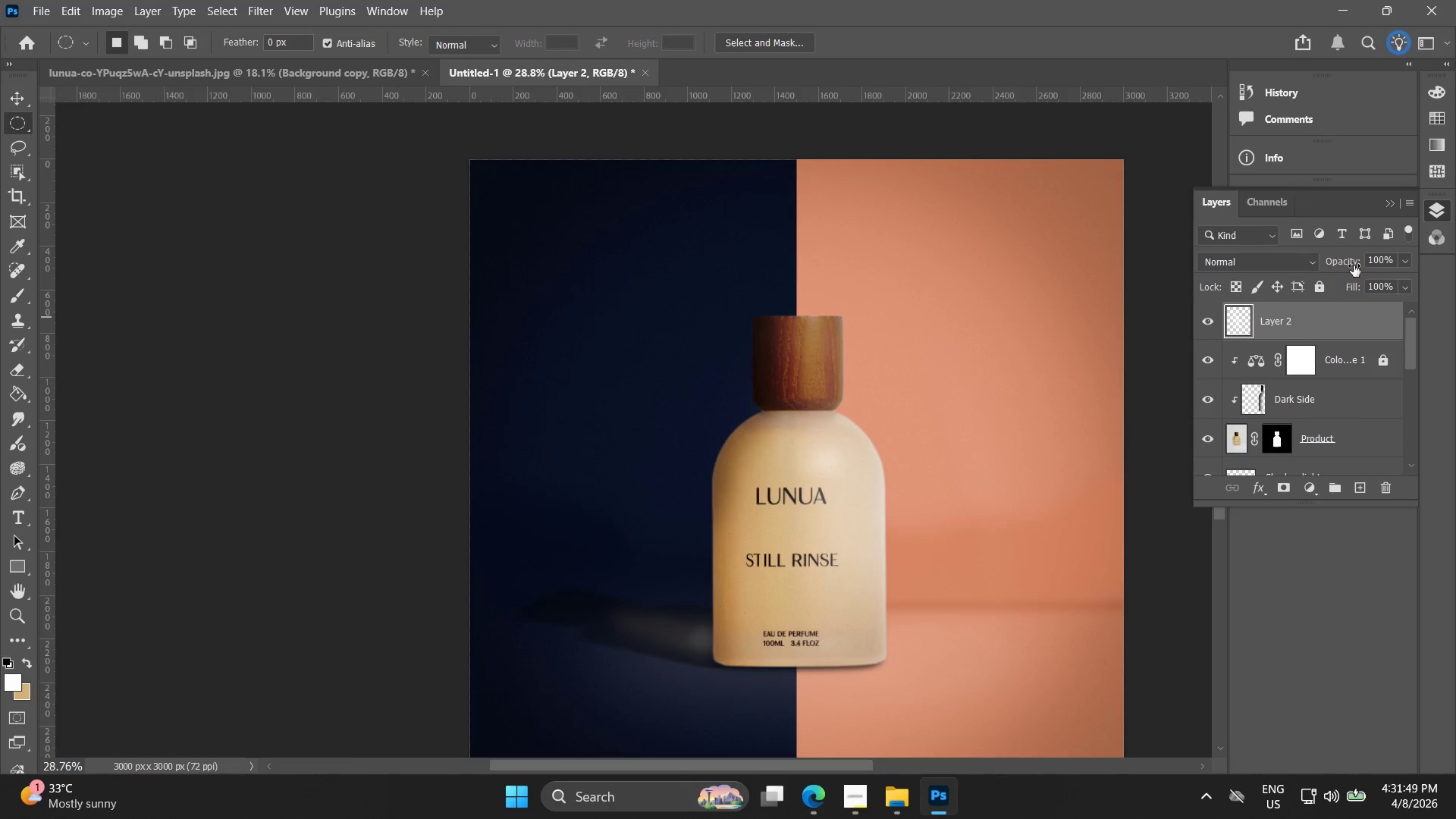 
left_click_drag(start_coordinate=[1348, 264], to_coordinate=[1336, 264])
 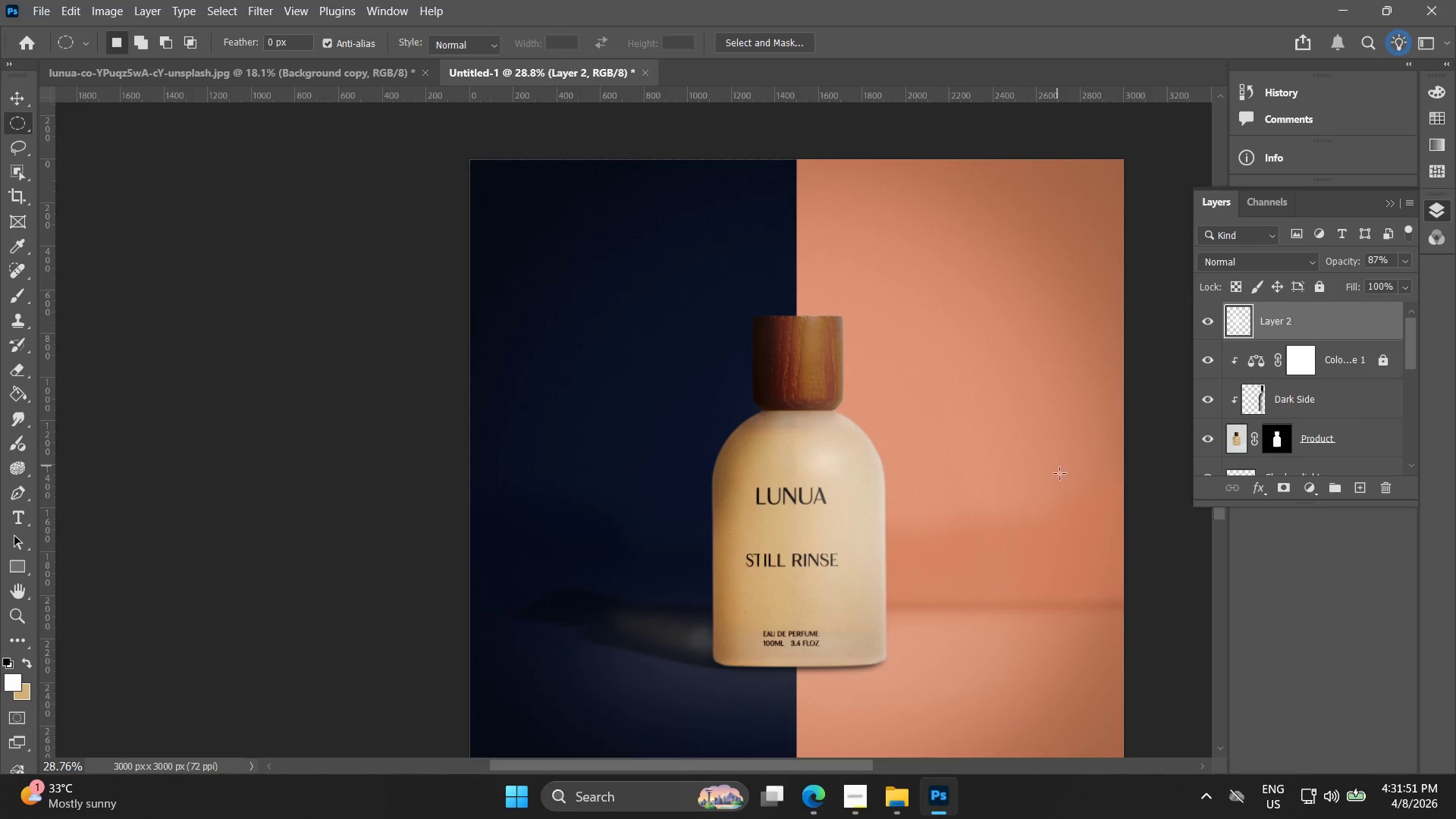 
left_click([1150, 576])
 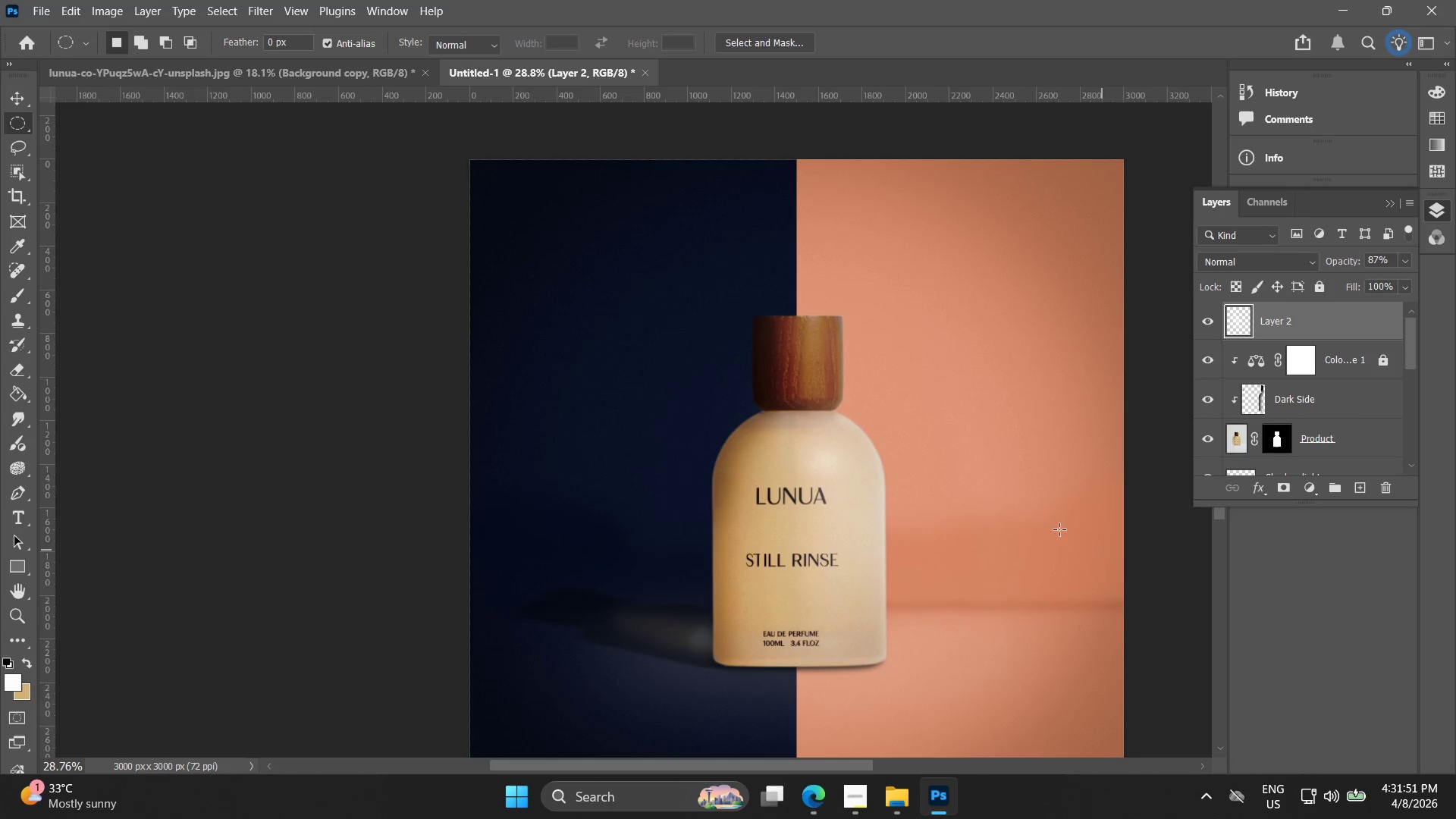 
hold_key(key=Space, duration=0.58)
 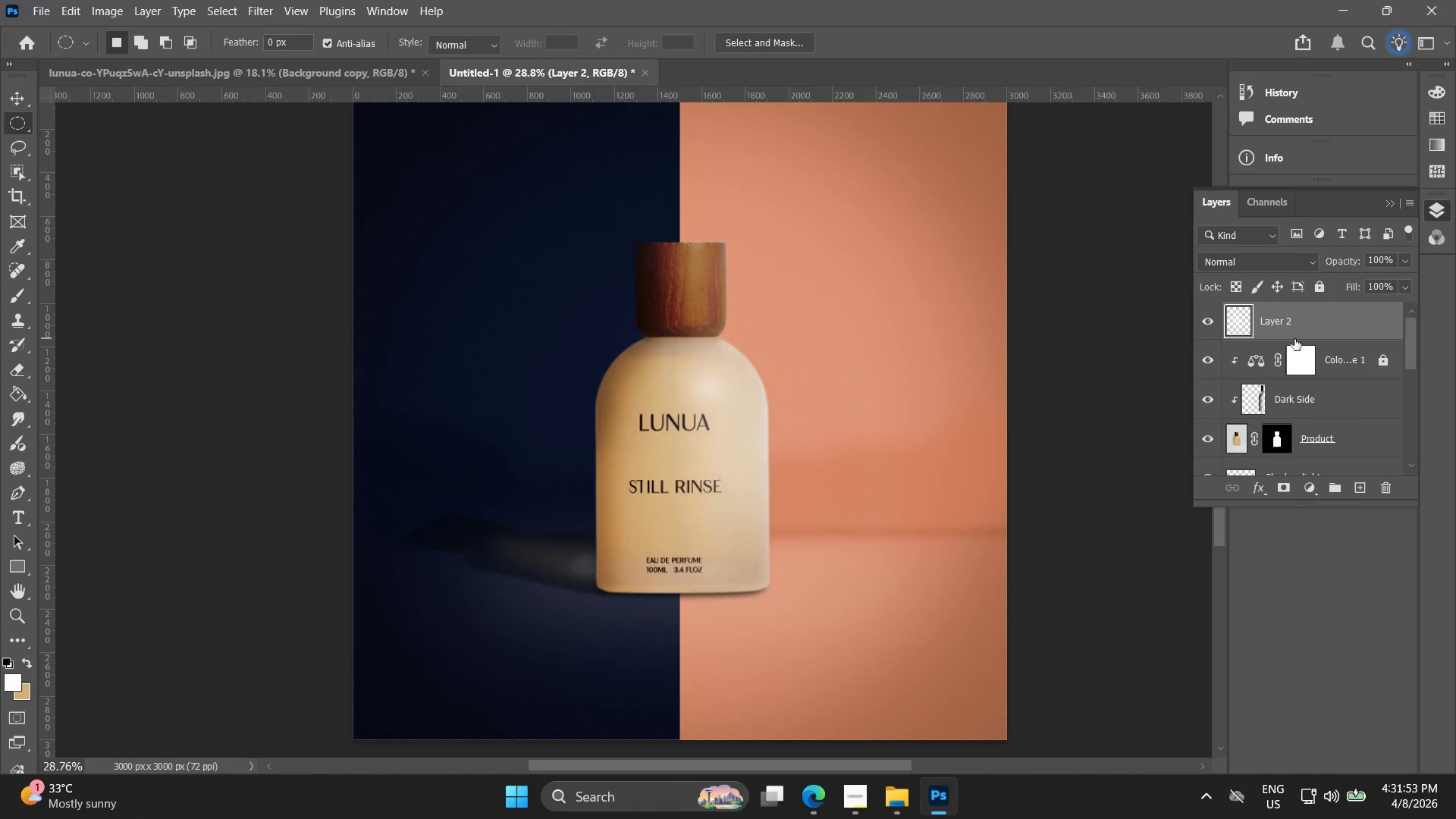 
left_click_drag(start_coordinate=[940, 452], to_coordinate=[823, 378])
 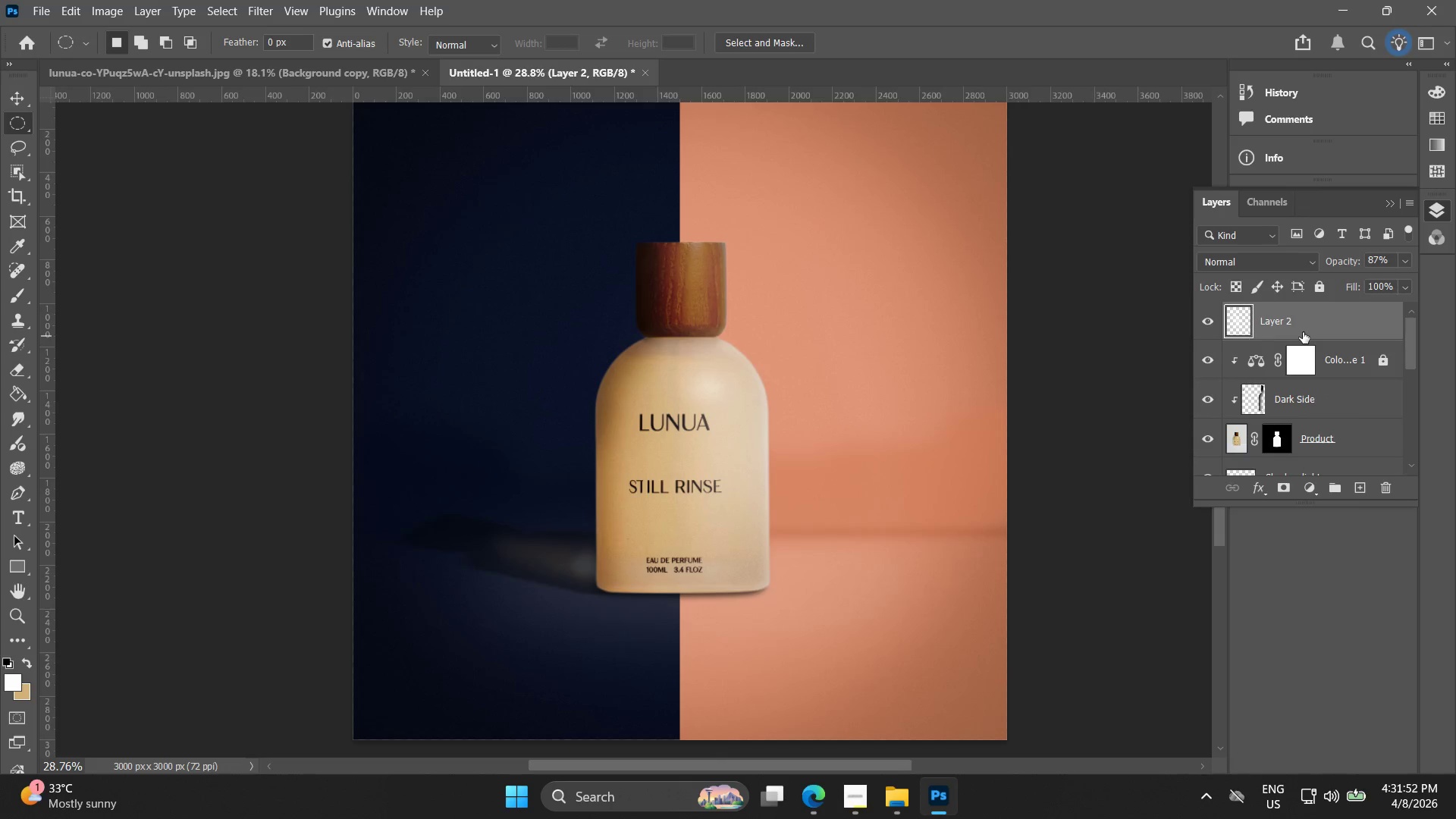 
key(Control+Z)
 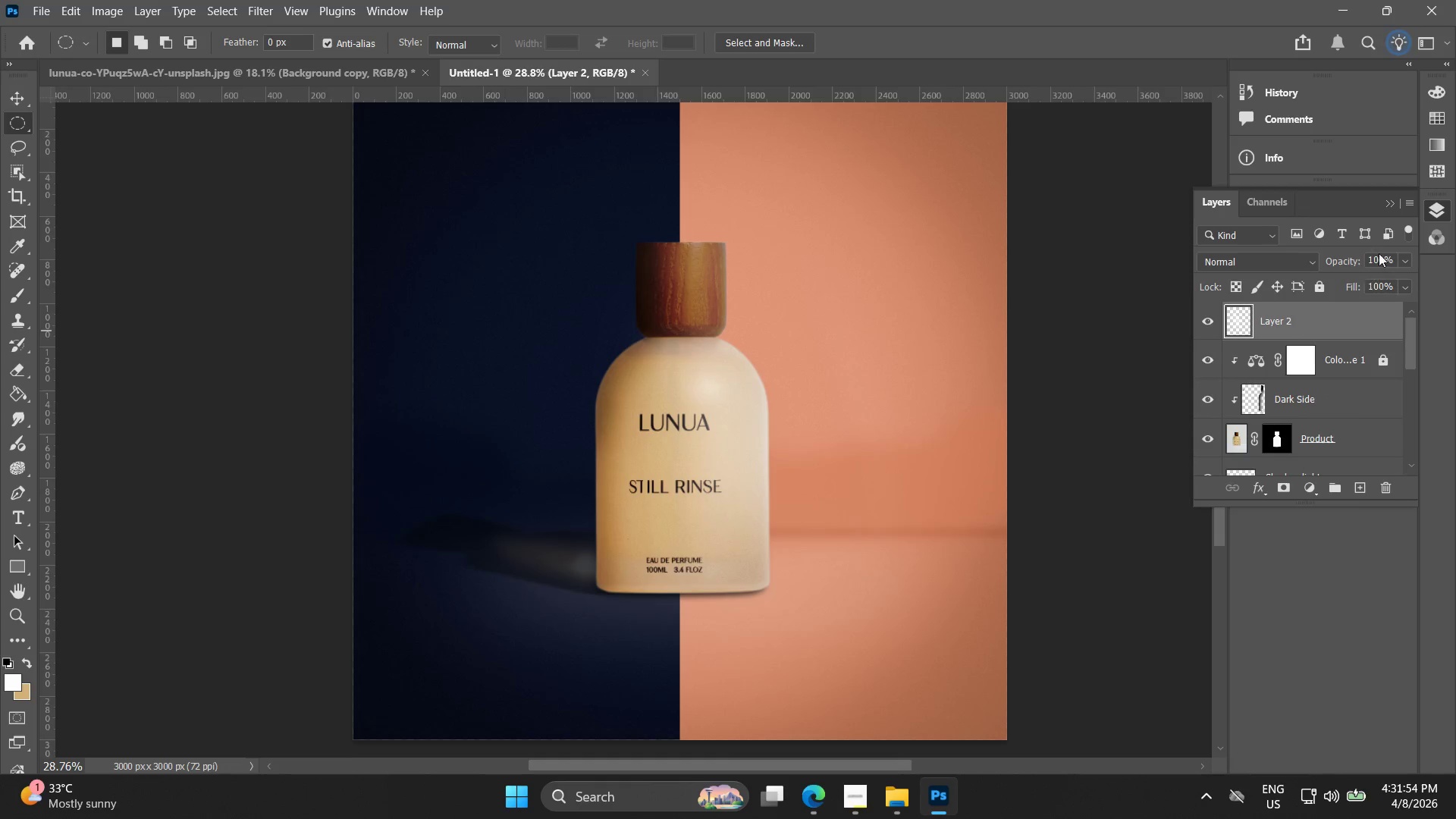 
left_click_drag(start_coordinate=[1346, 256], to_coordinate=[1338, 256])
 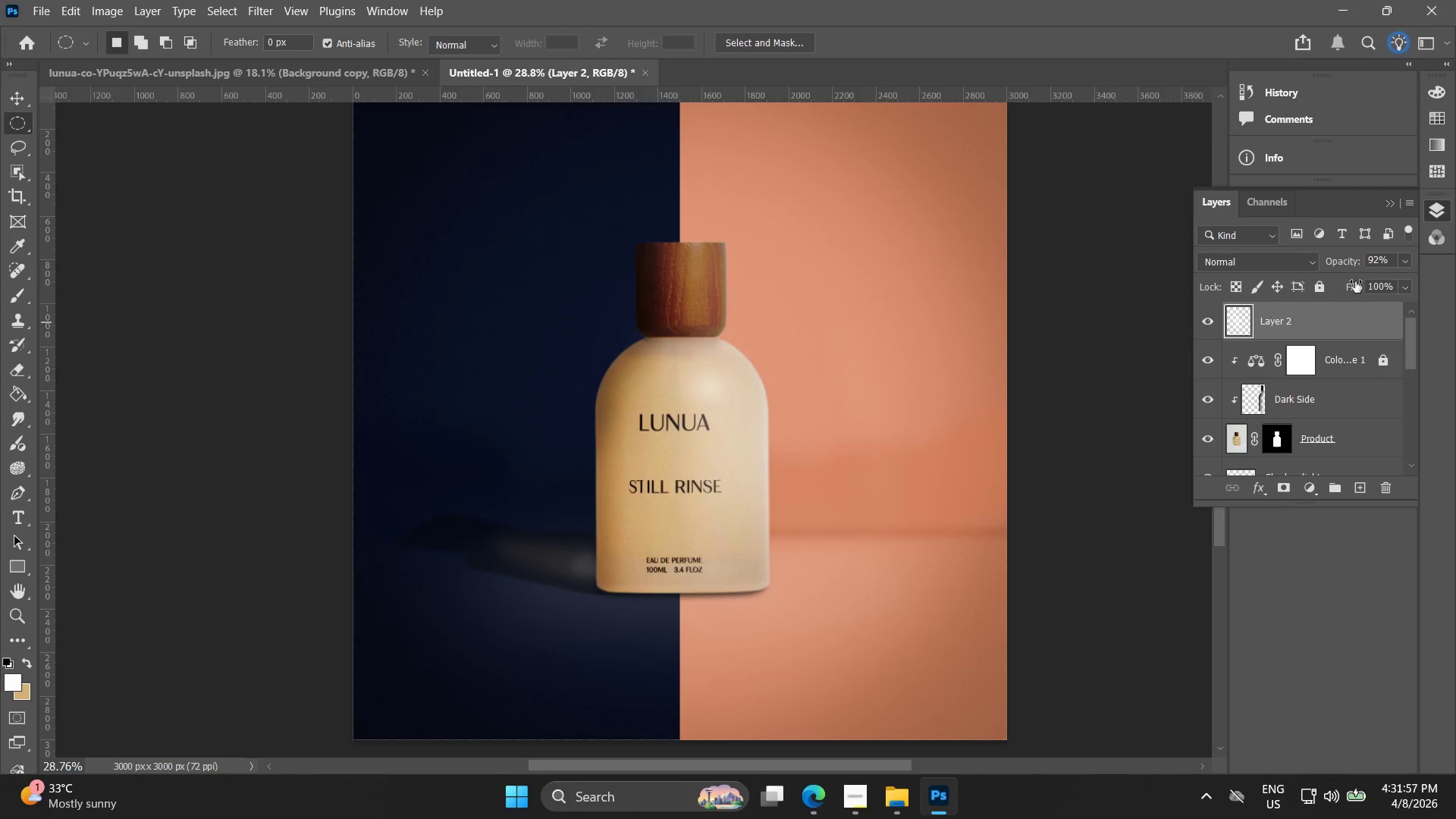 
left_click_drag(start_coordinate=[1340, 260], to_coordinate=[1377, 258])
 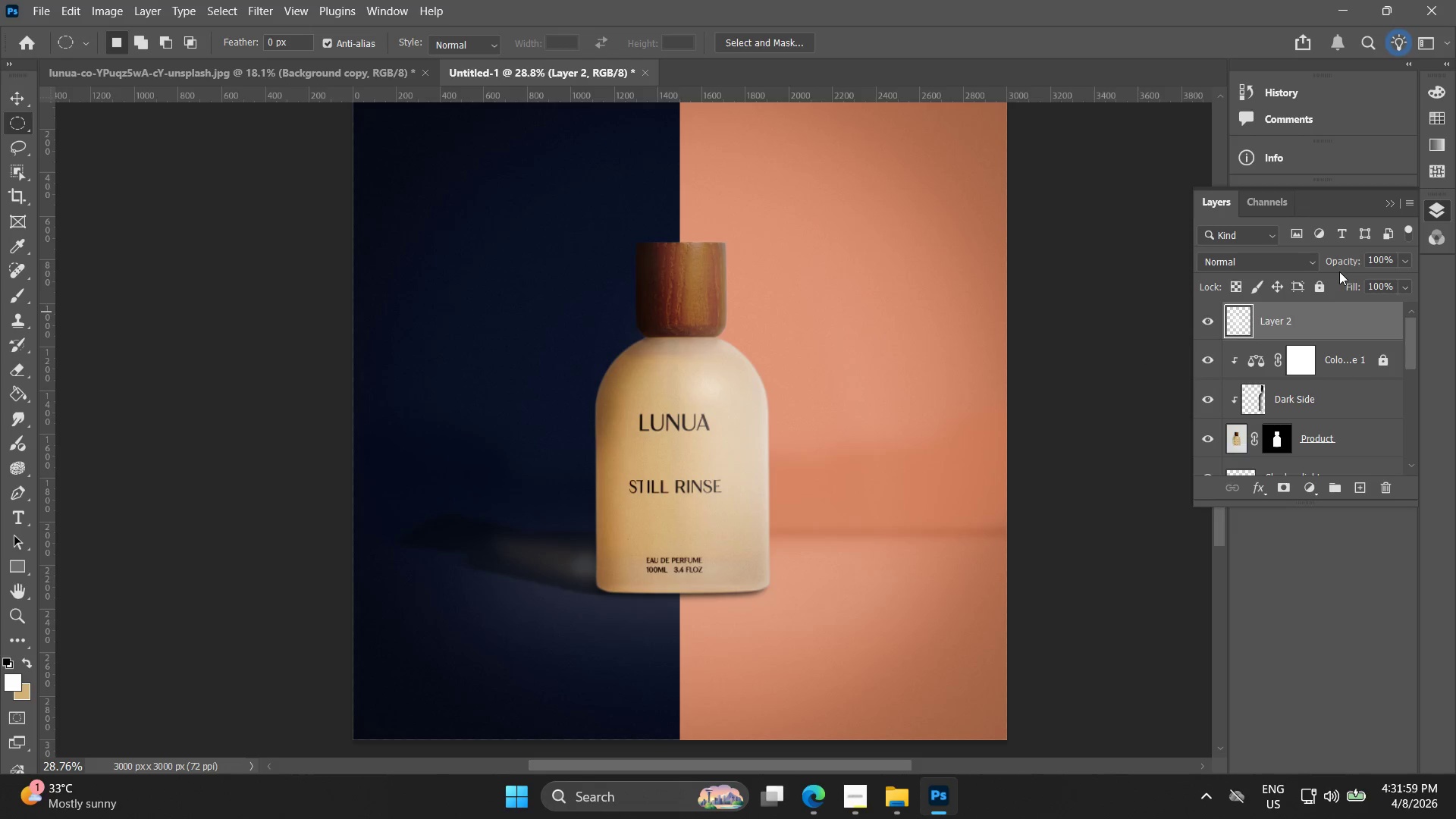 
key(Control+Z)
 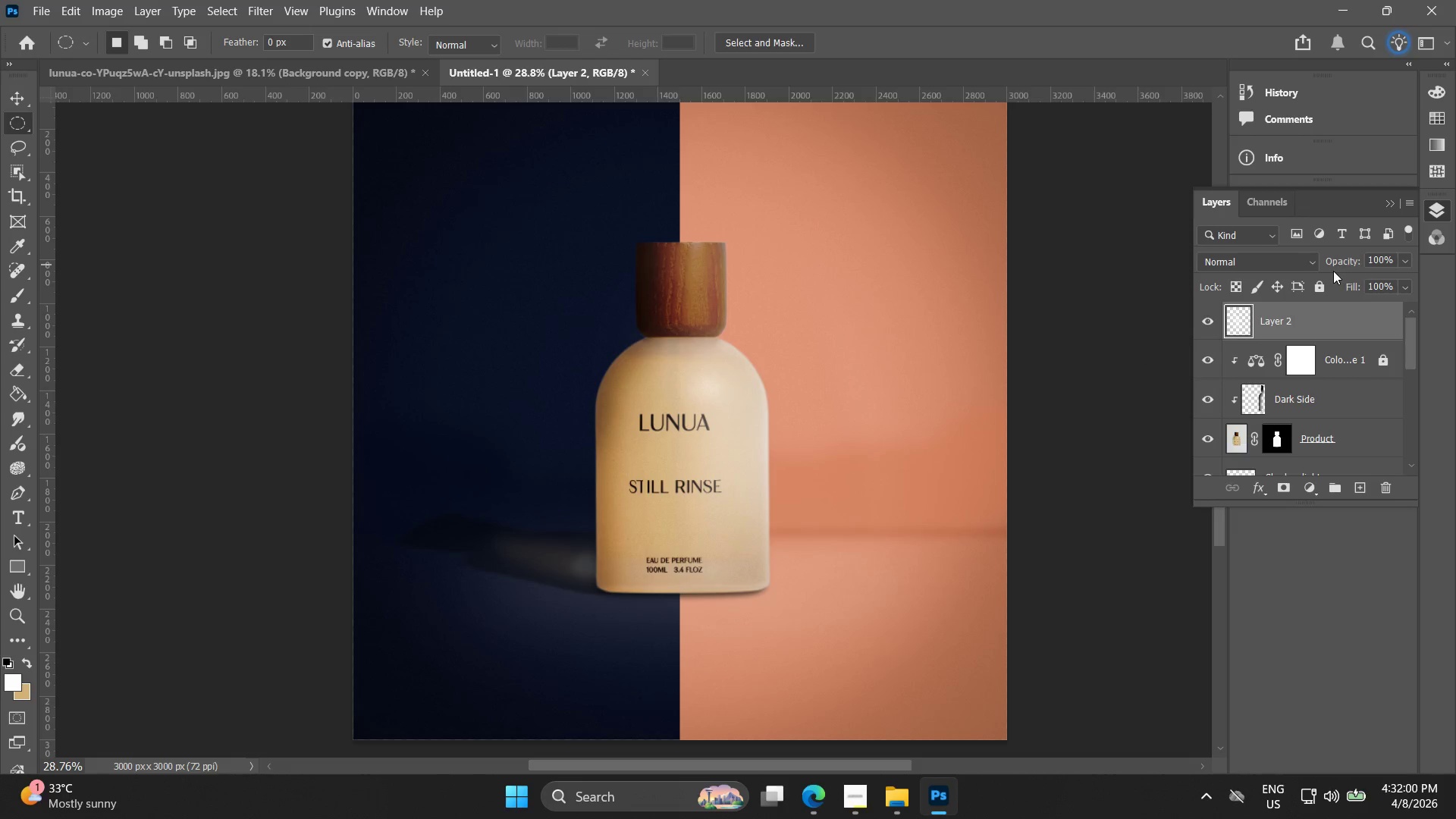 
key(Control+Z)
 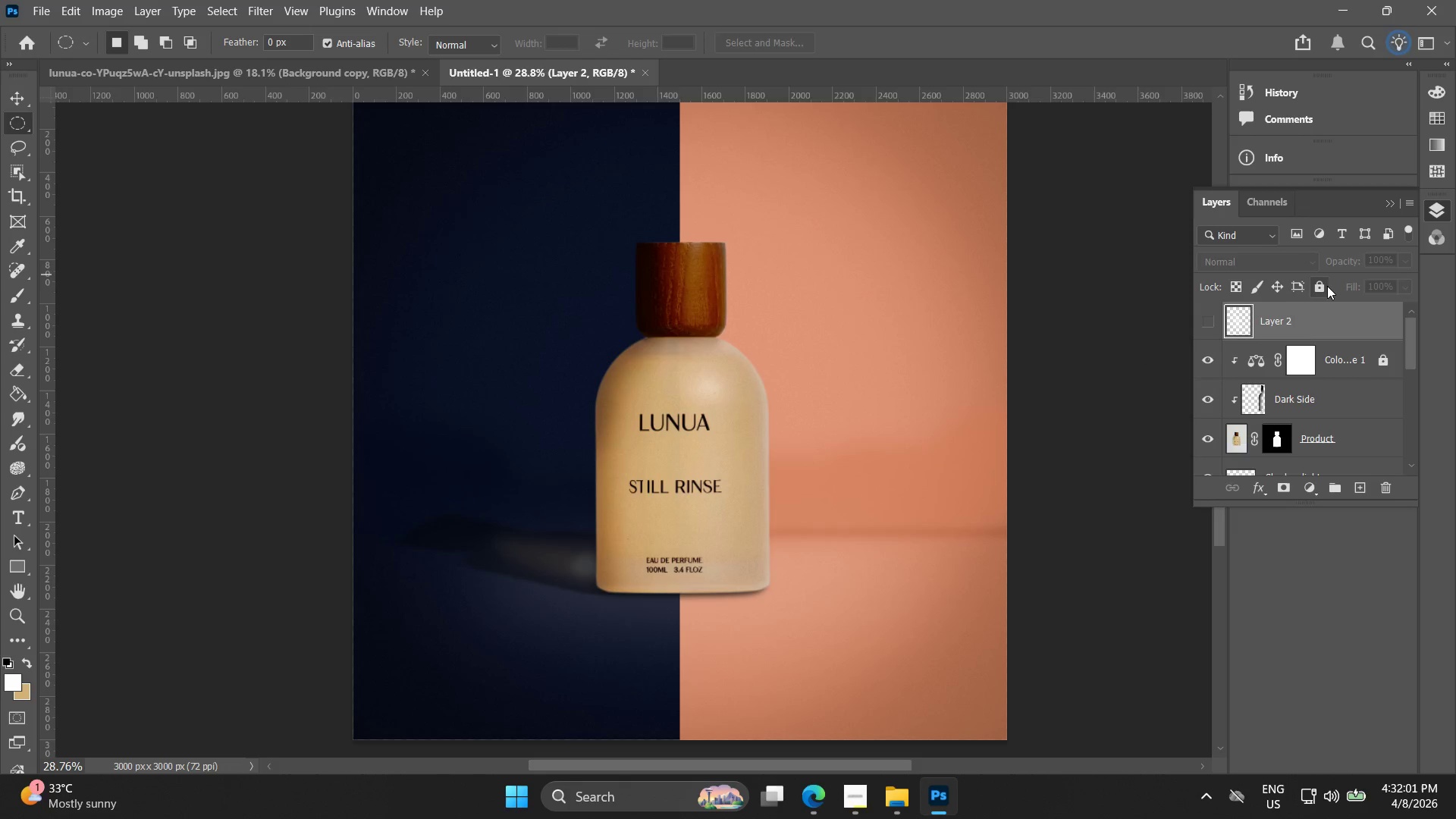 
key(Control+Z)
 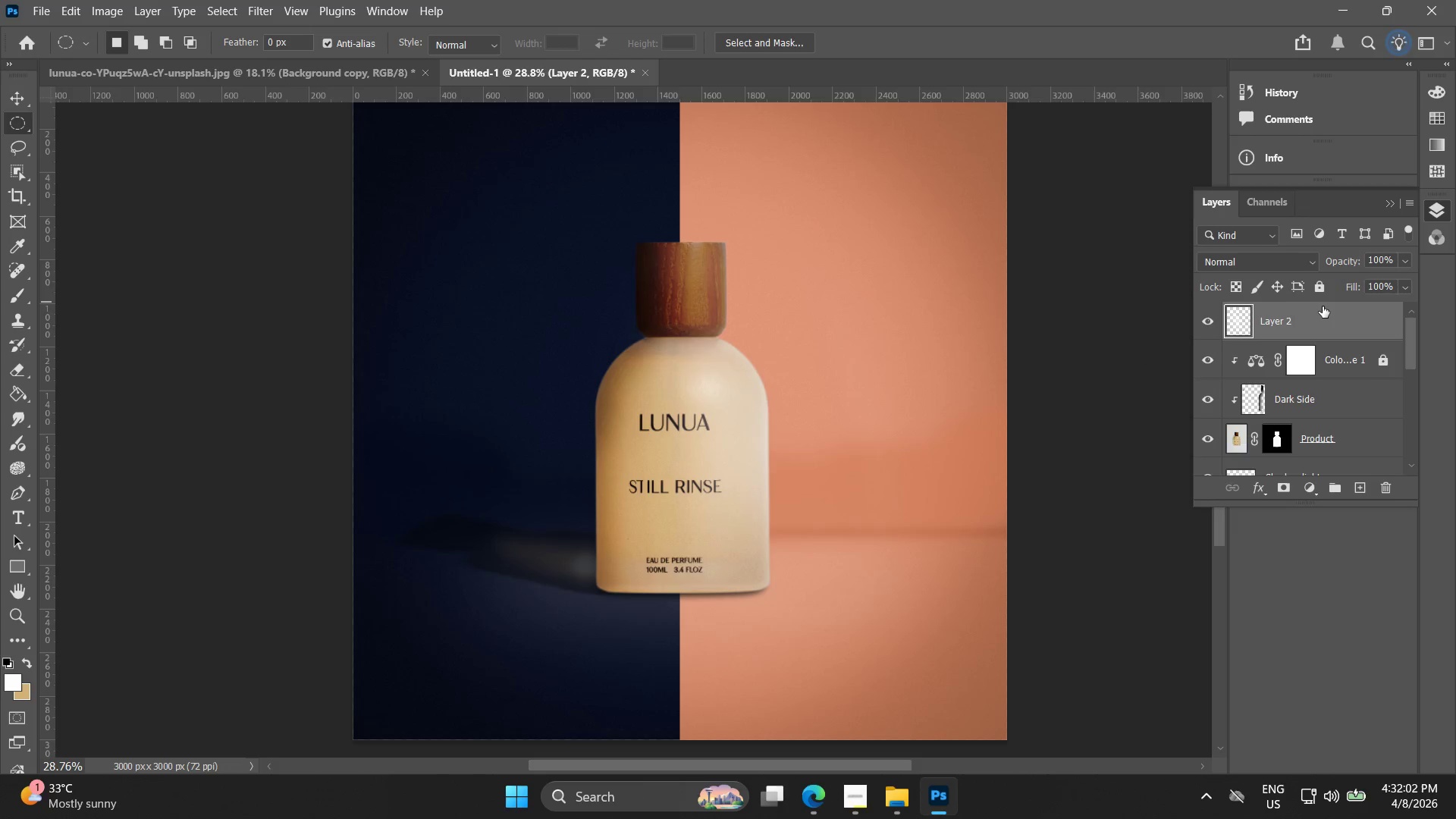 
key(Control+Z)
 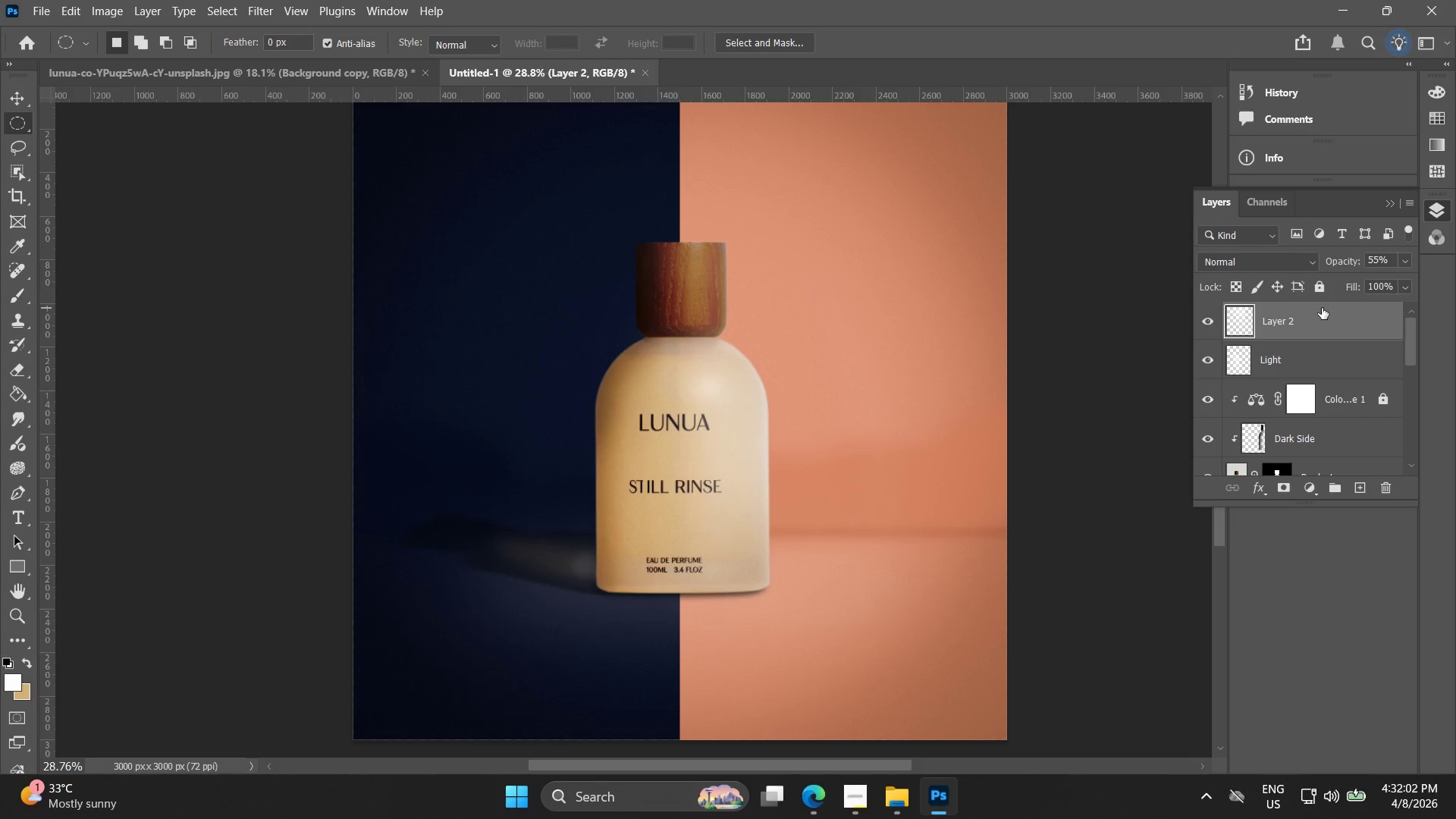 
key(Control+Z)
 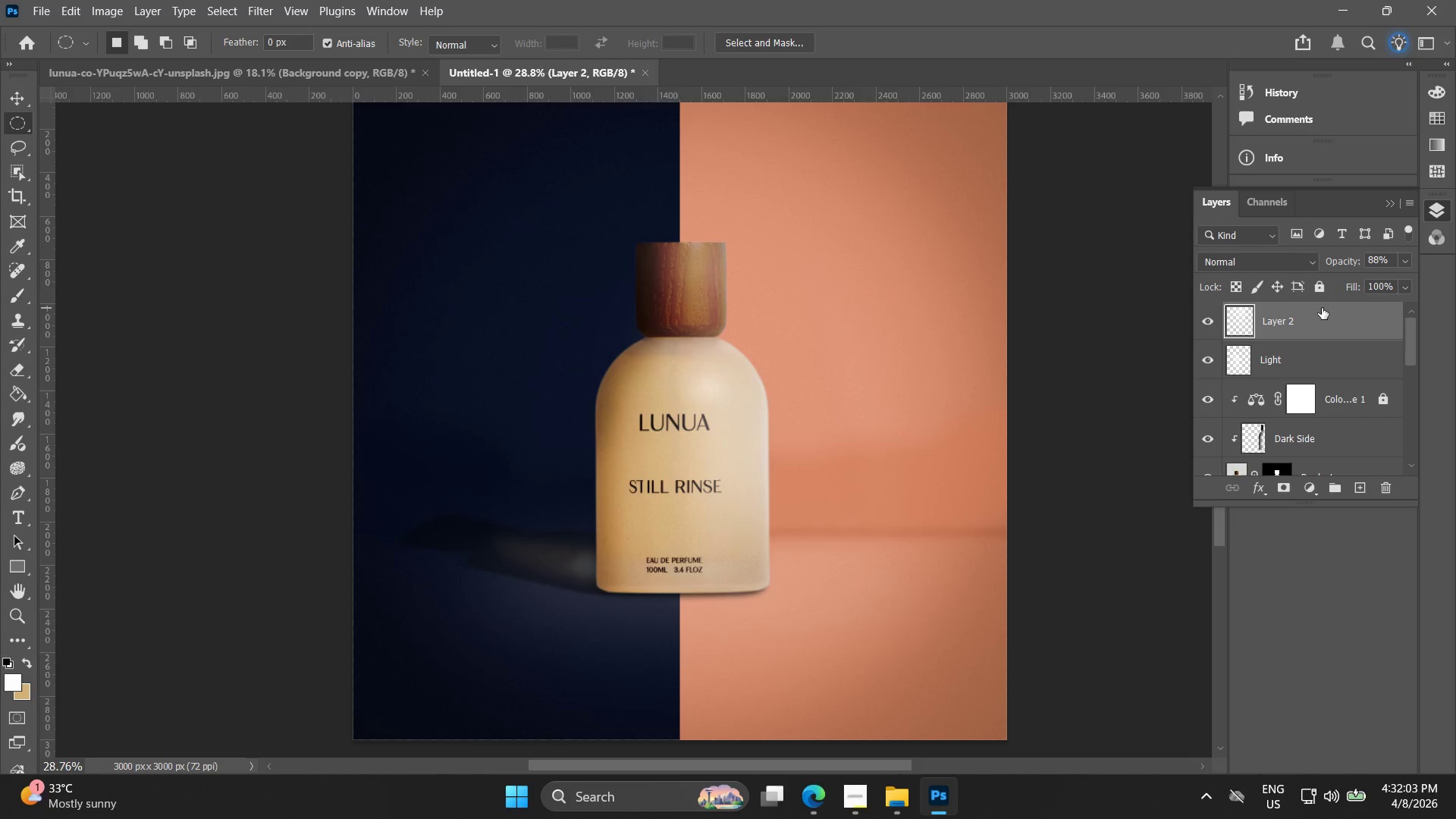 
key(Control+Z)
 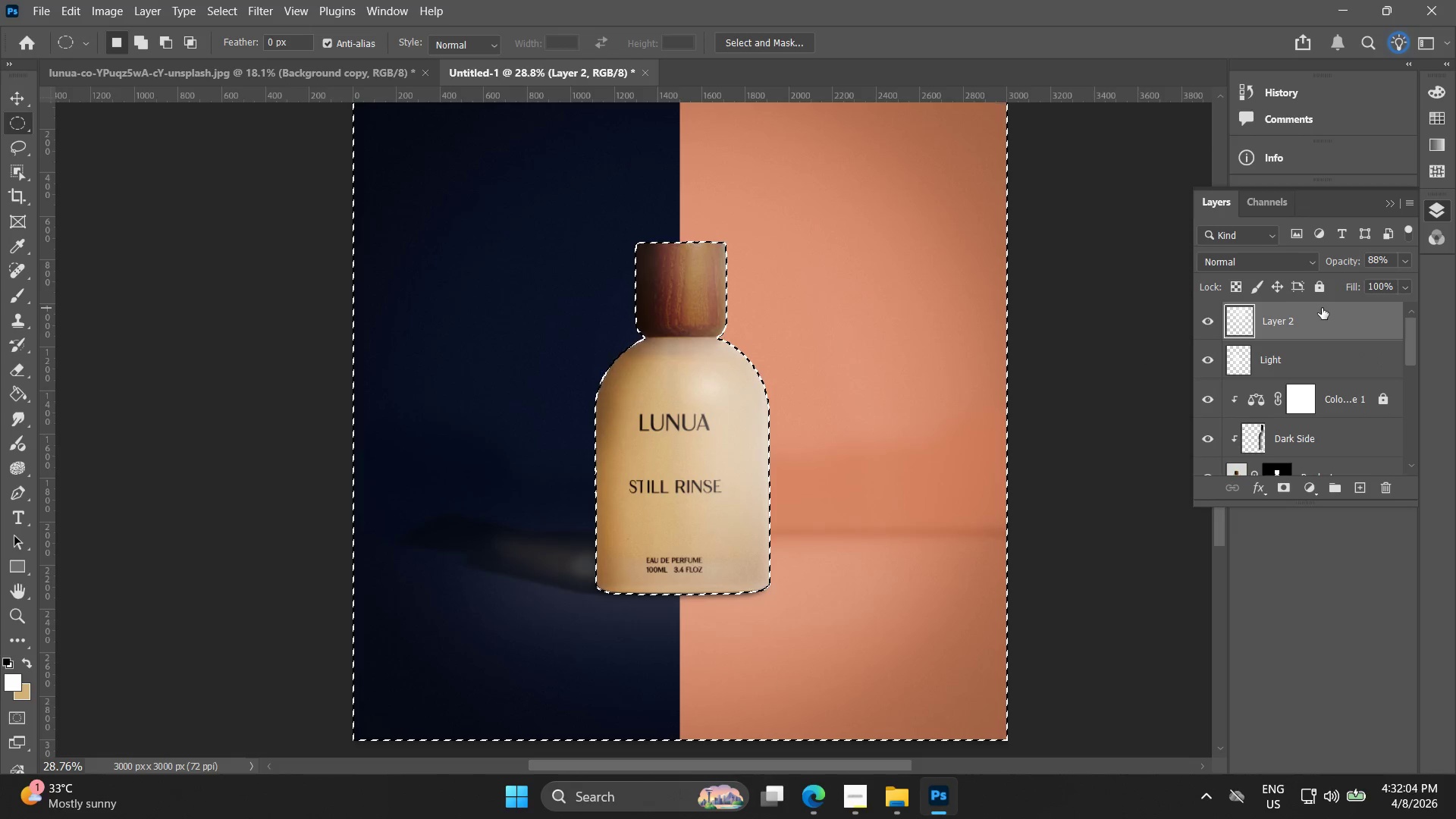 
key(Control+Z)
 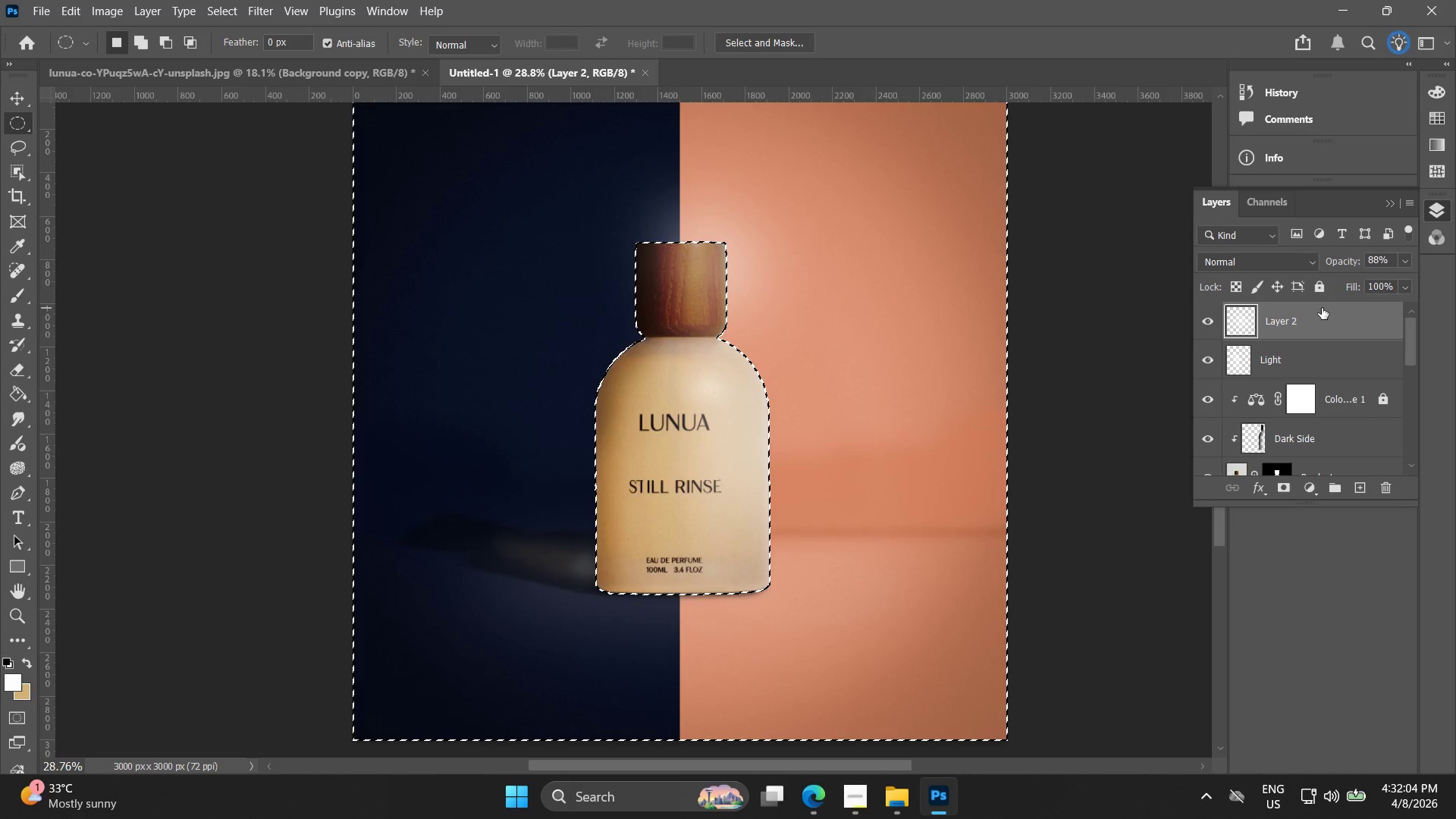 
key(Control+Z)
 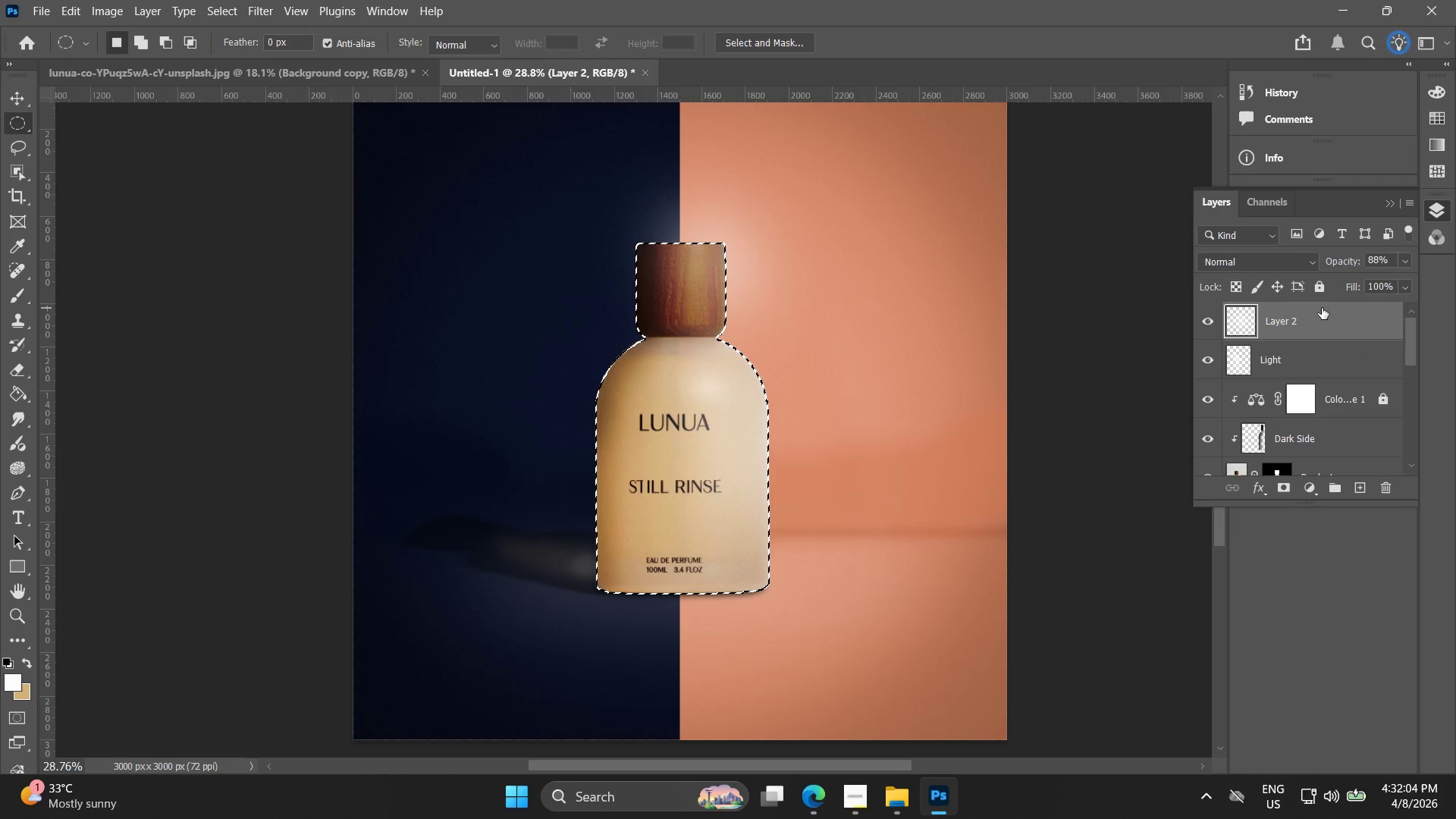 
key(Control+Z)
 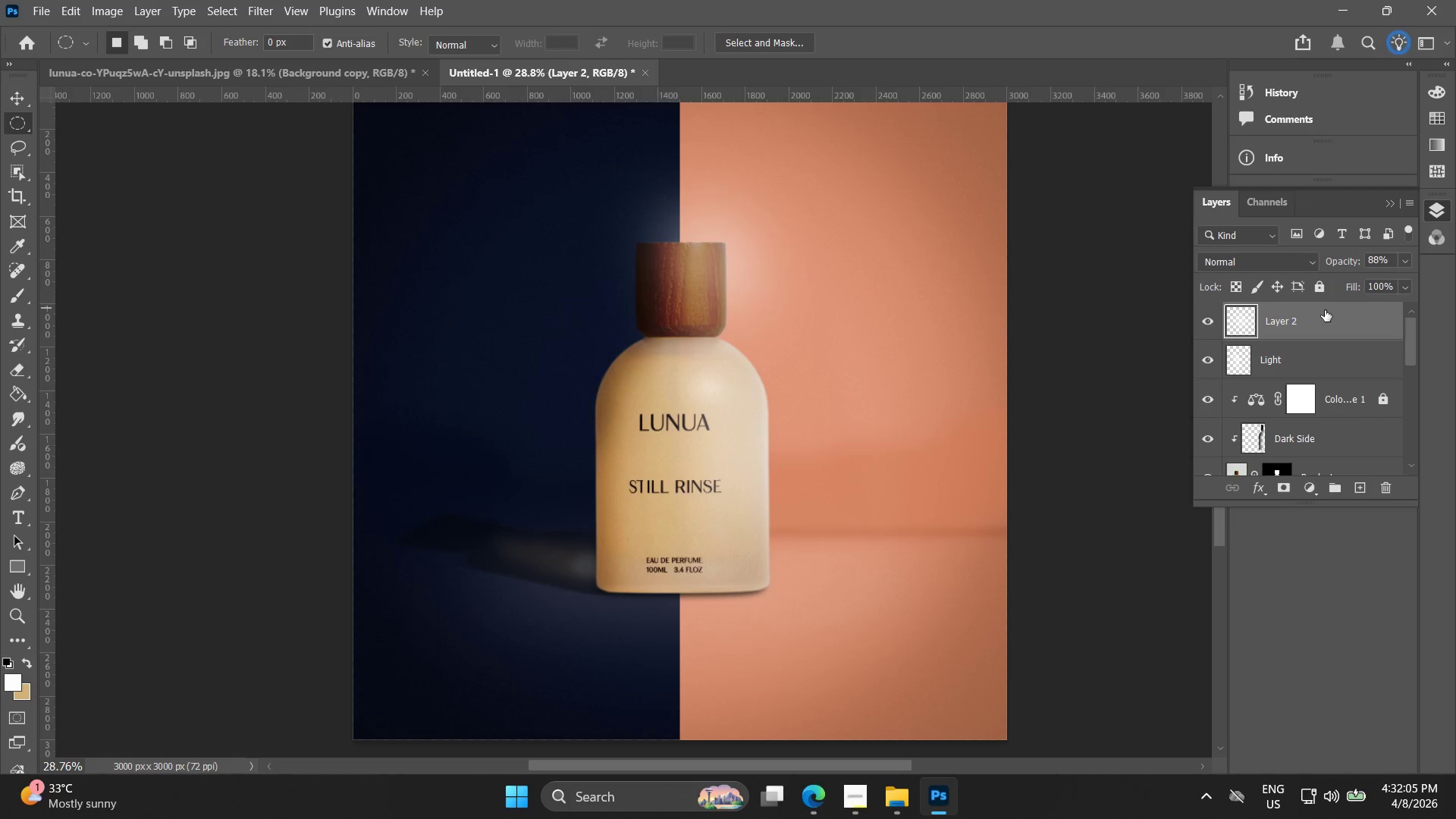 
key(Control+Z)
 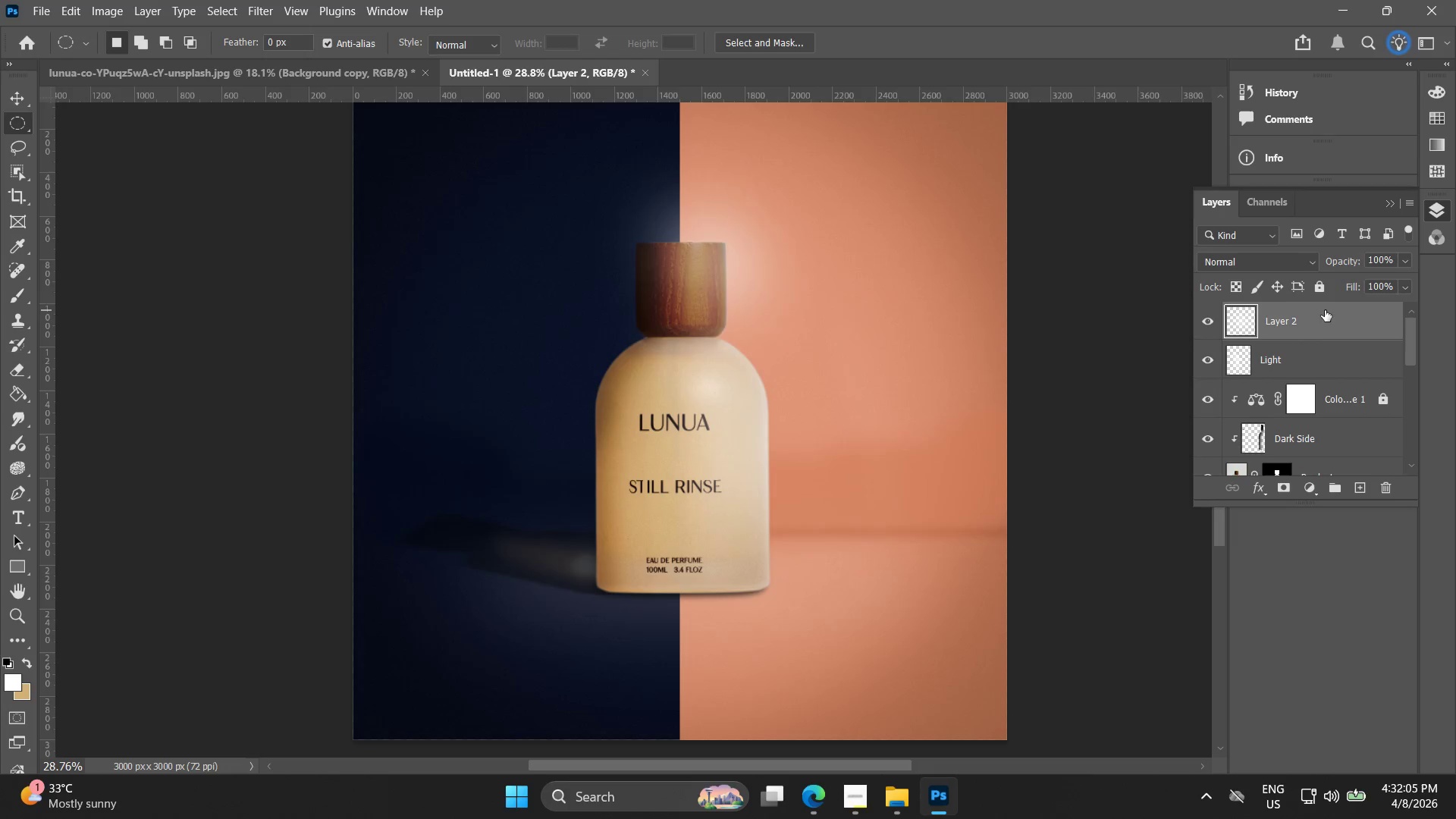 
key(Control+Z)
 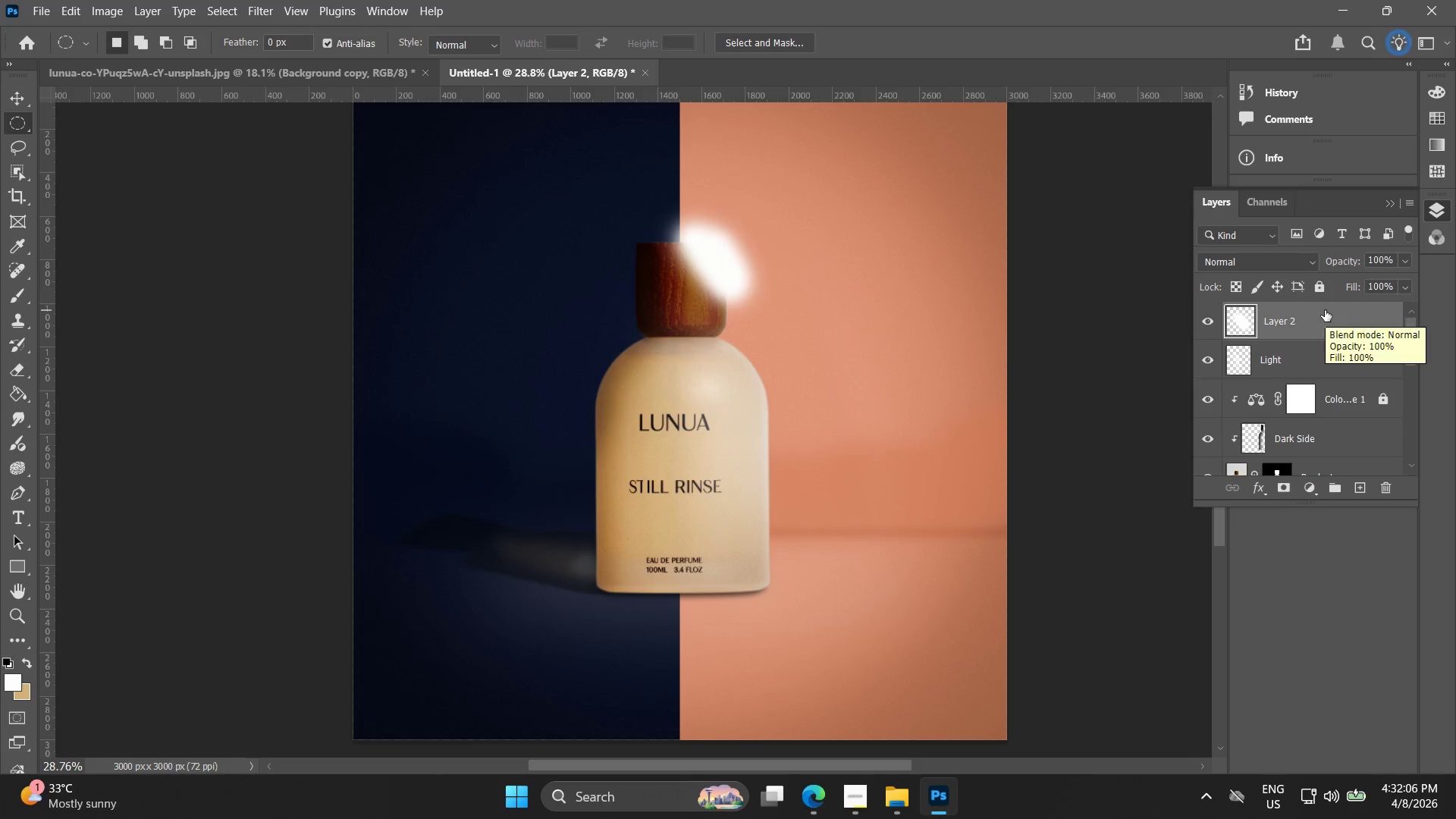 
key(Control+Shift+Z)
 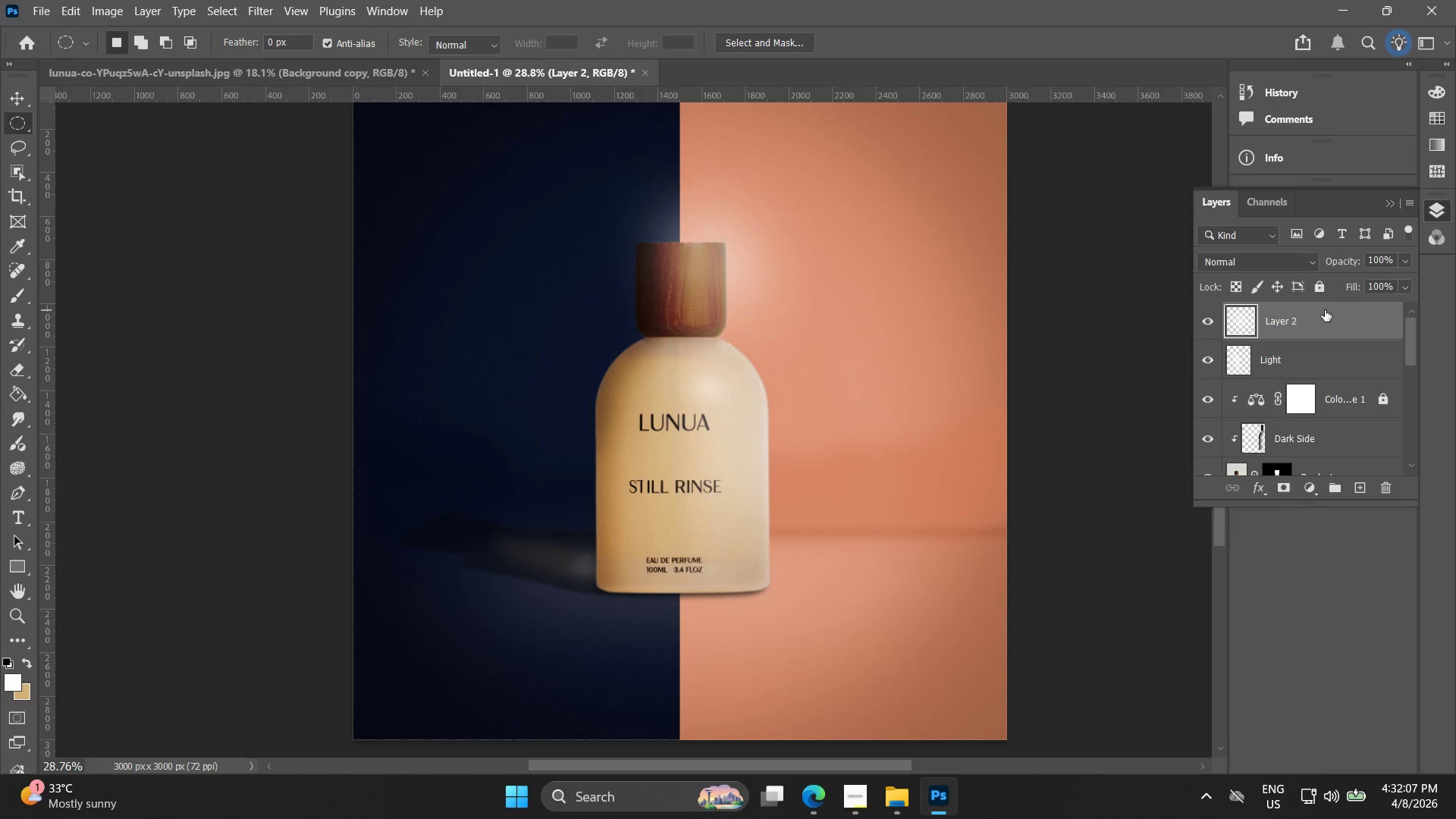 
key(Control+Shift+Z)
 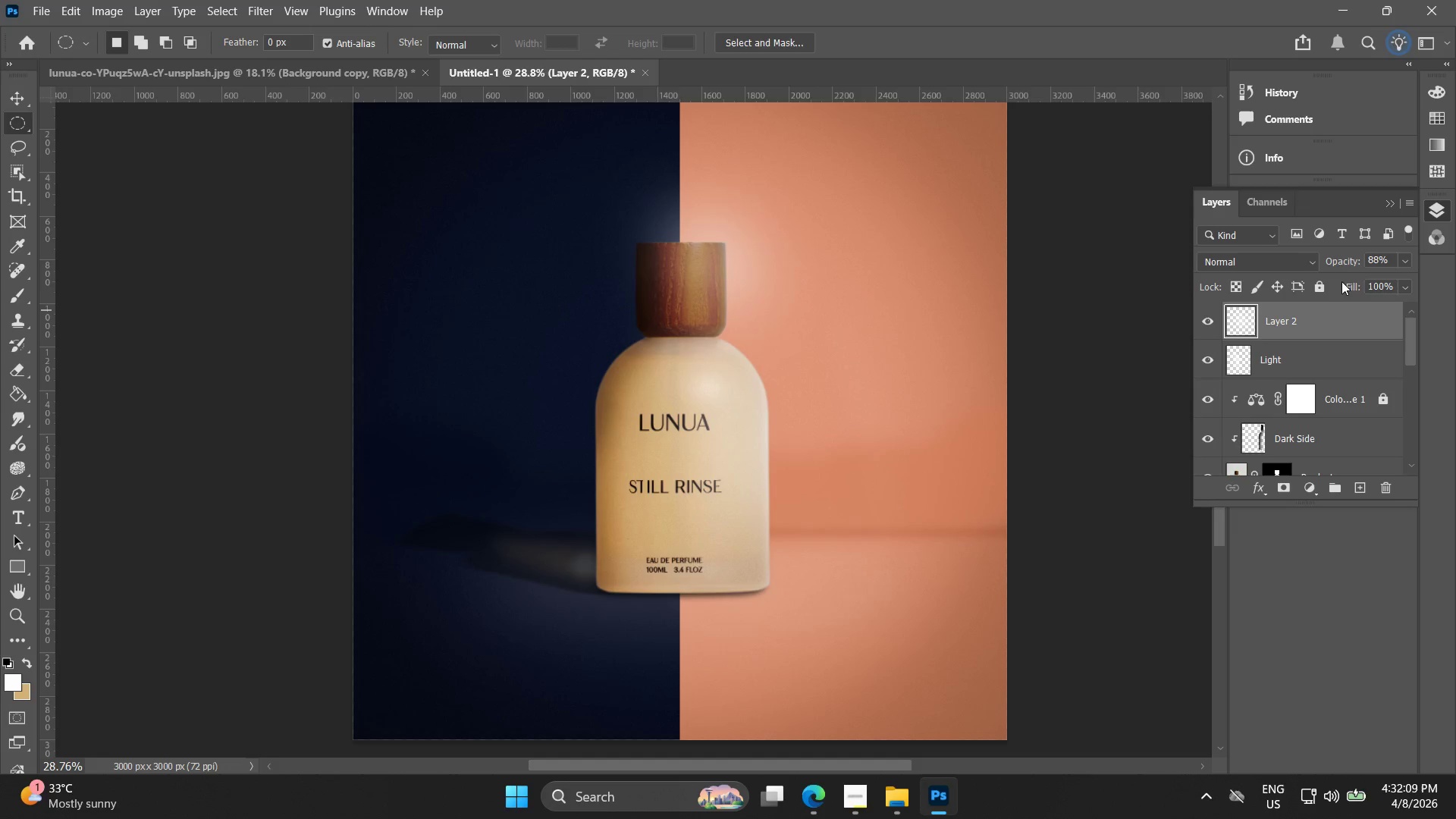 
left_click_drag(start_coordinate=[1348, 261], to_coordinate=[1334, 261])
 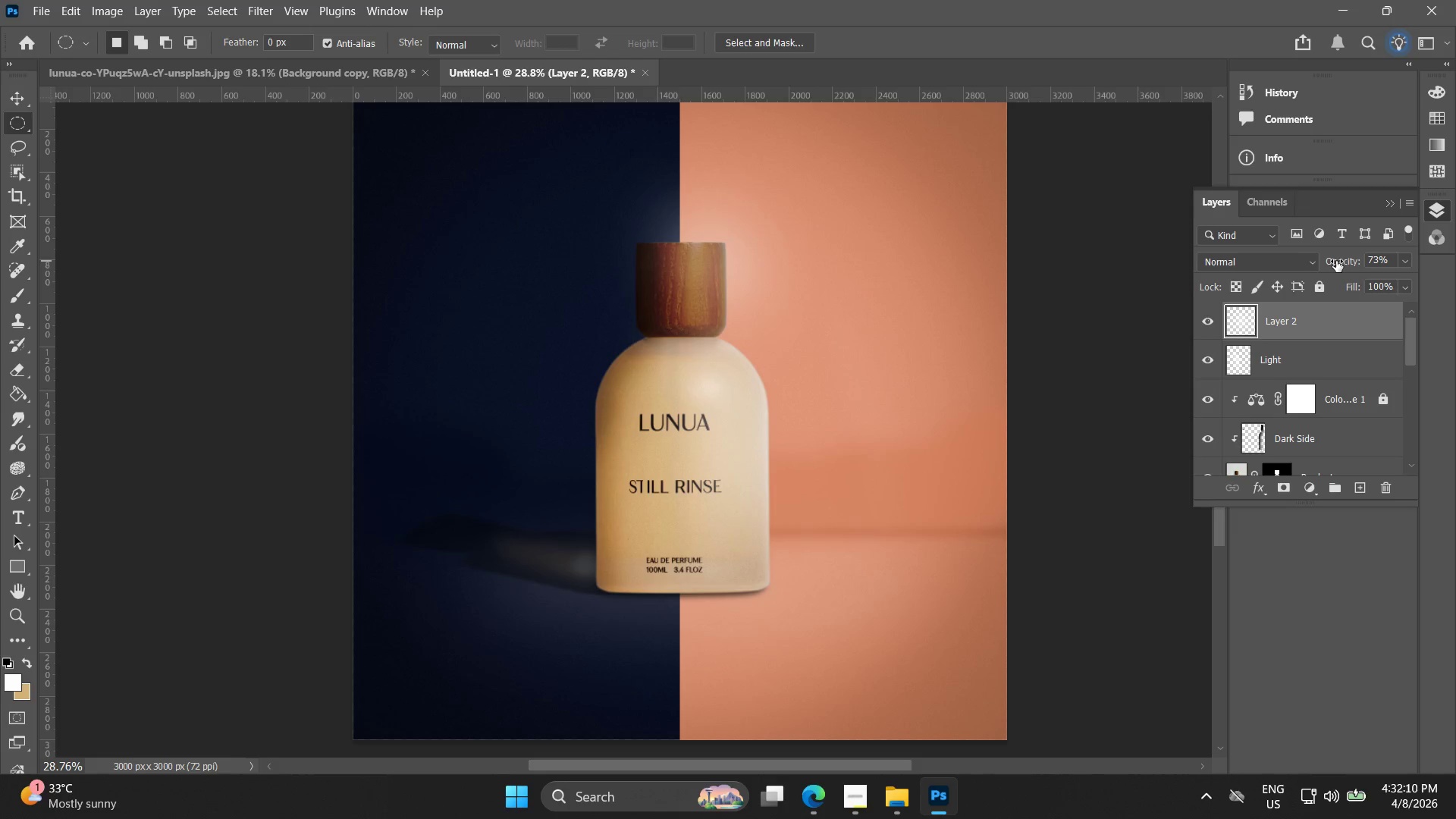 
left_click_drag(start_coordinate=[1337, 261], to_coordinate=[1332, 261])
 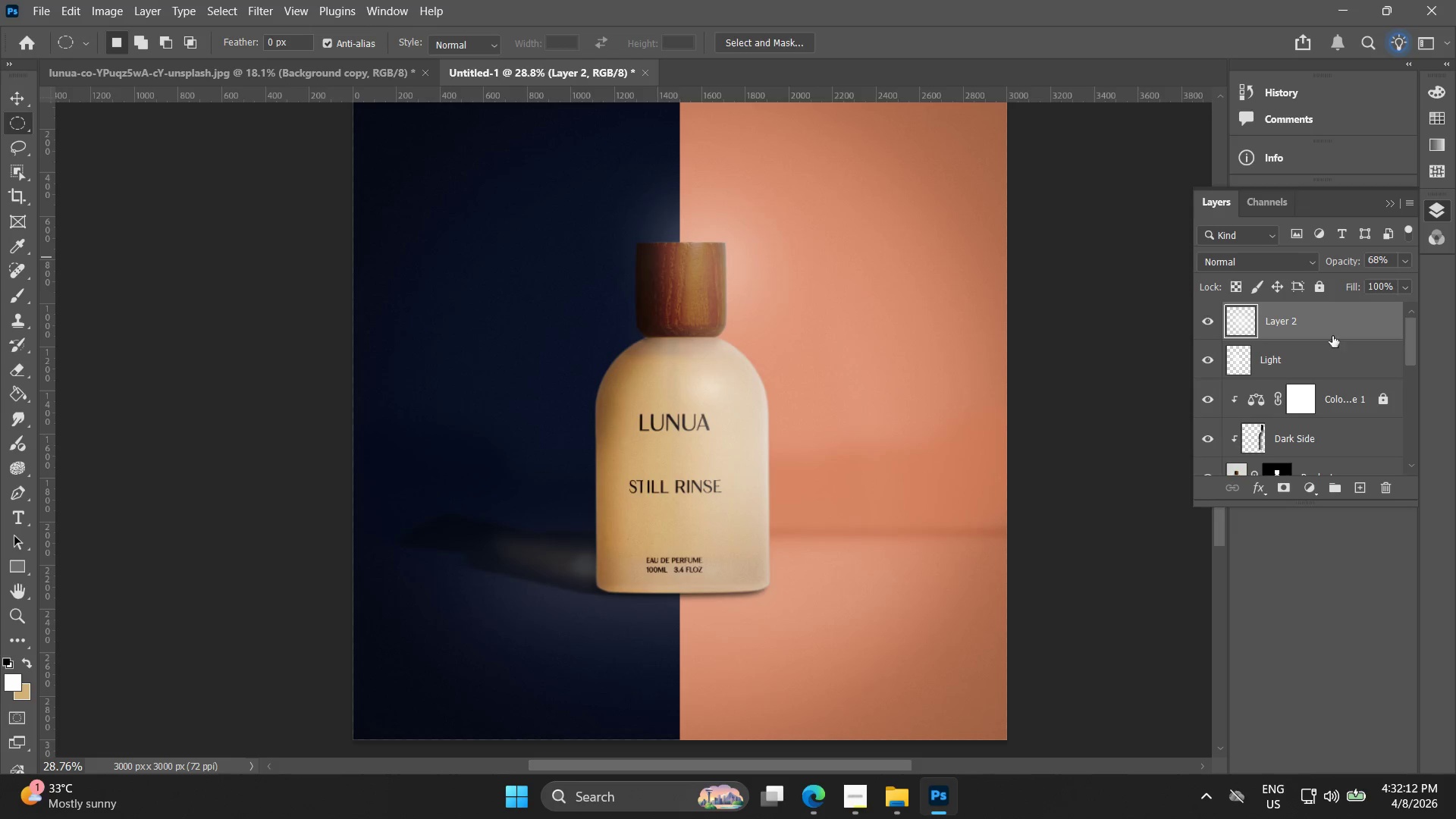 
hold_key(key=ControlLeft, duration=0.61)
left_click([1310, 359])
 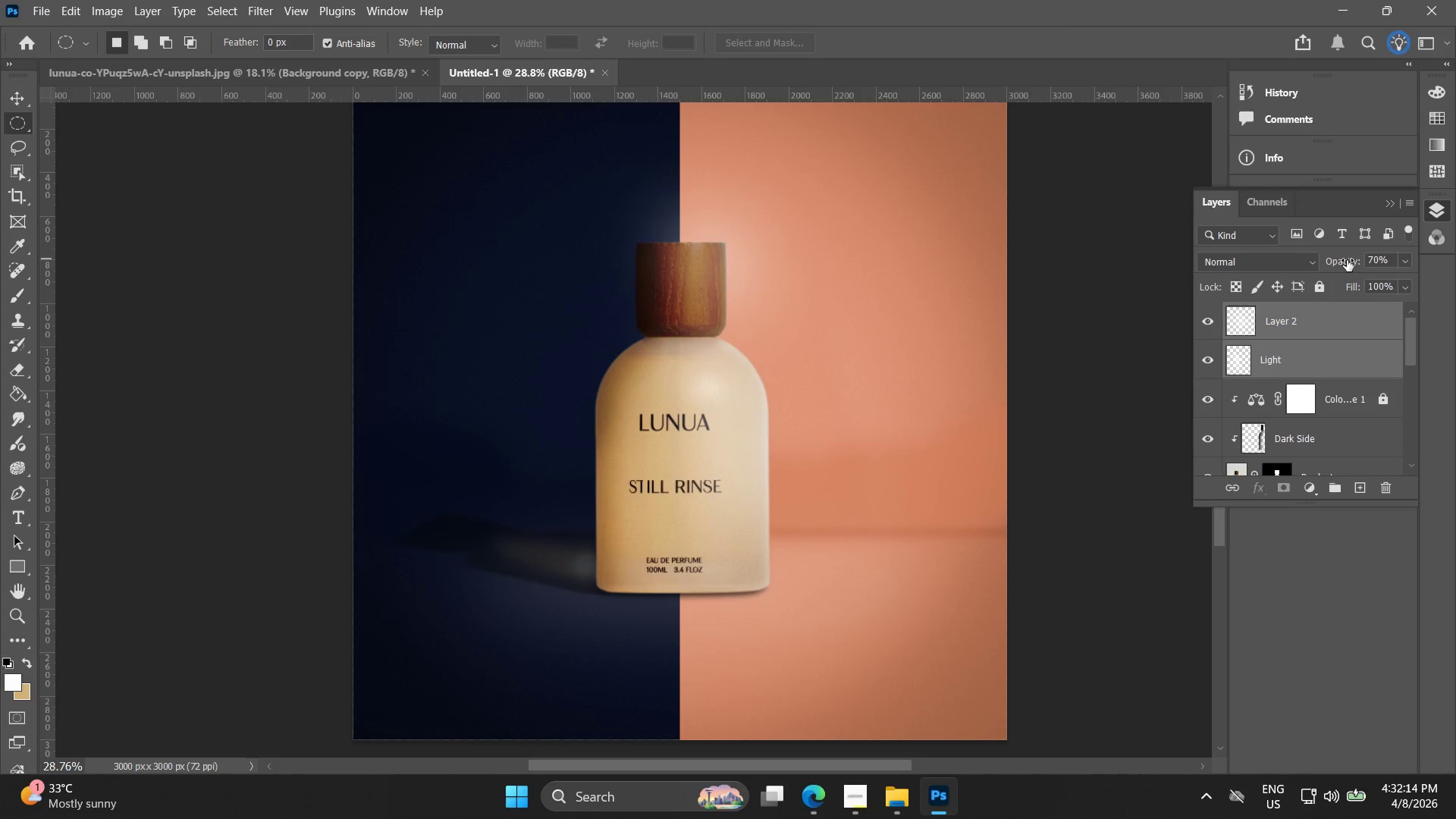 
left_click([1319, 306])
 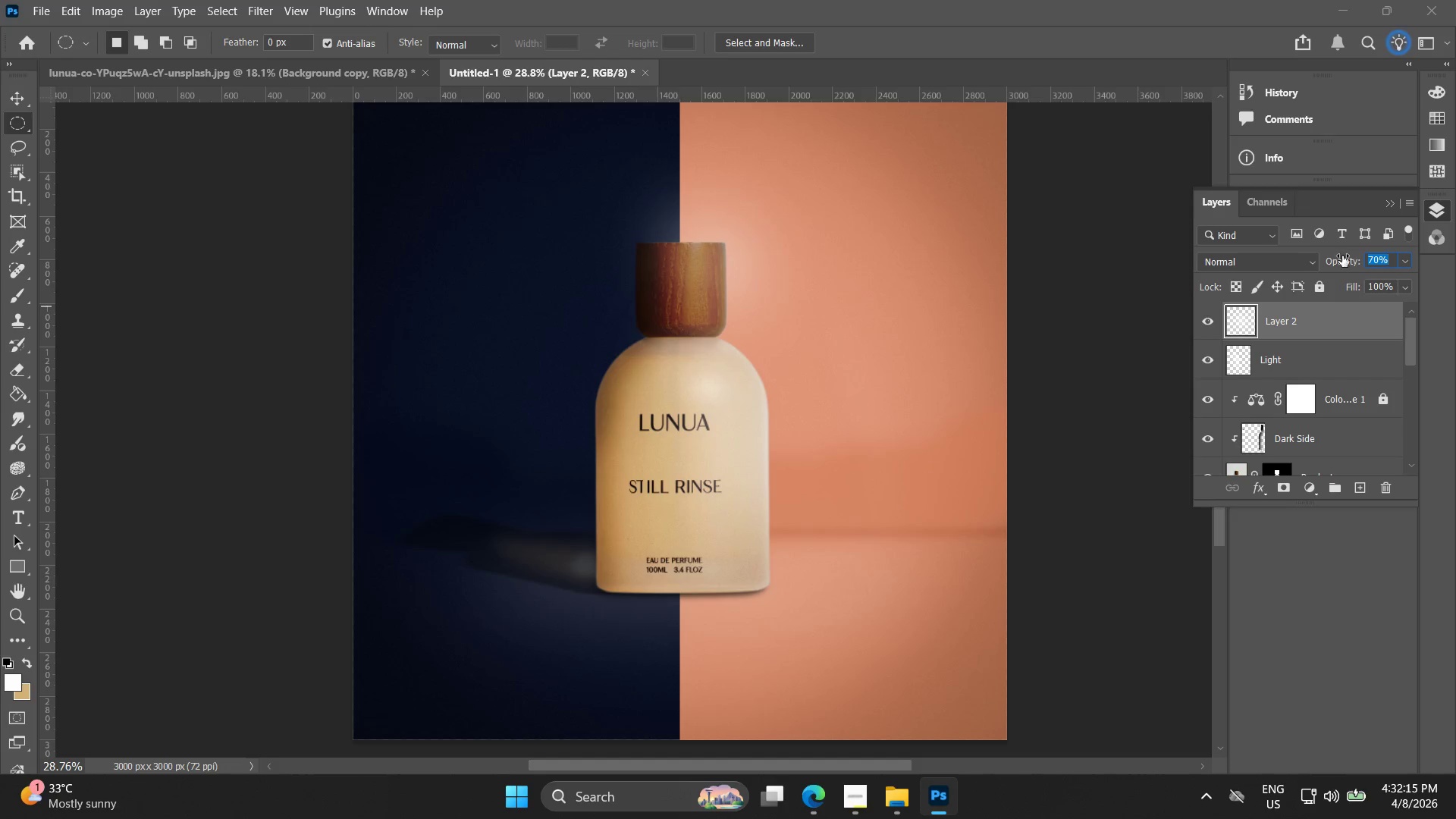 
left_click_drag(start_coordinate=[1342, 259], to_coordinate=[1336, 259])
 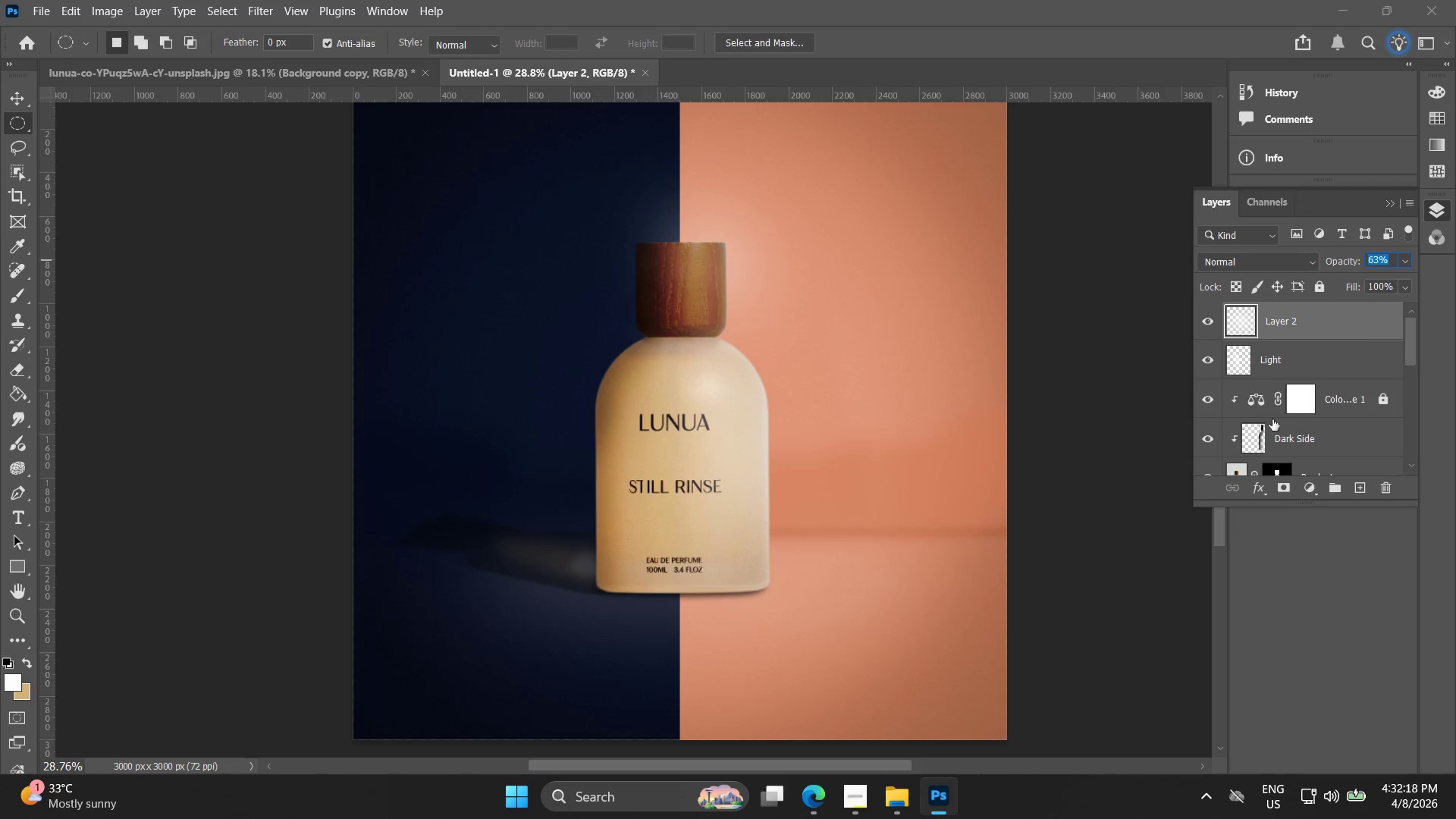 
left_click([1280, 464])
 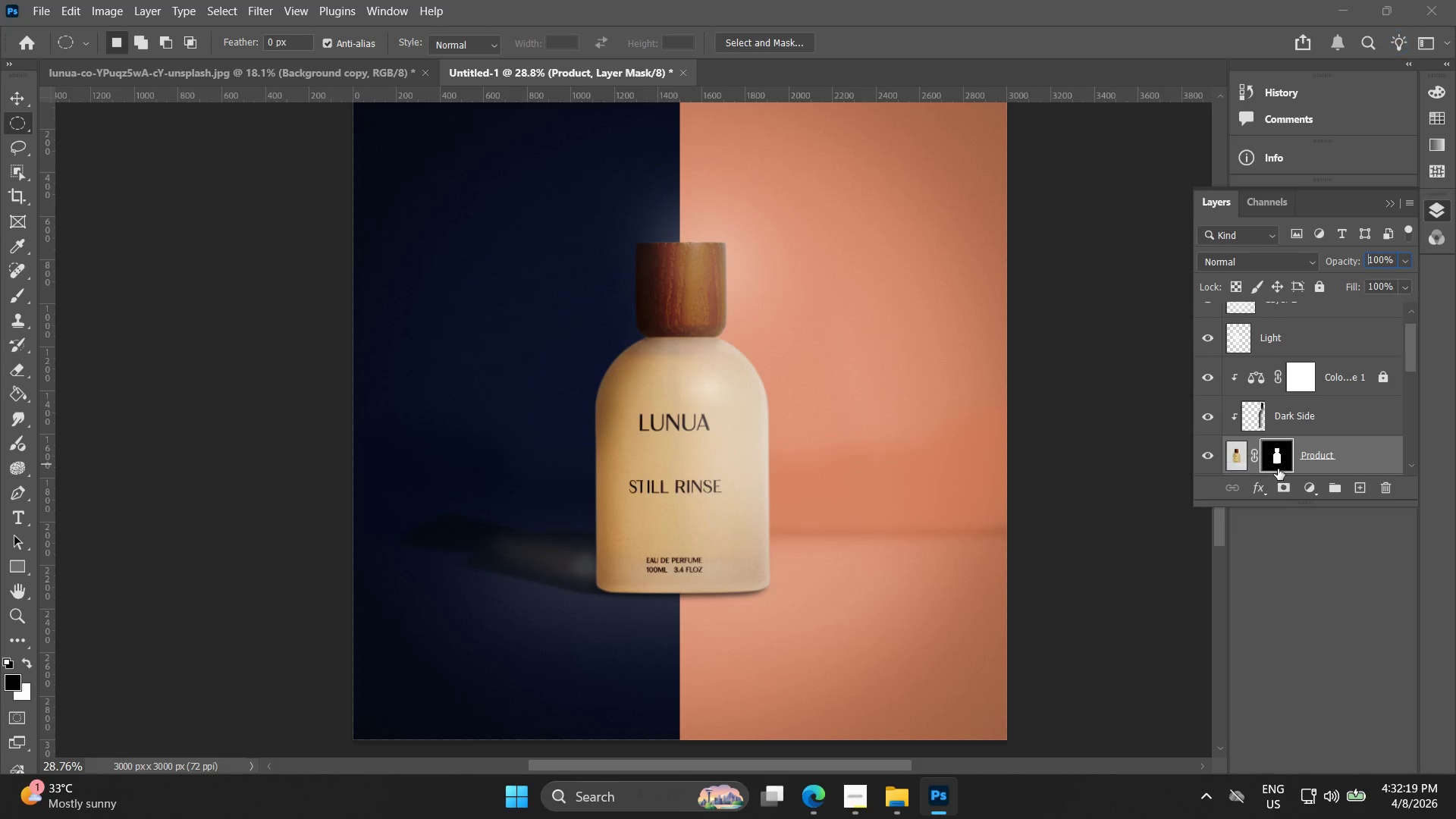 
hold_key(key=ControlLeft, duration=0.44)
left_click([1278, 457])
 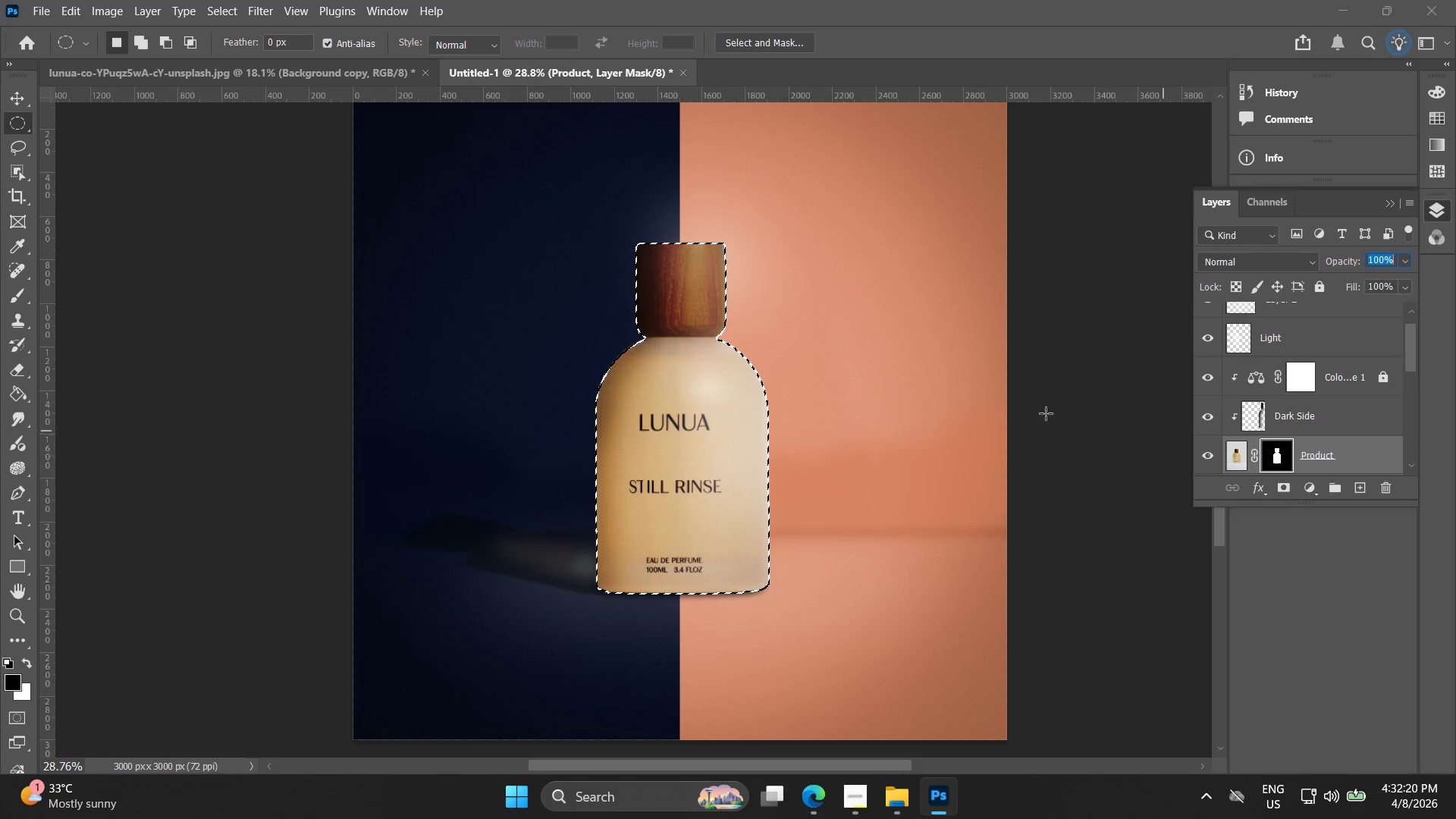 
right_click([775, 334])
 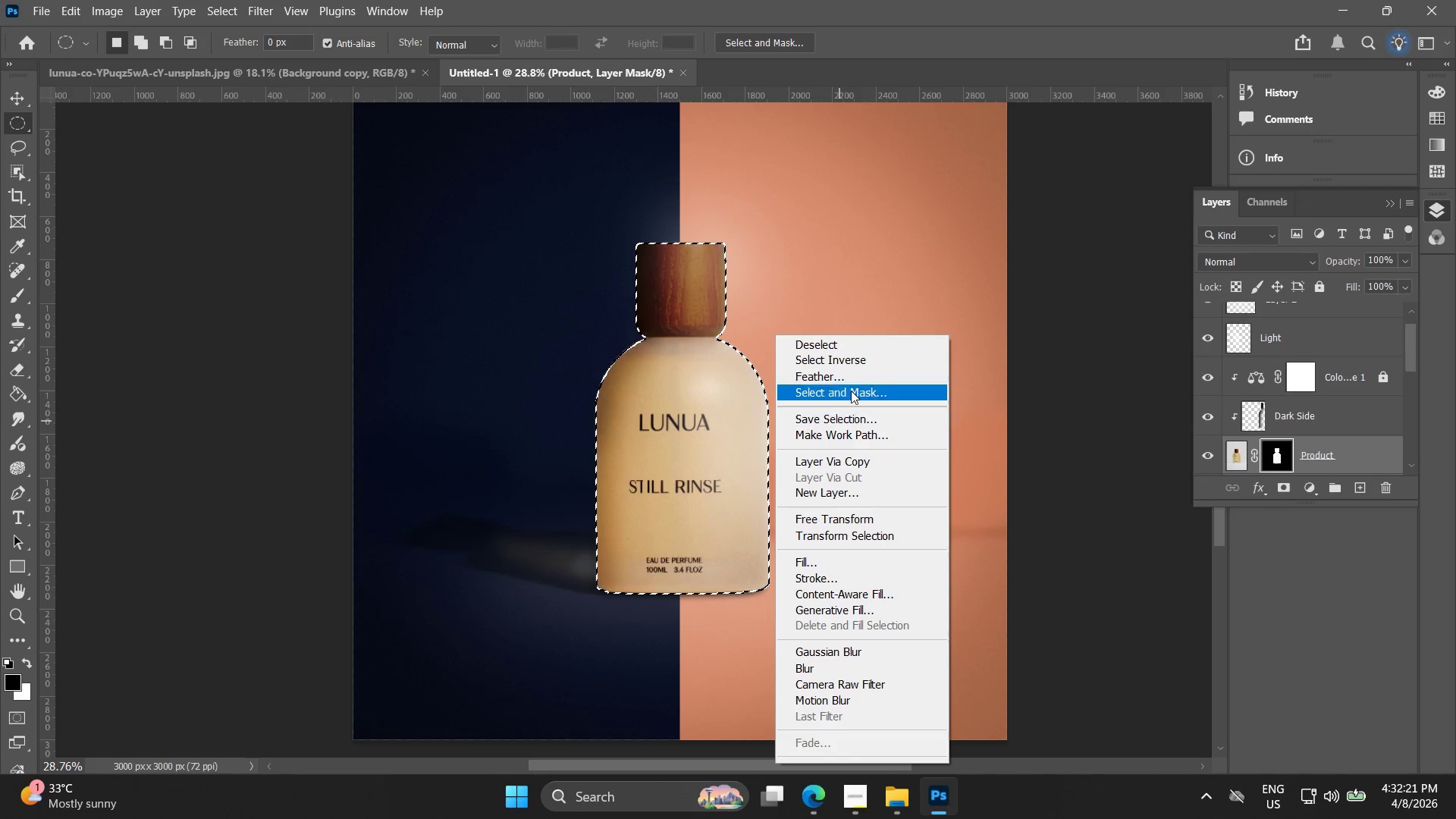 
left_click([858, 362])
 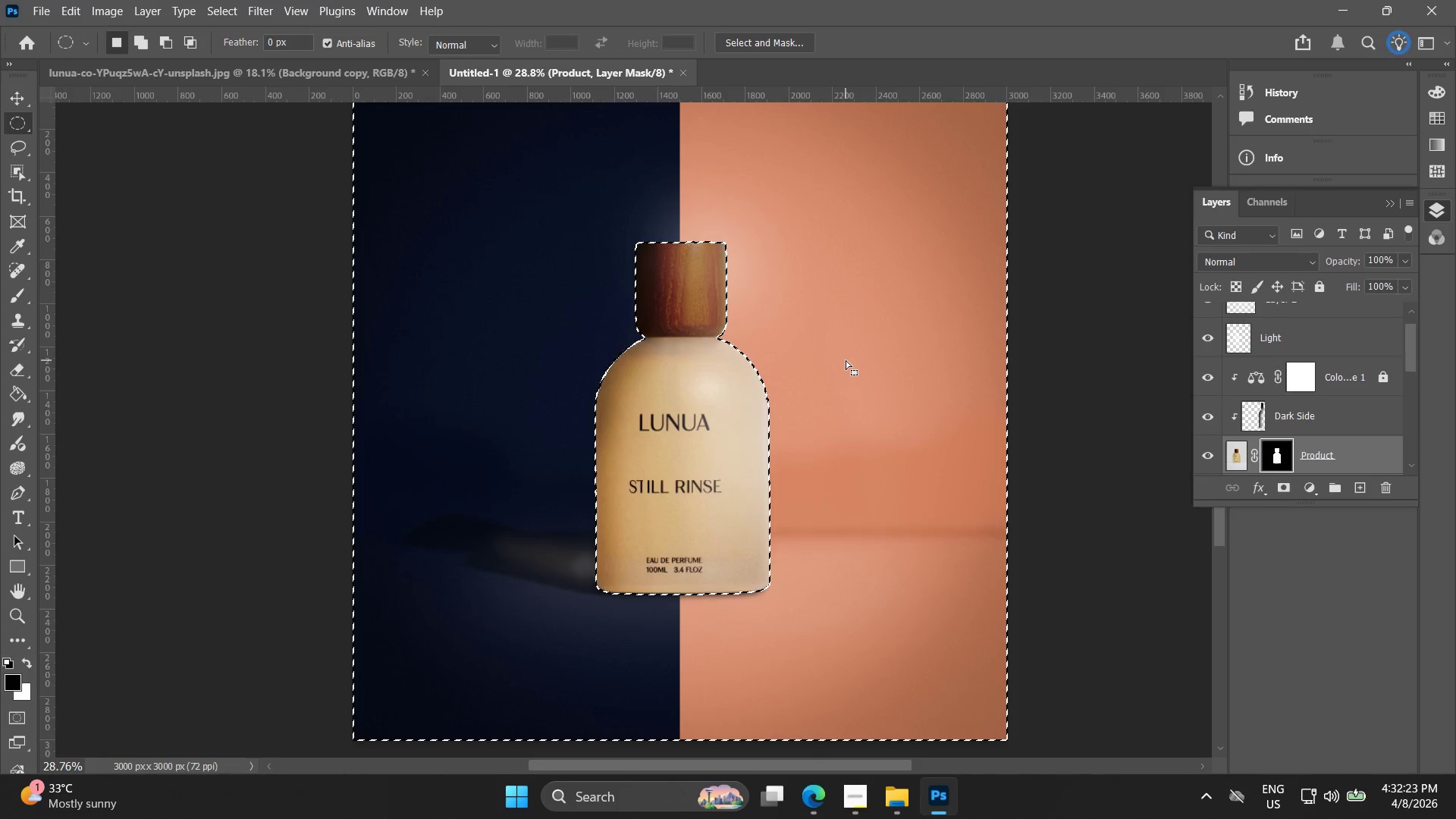 
scroll: coordinate [1348, 472], scroll_direction: up, amount: 4.0
 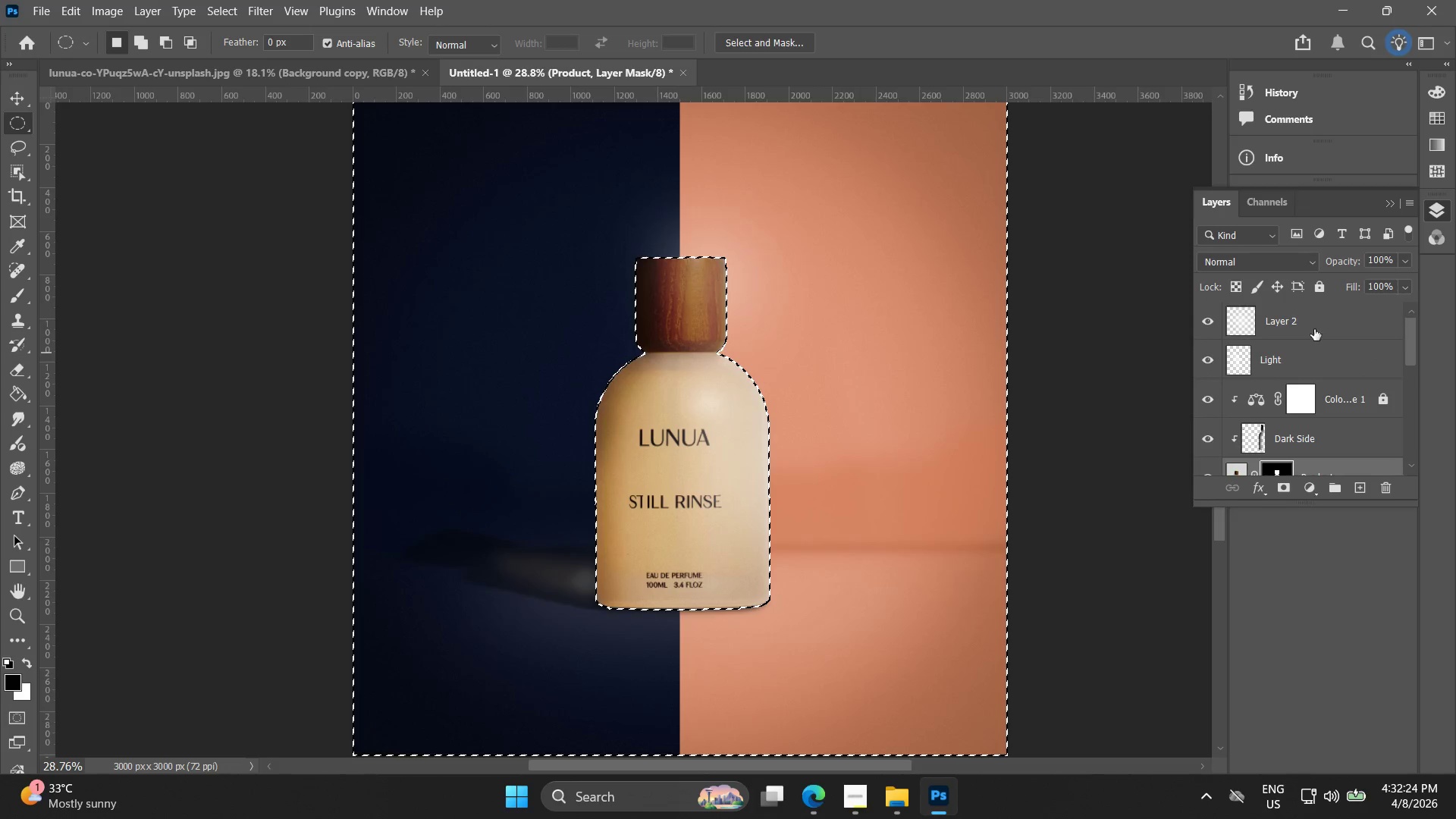 
left_click([1317, 325])
 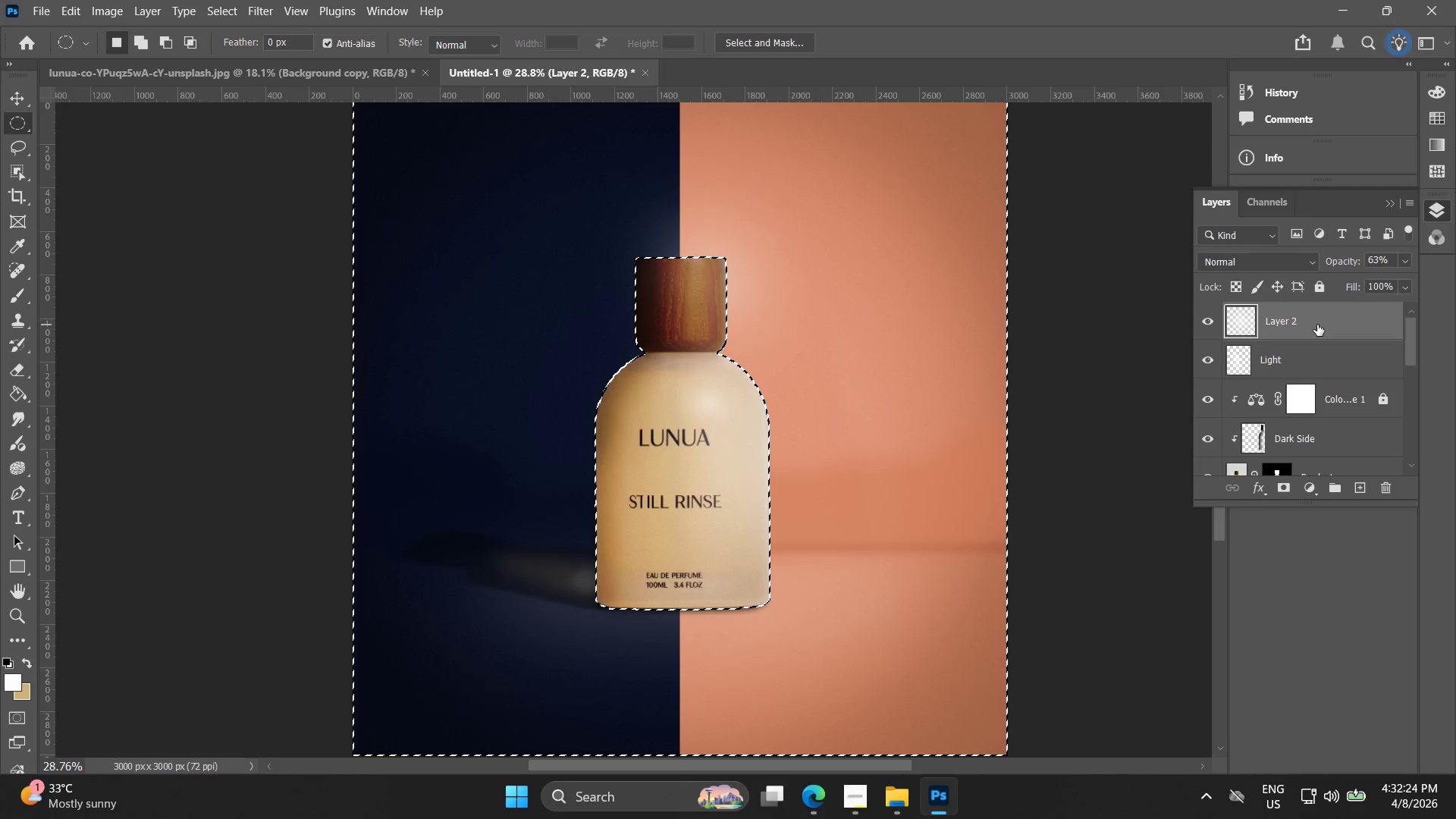 
key(Delete)
 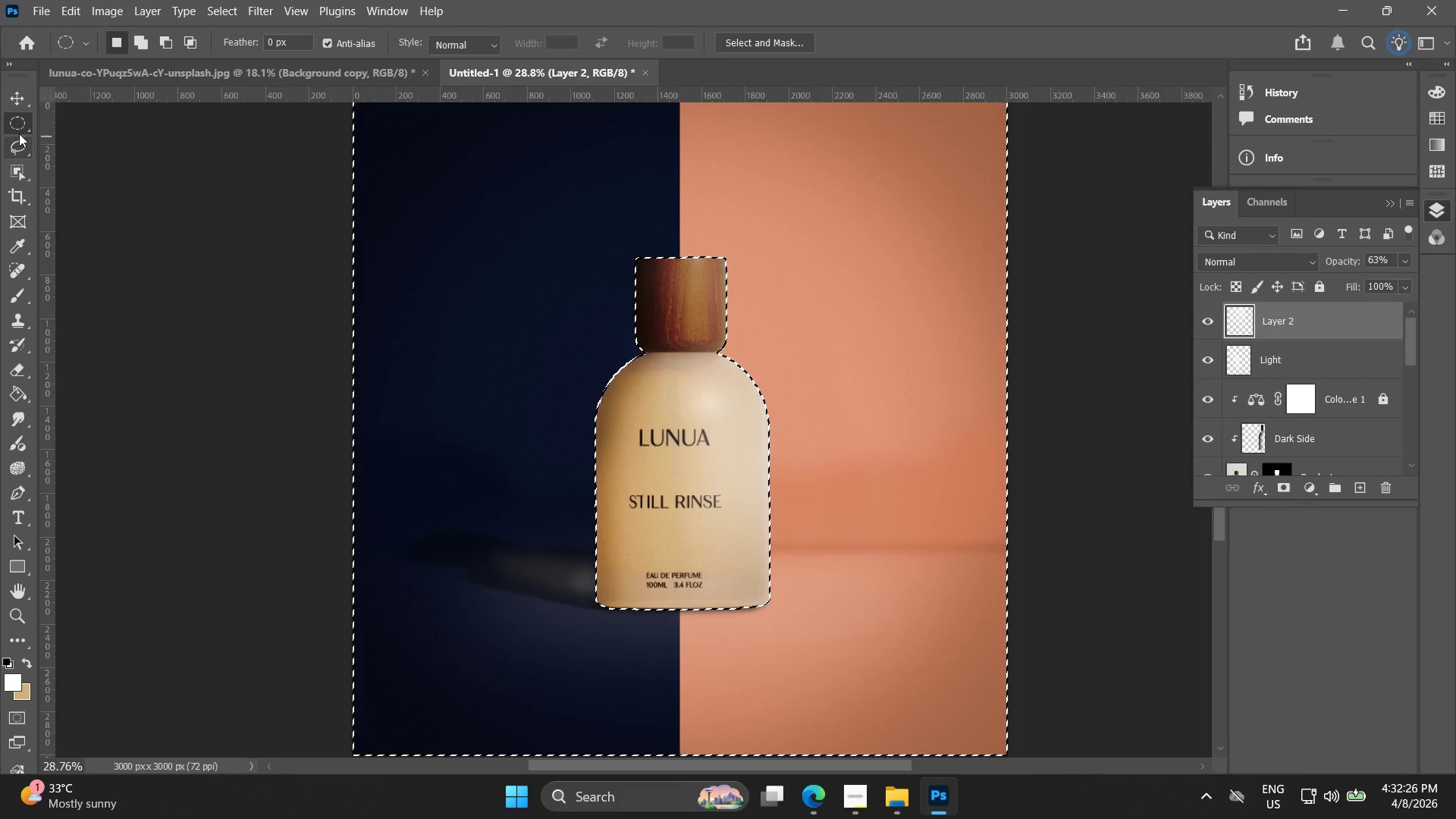 
double_click([126, 223])
 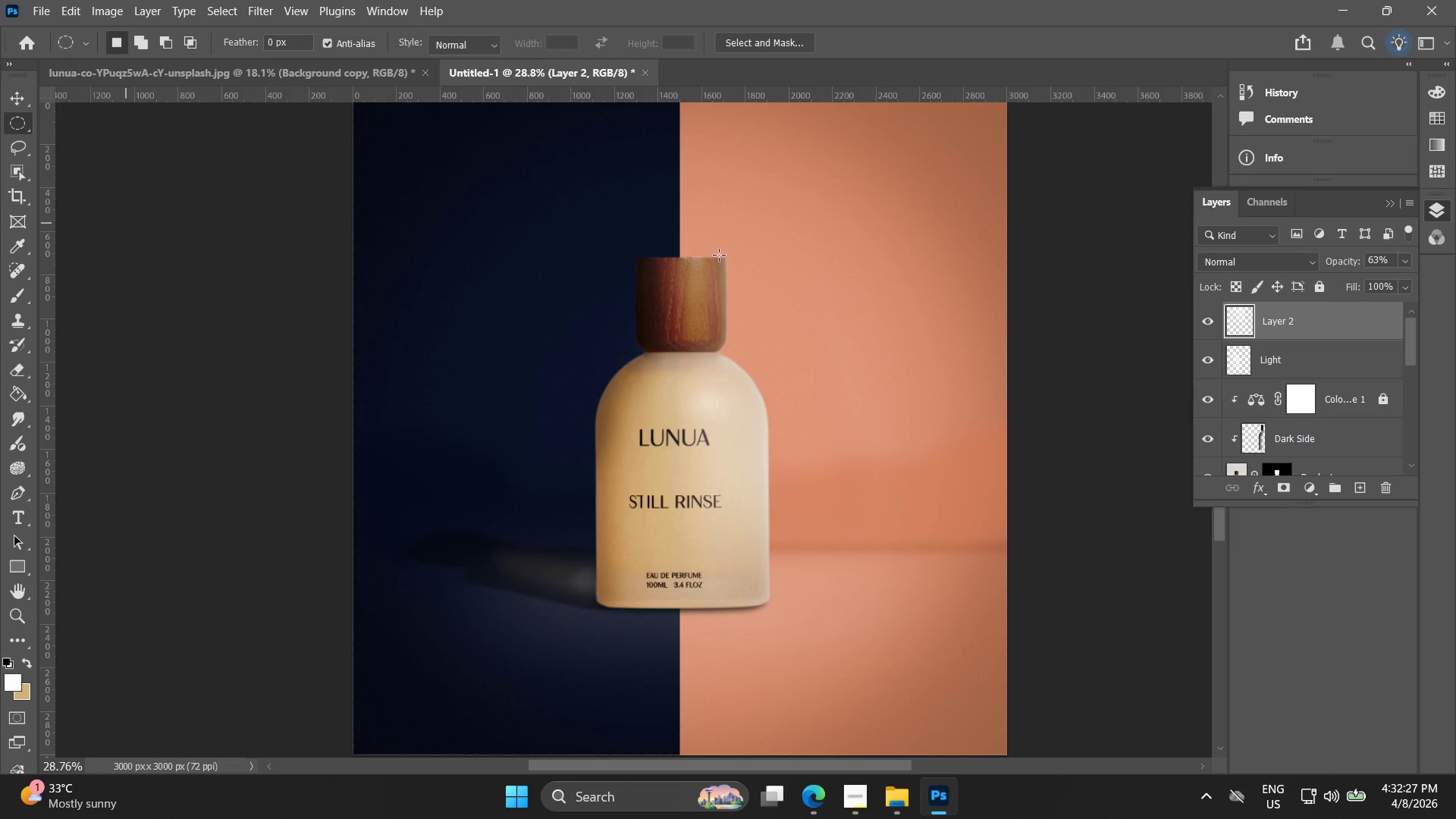 
hold_key(key=AltLeft, duration=1.5)
scroll: coordinate [673, 239], scroll_direction: up, amount: 14.0
 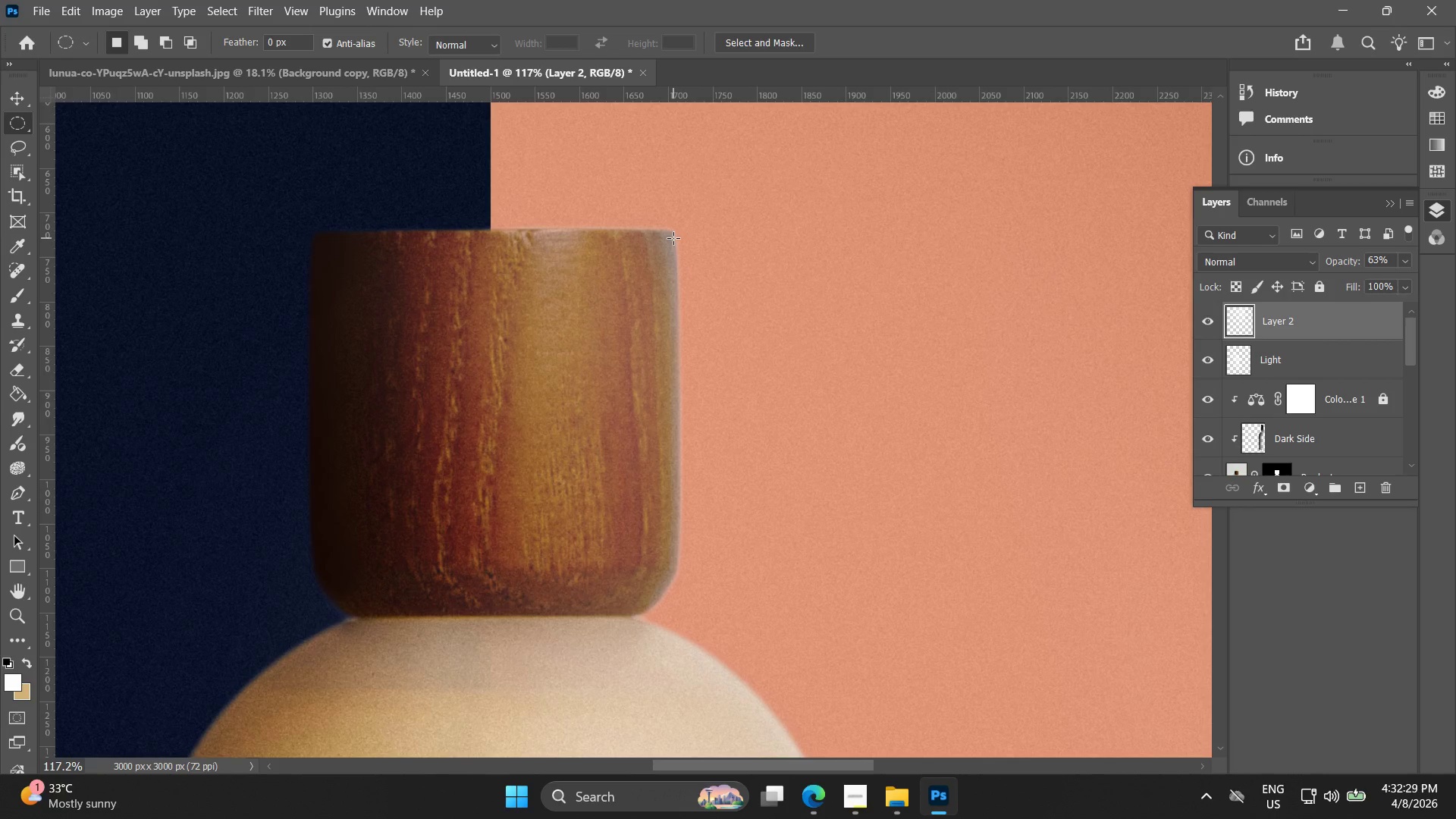 
key(Alt+AltLeft)
 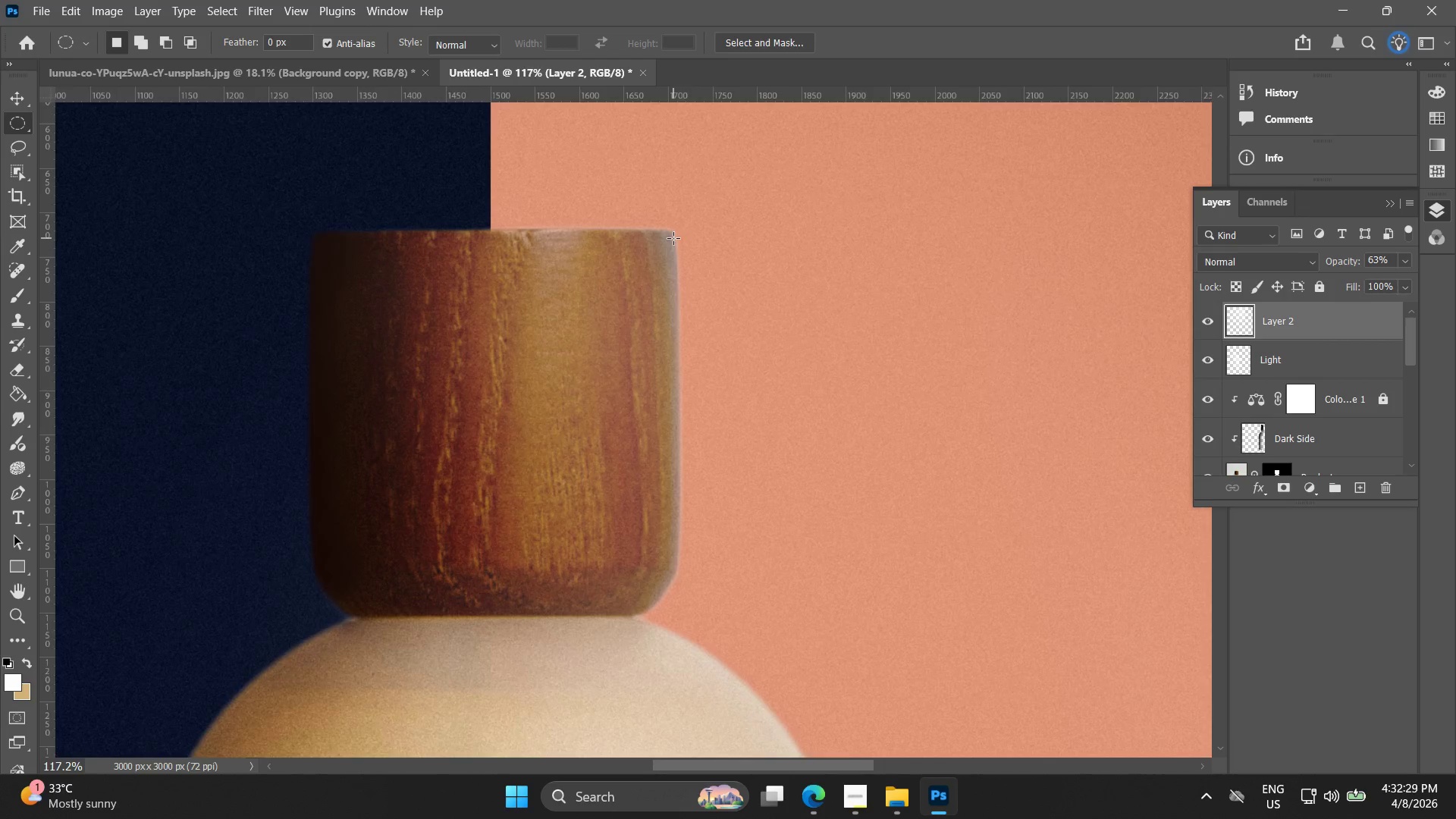 
key(Alt+AltLeft)
 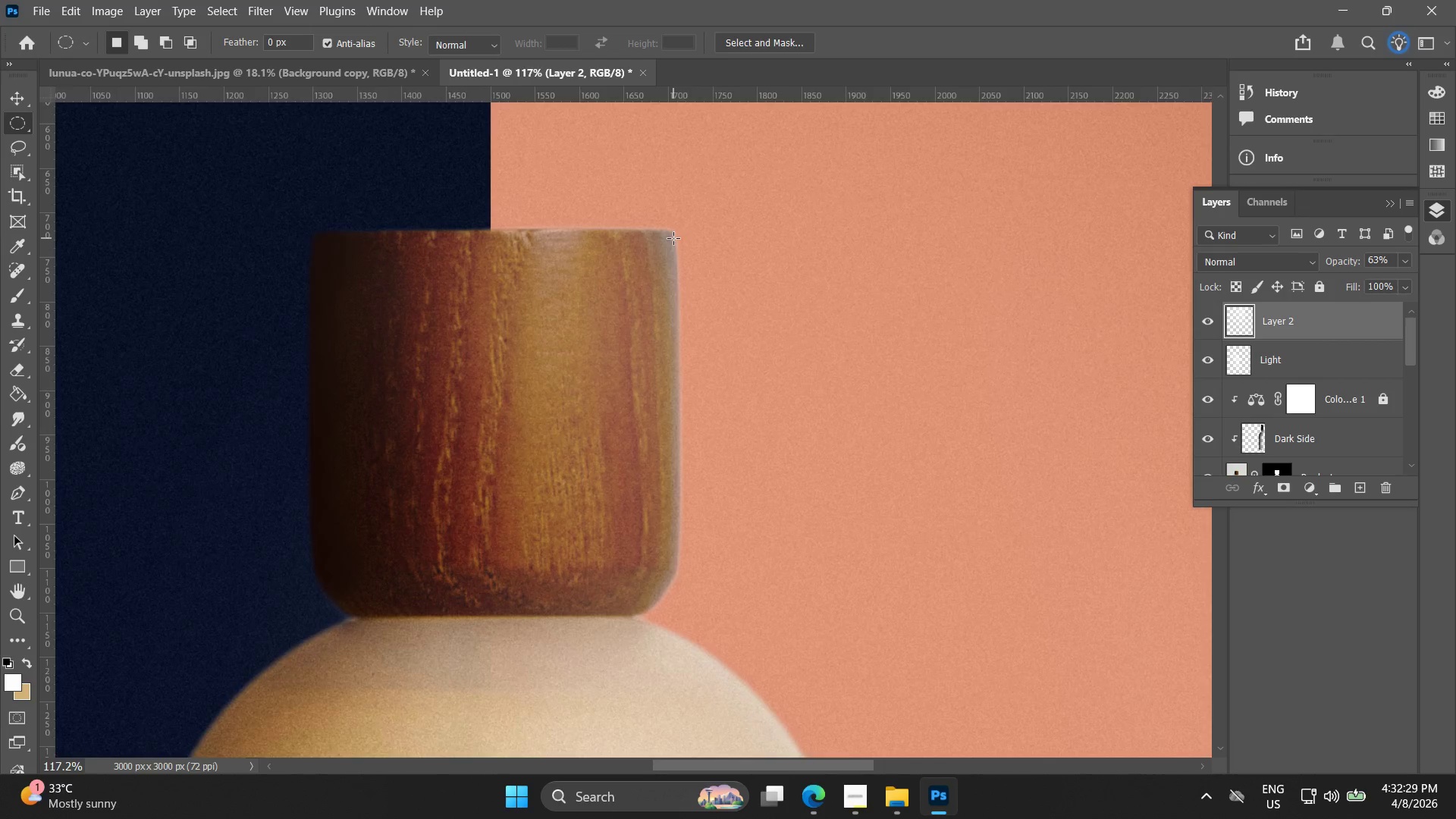 
key(Alt+AltLeft)
 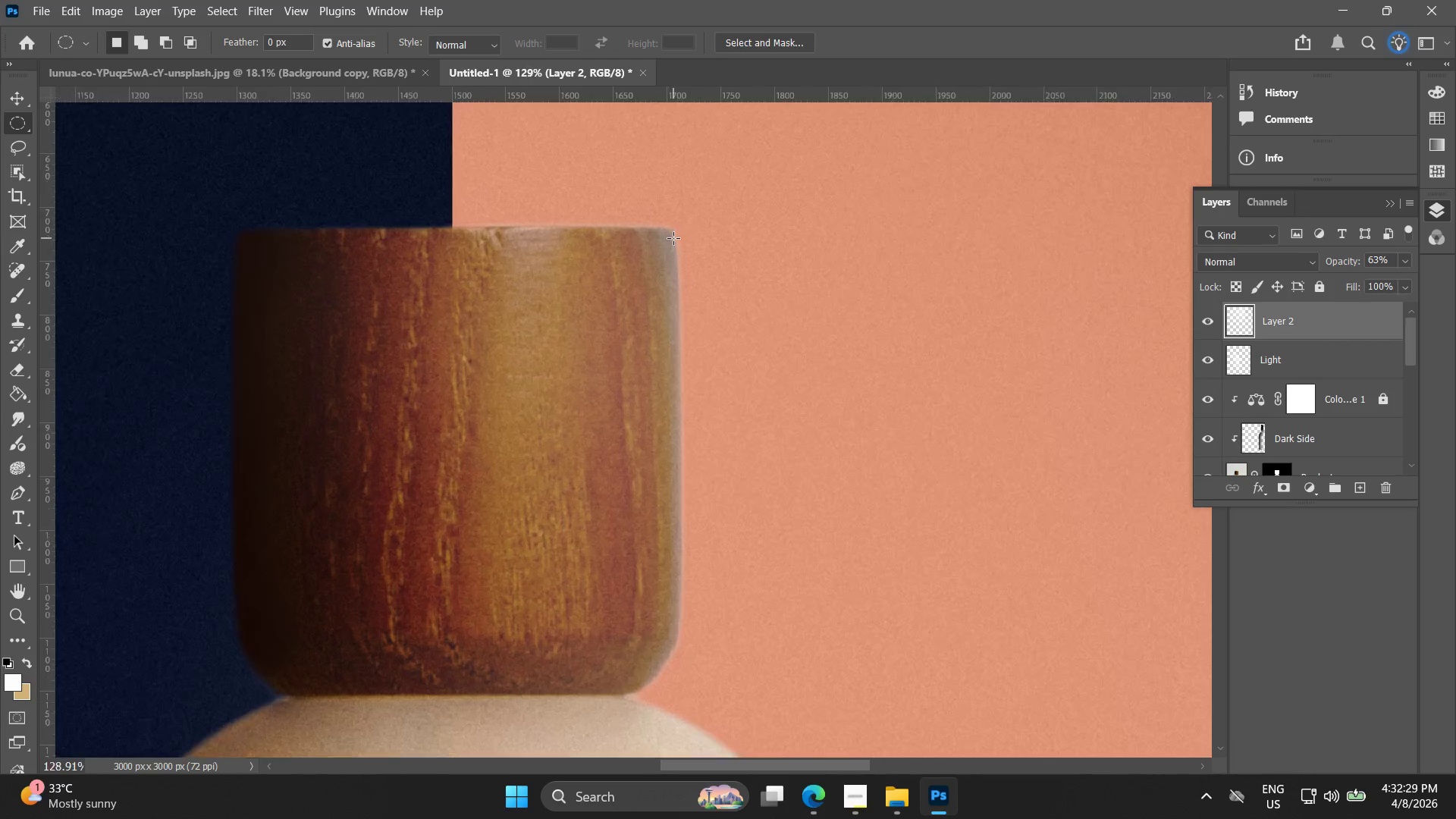 
key(Alt+AltLeft)
 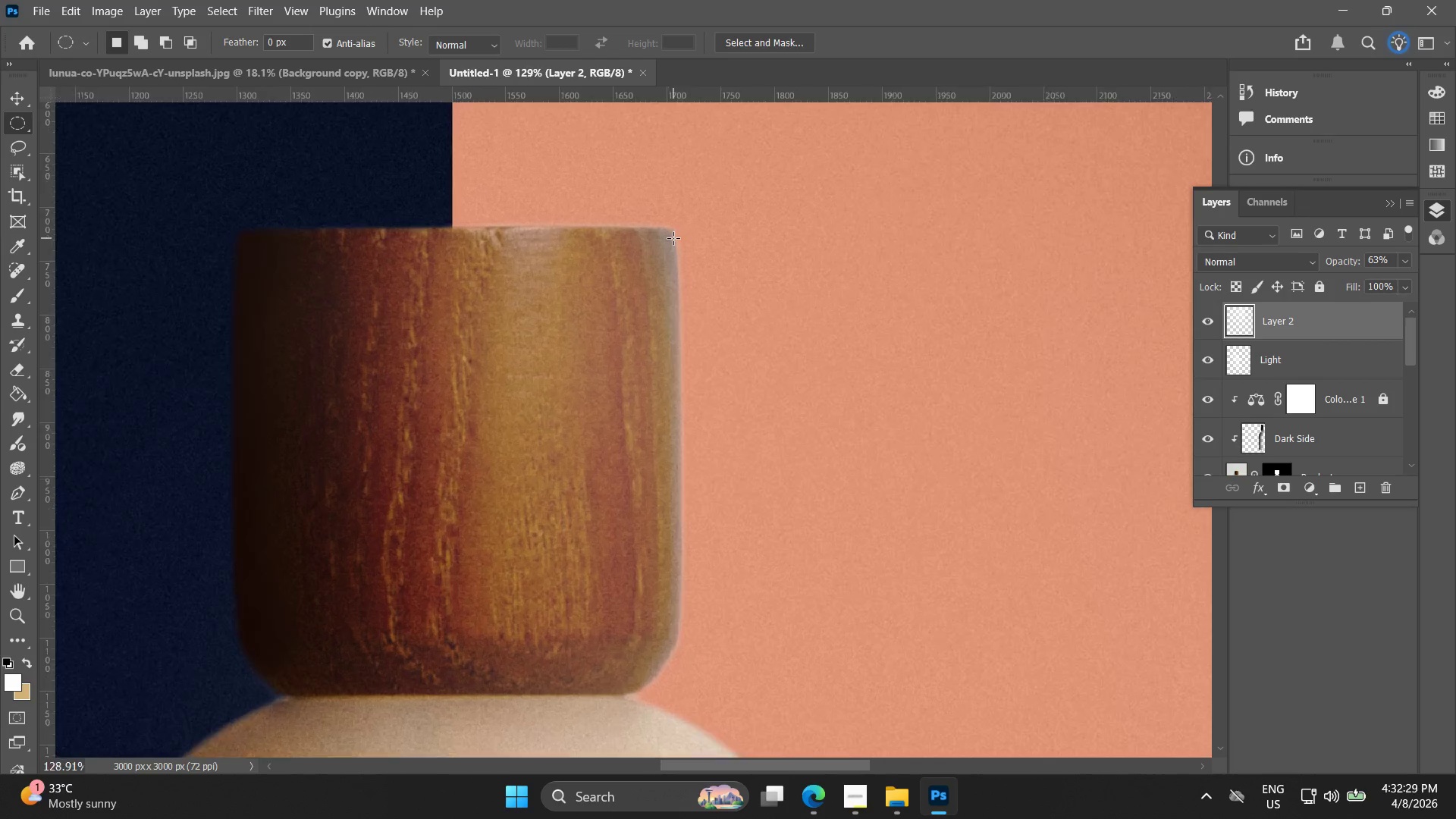 
key(Alt+AltLeft)
 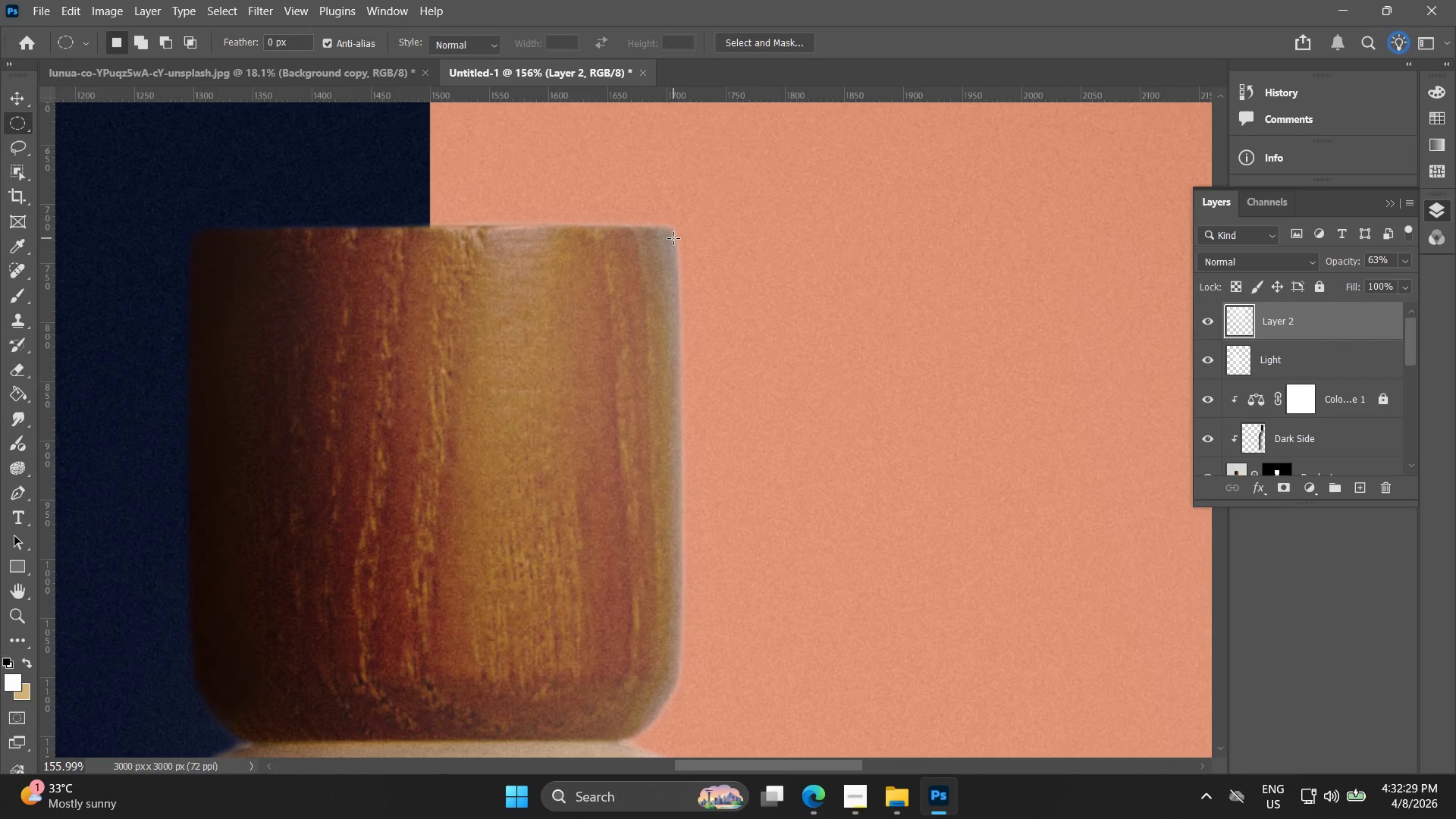 
key(Alt+AltLeft)
 